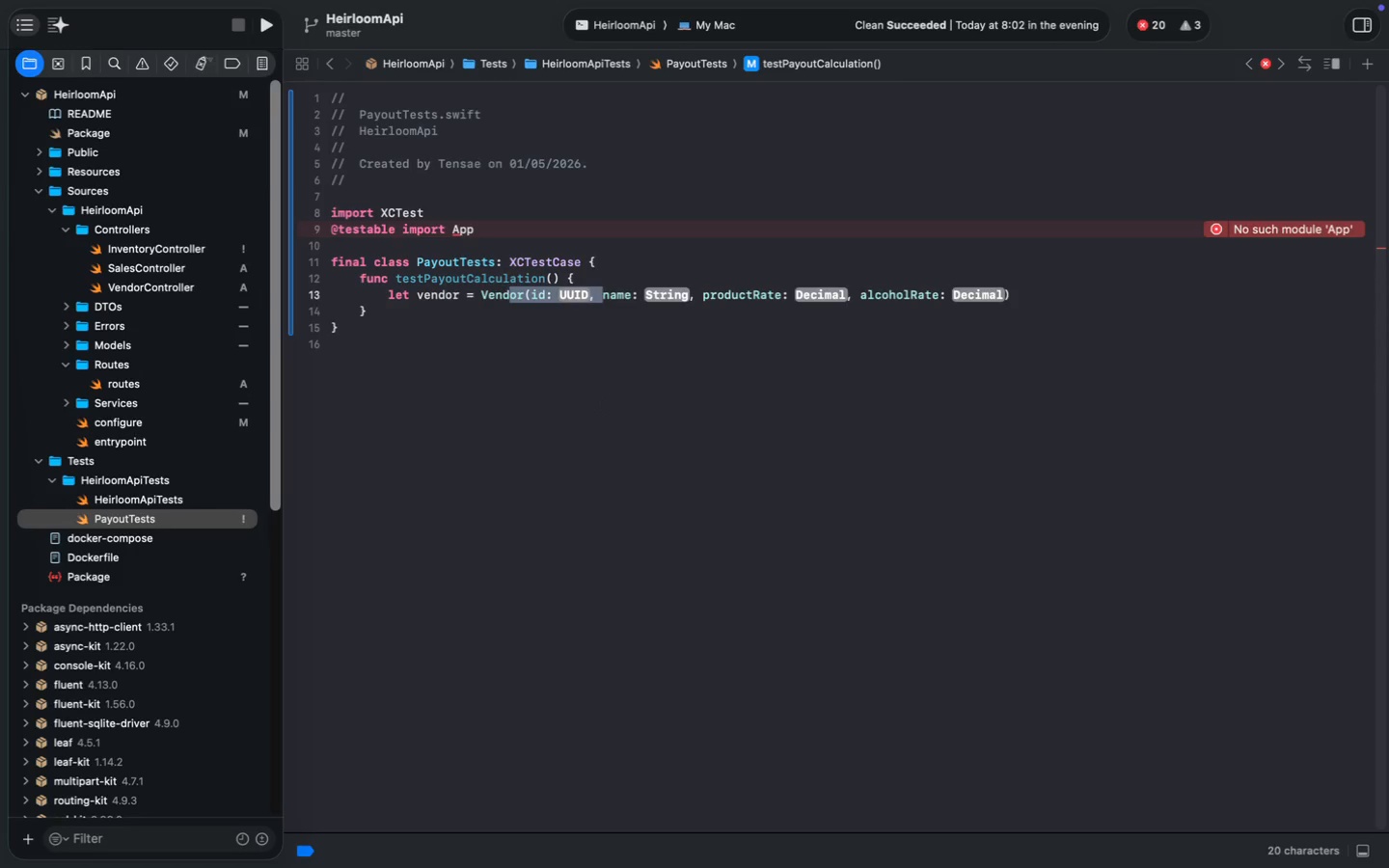 
key(Shift+ArrowRight)
 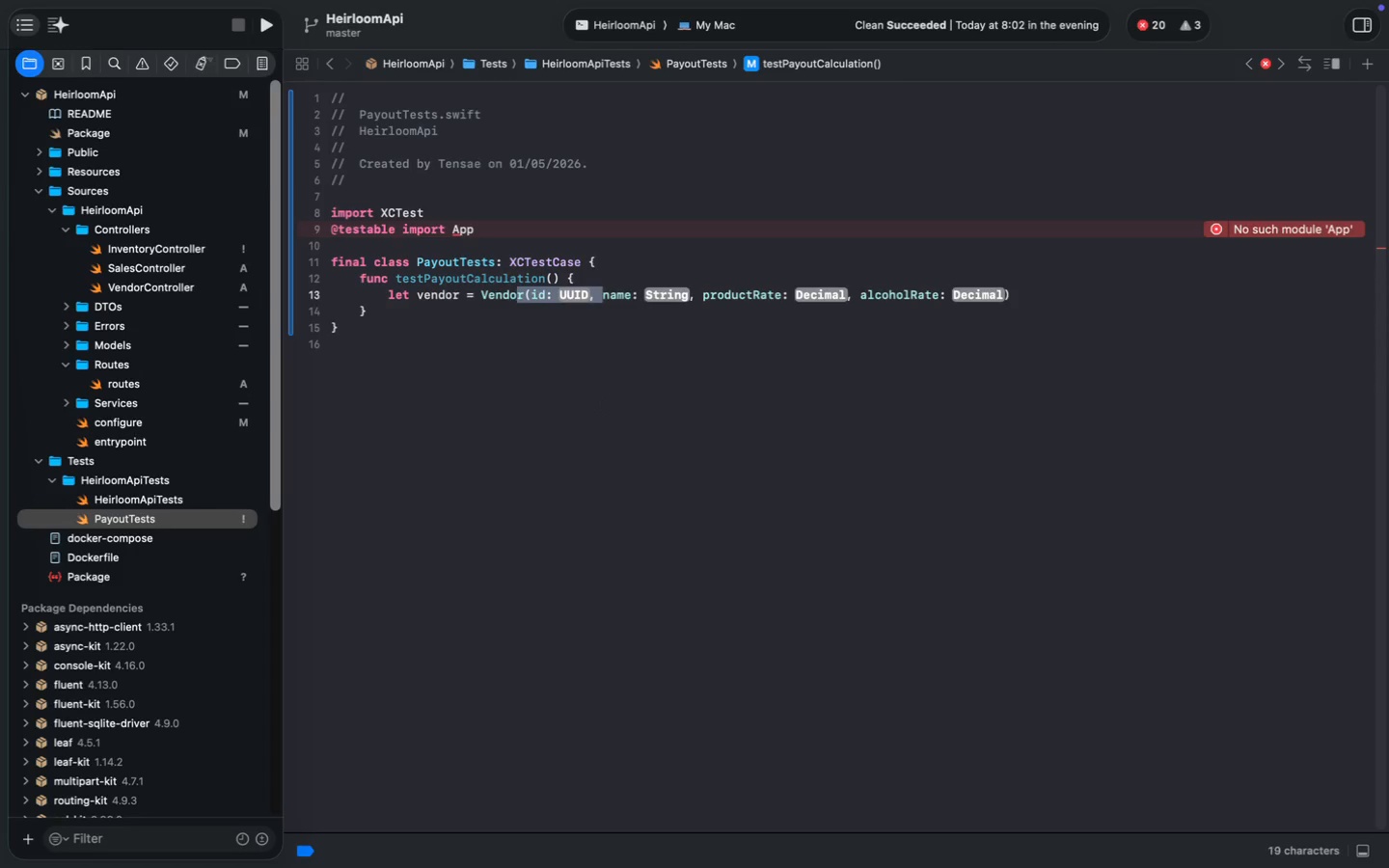 
key(Shift+ArrowRight)
 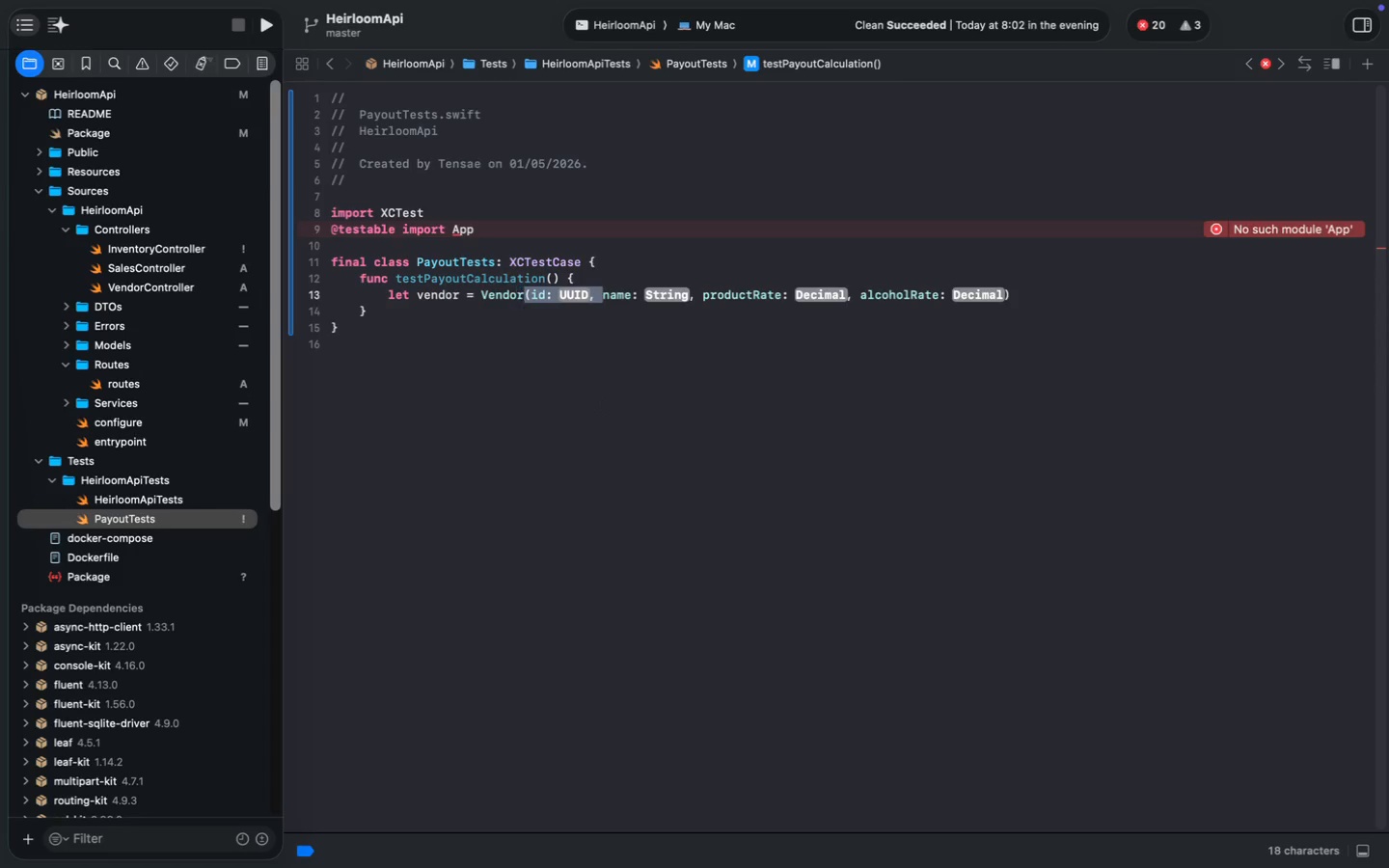 
key(Shift+ArrowRight)
 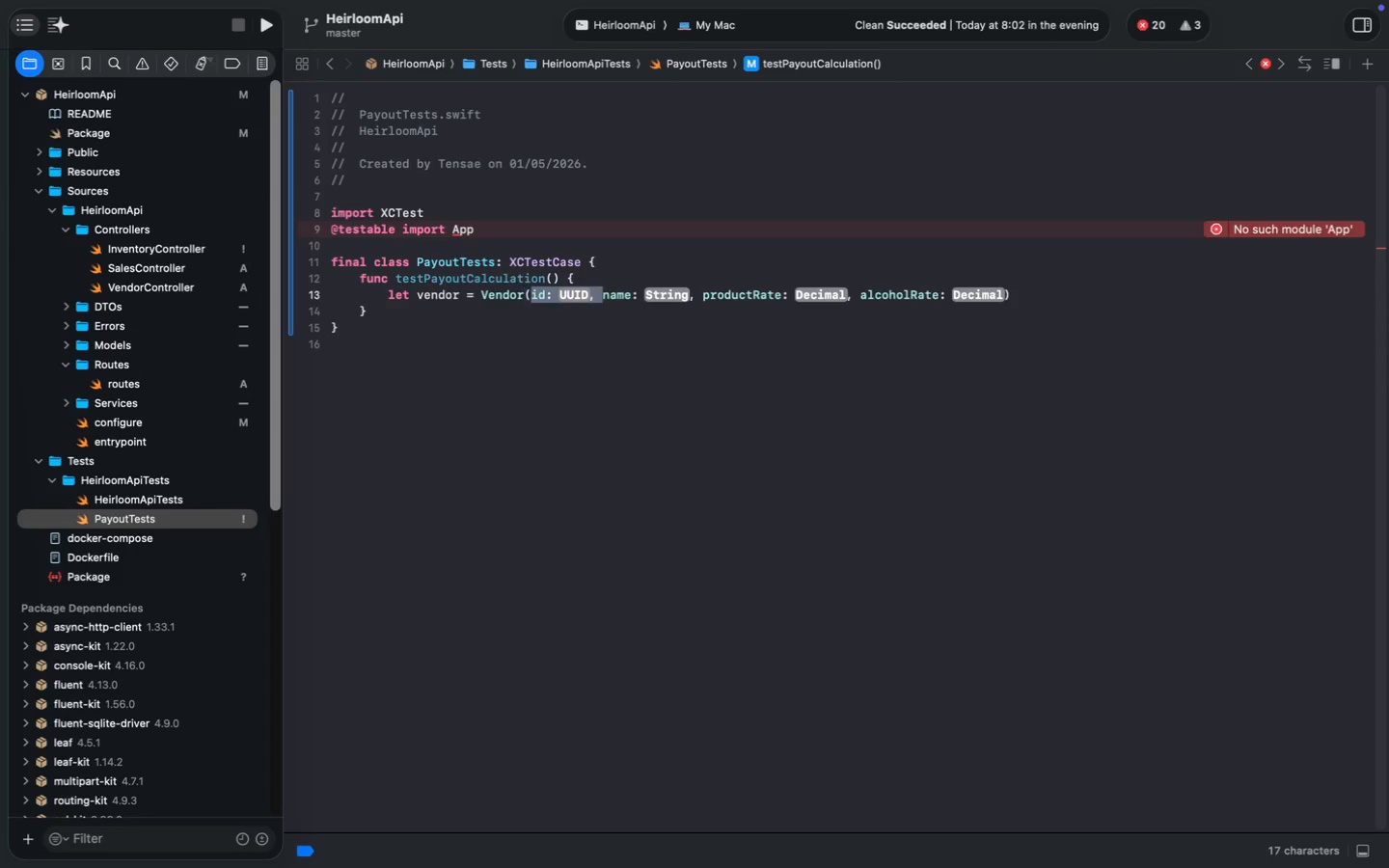 
key(Shift+ArrowRight)
 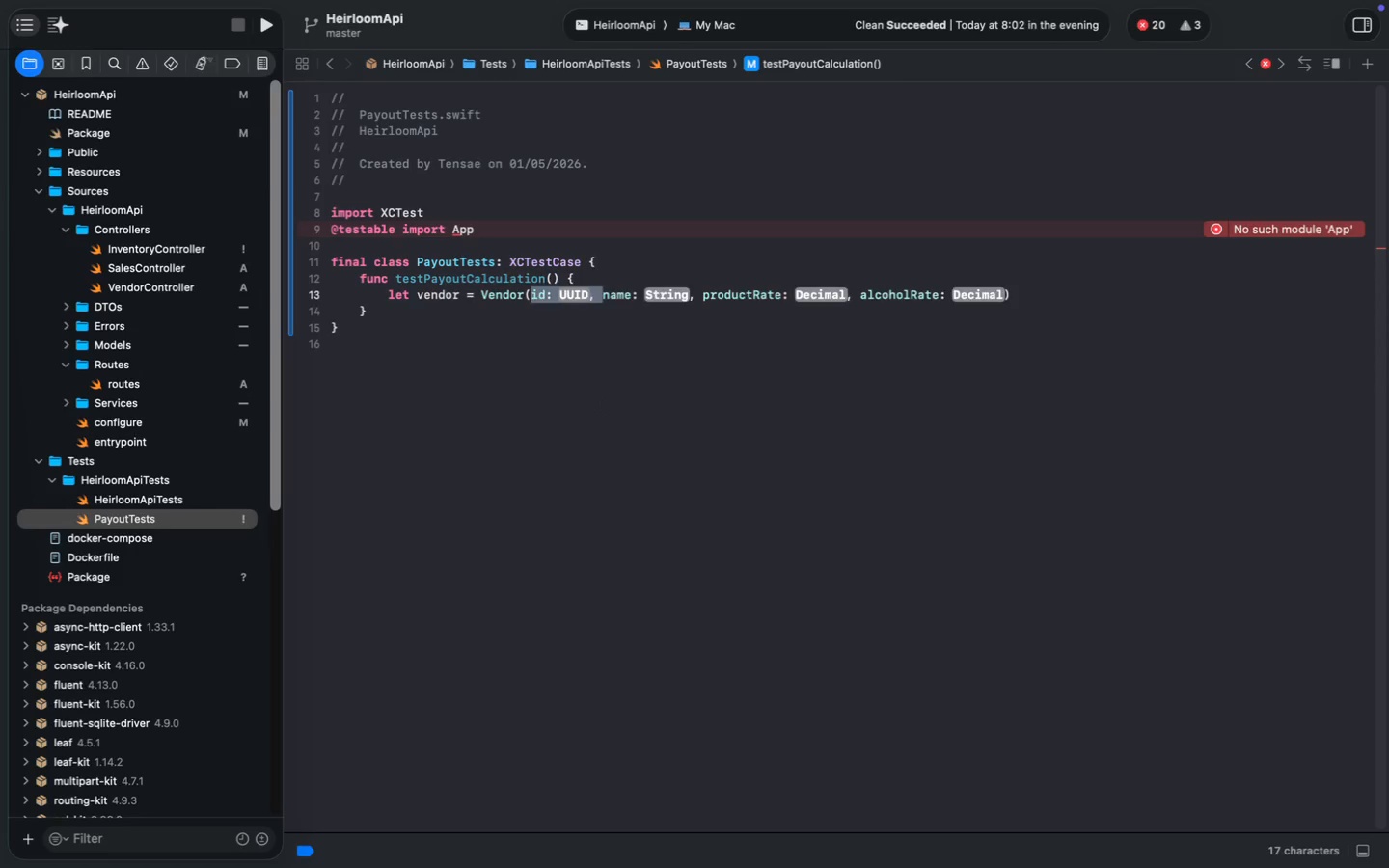 
key(Backspace)
 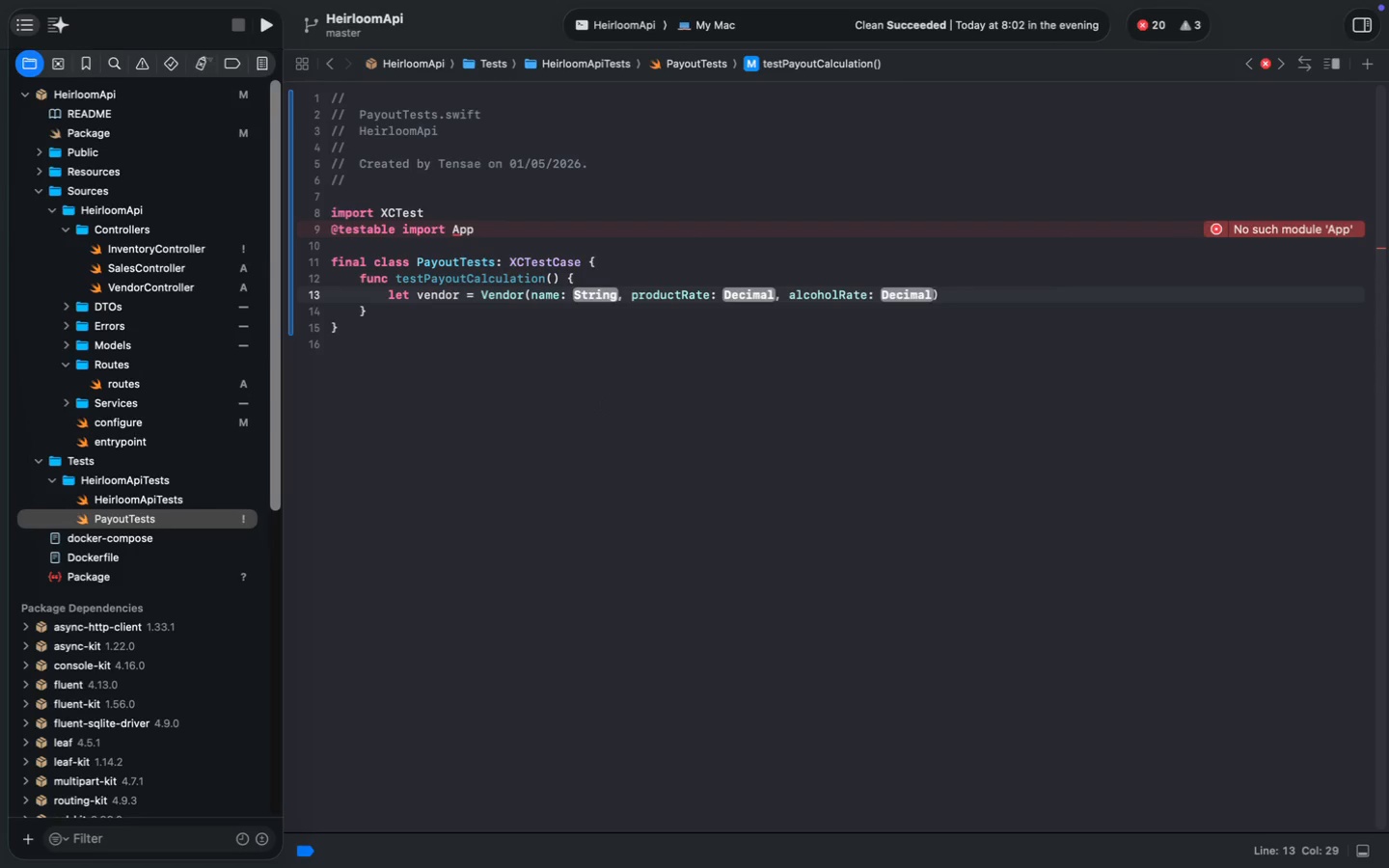 
wait(9.99)
 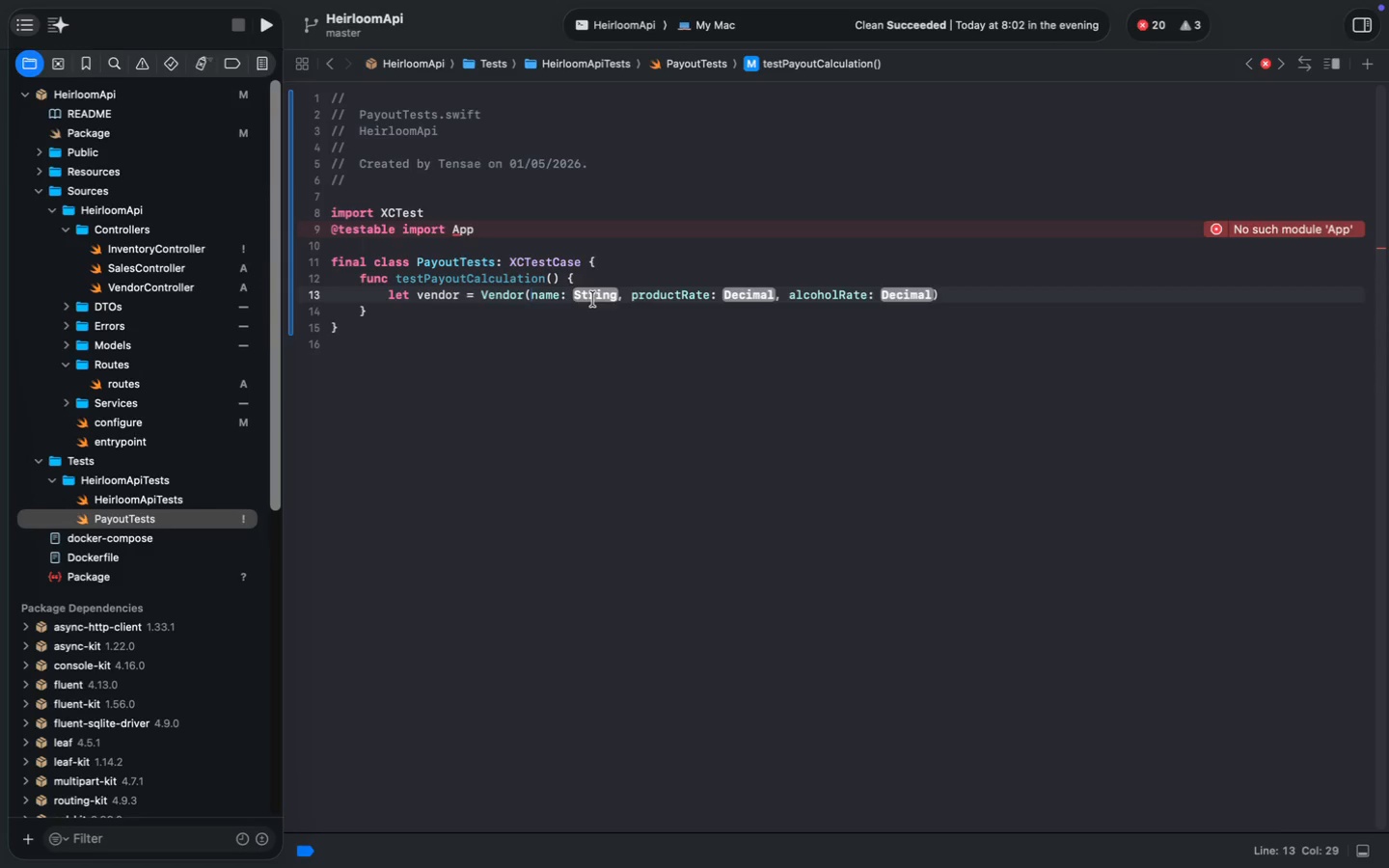 
double_click([593, 299])
 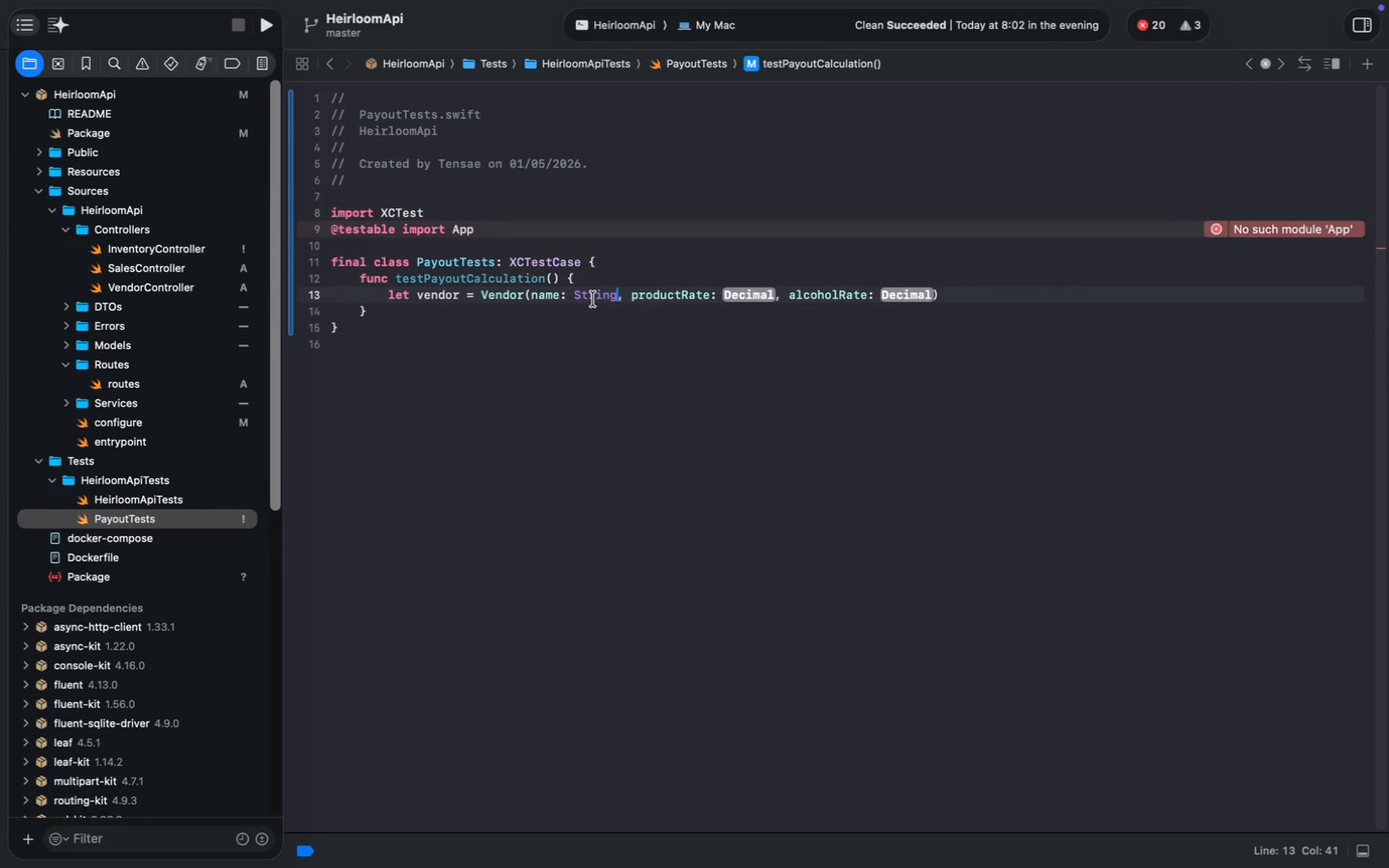 
key(Shift+Quote)
 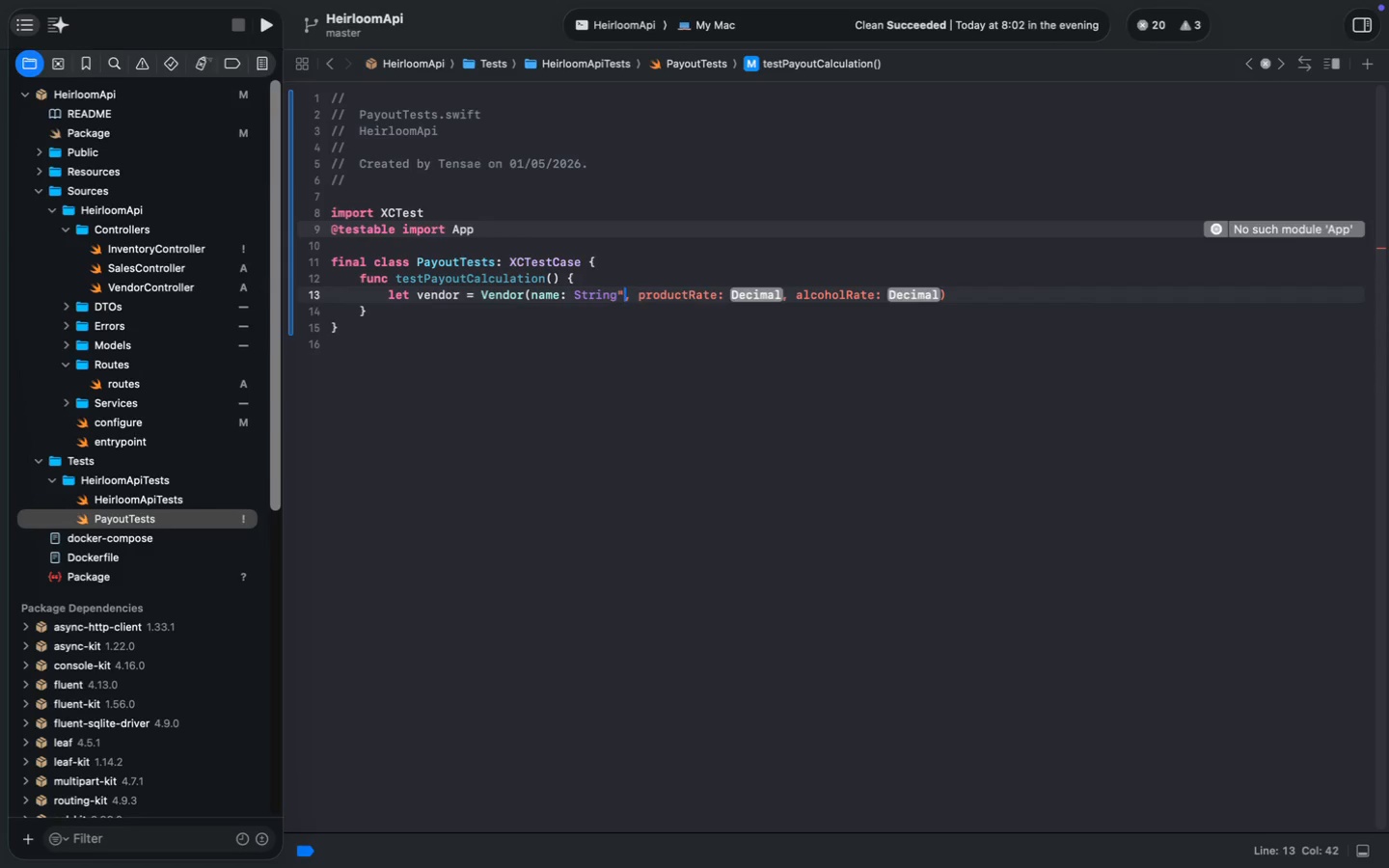 
key(T)
 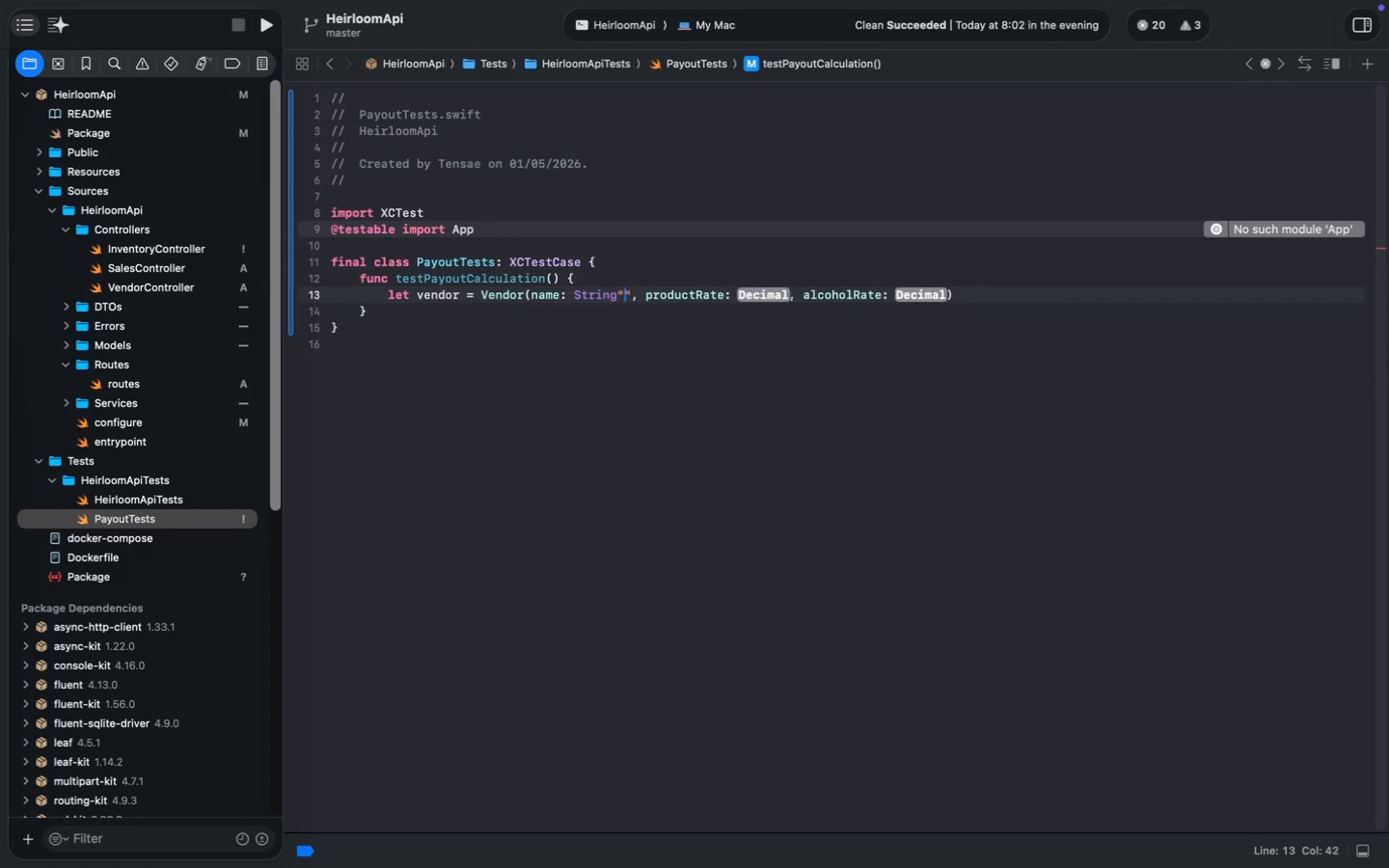 
key(Backspace)
 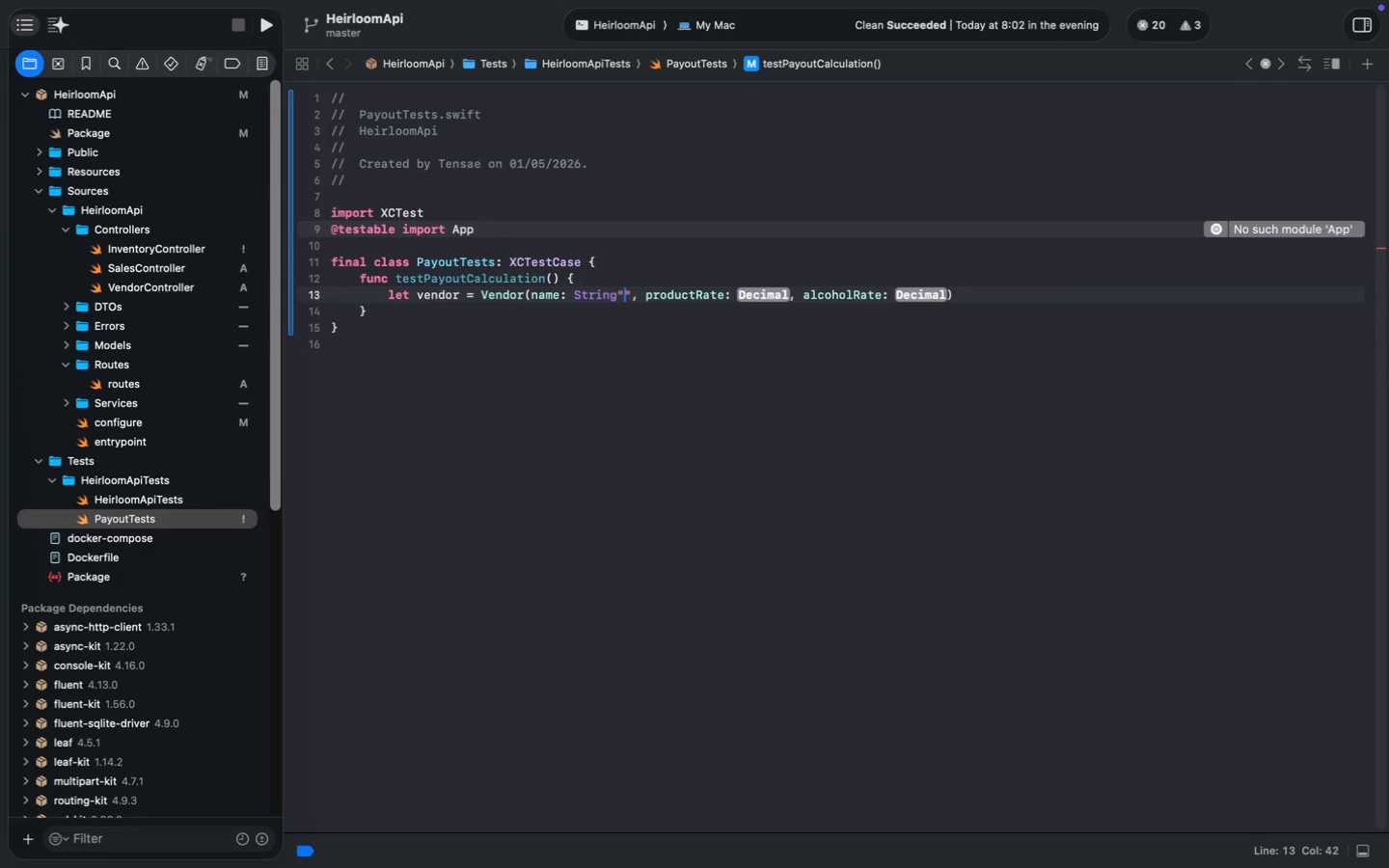 
key(Shift+ShiftLeft)
 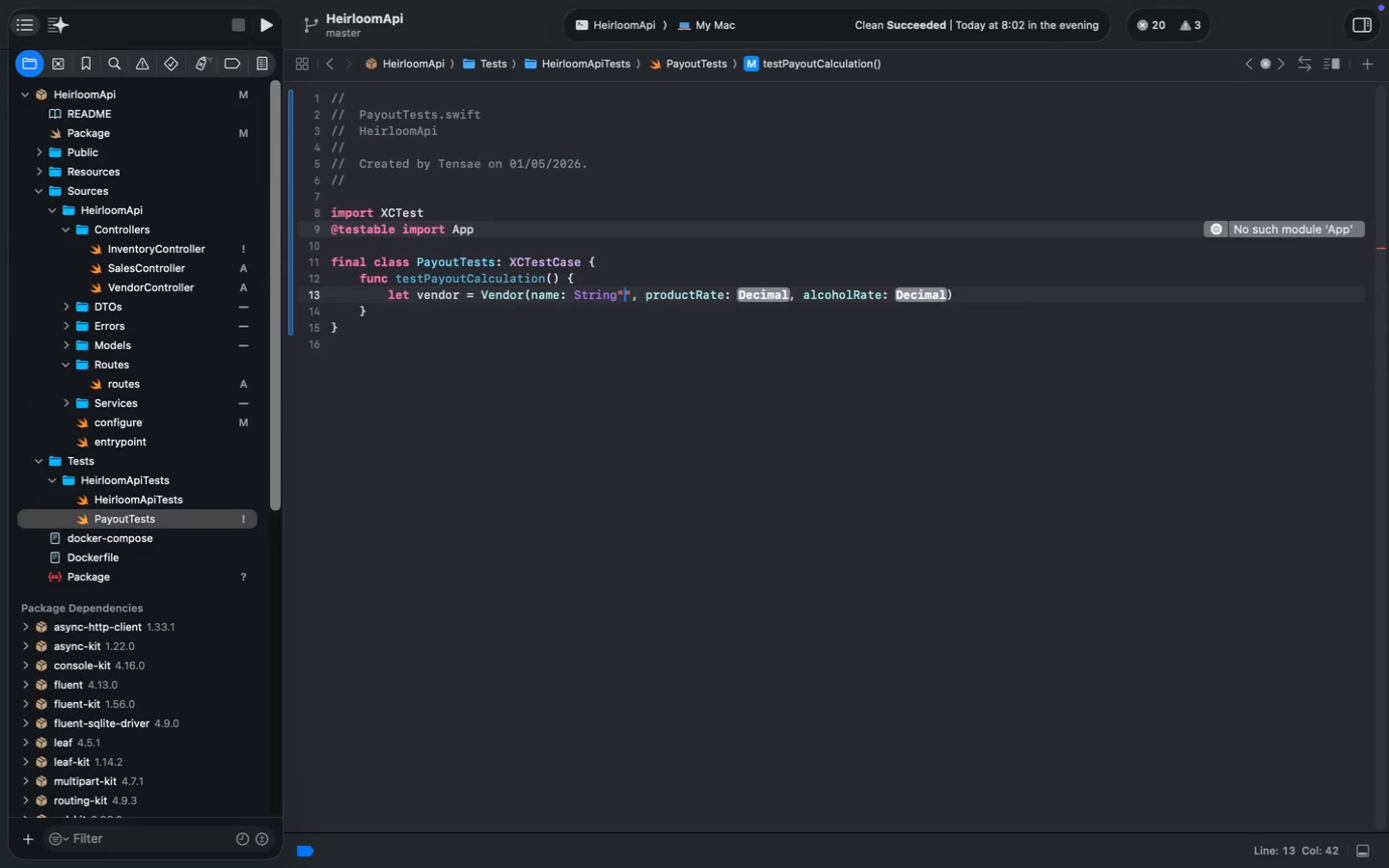 
key(Alt+AltRight)
 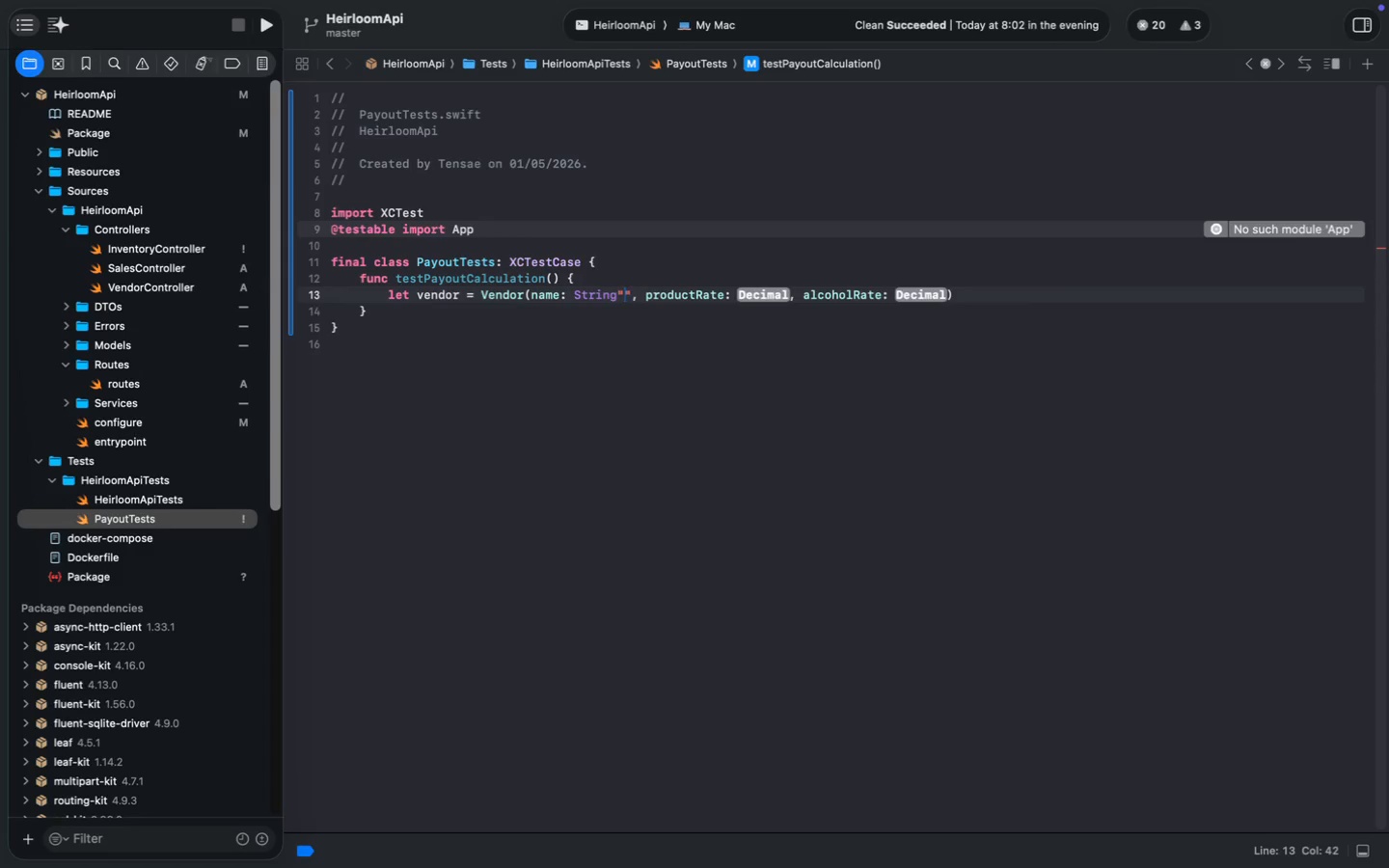 
key(Meta+CommandLeft)
 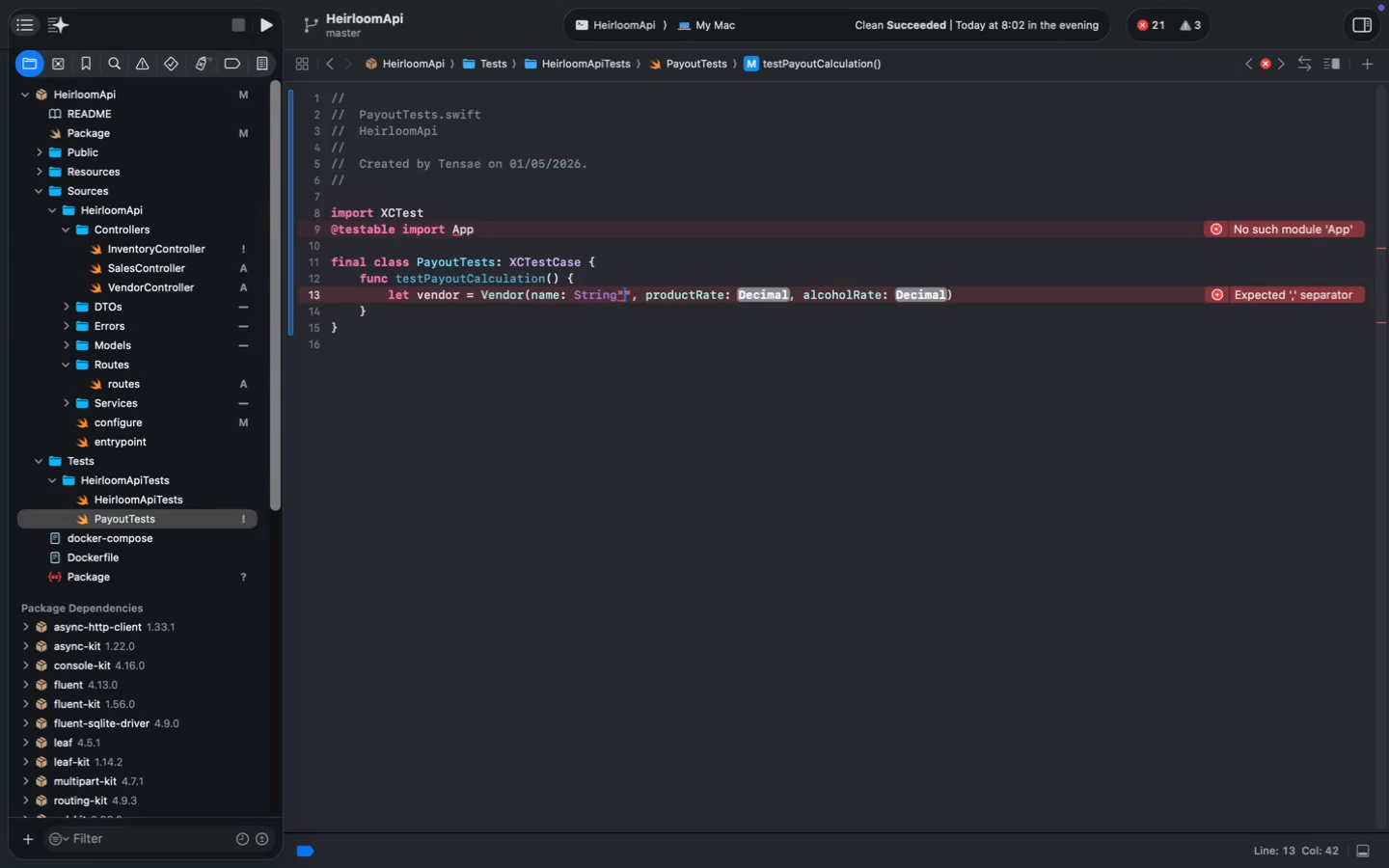 
key(Meta+Z)
 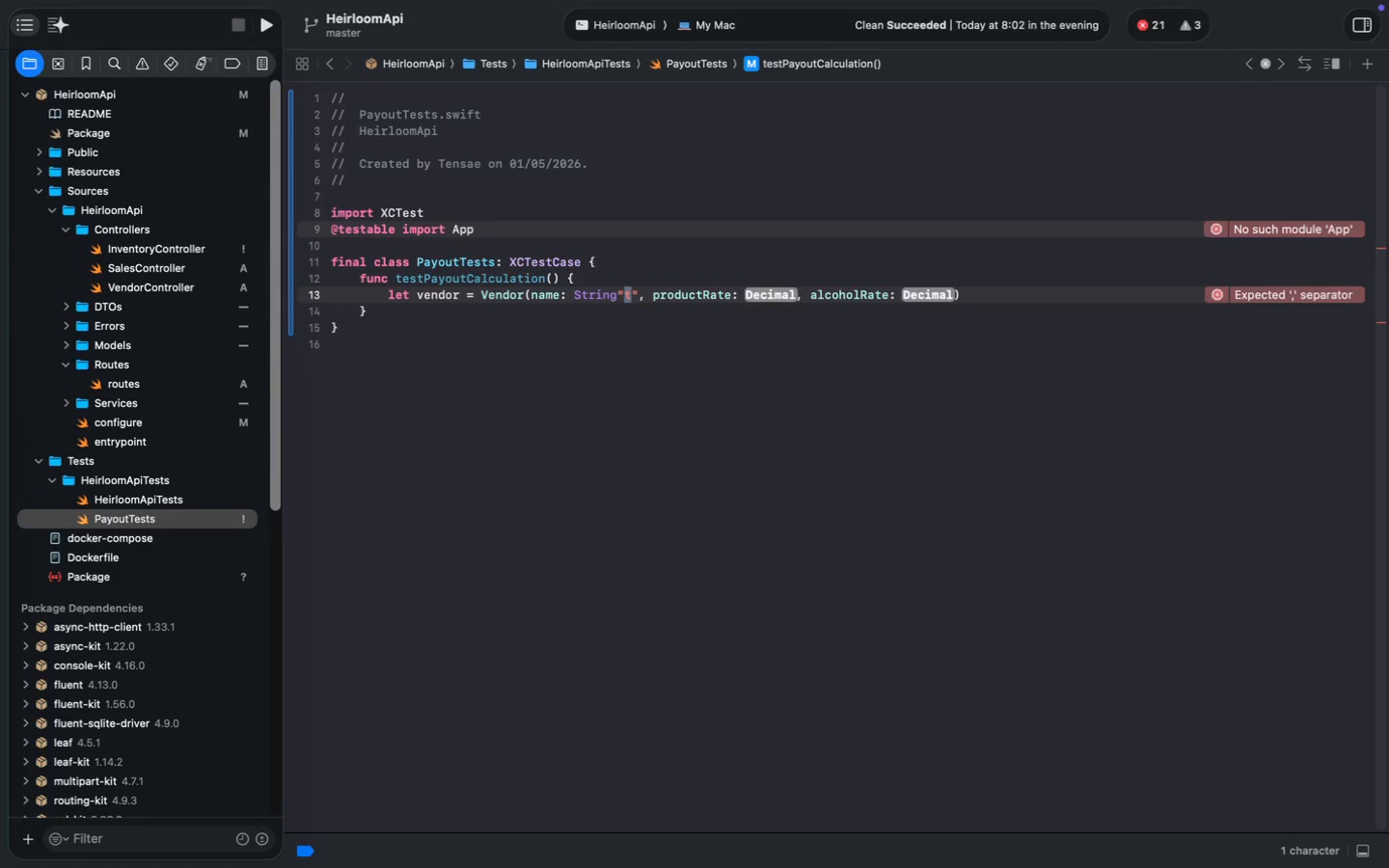 
key(Meta+Z)
 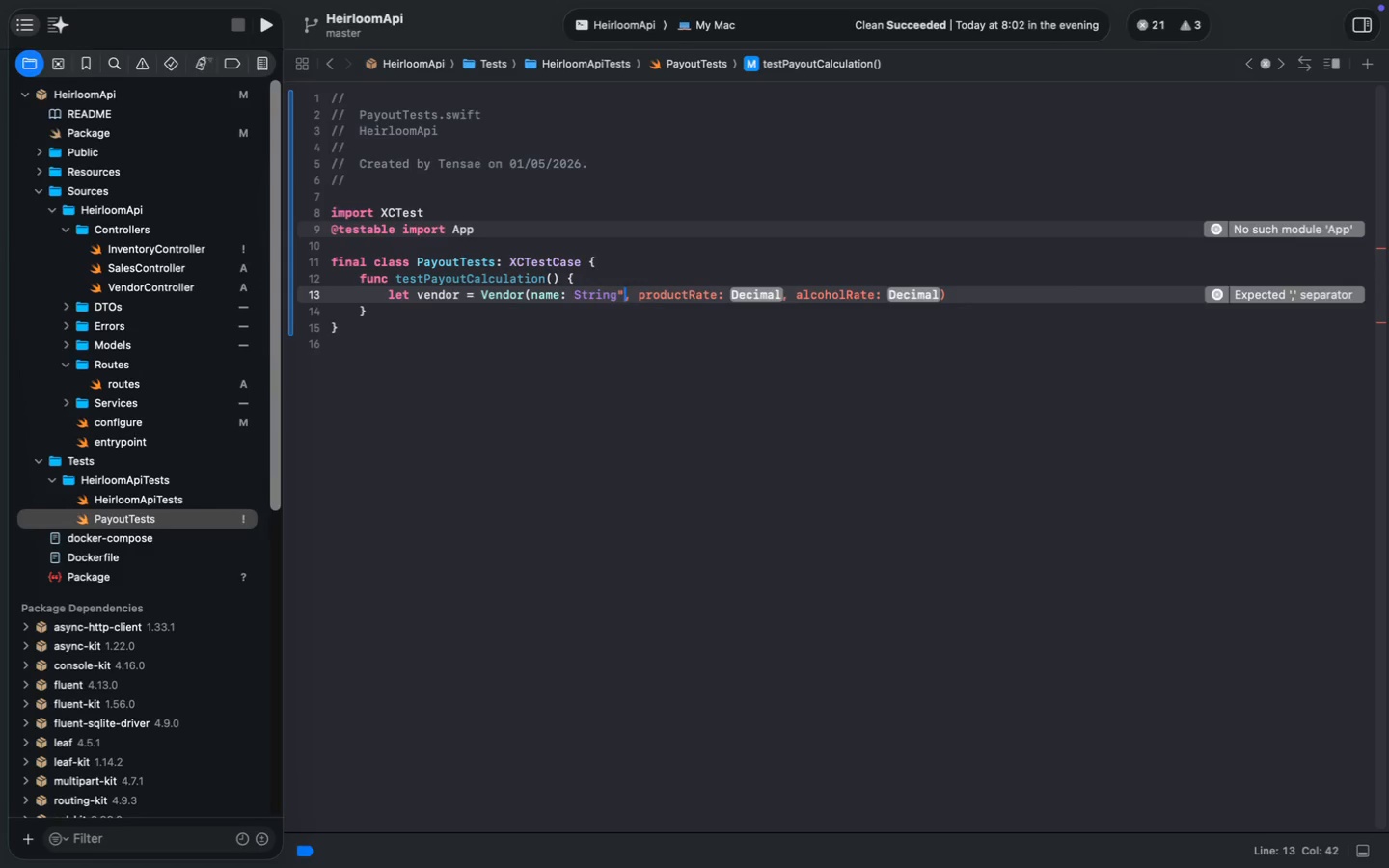 
key(Meta+Z)
 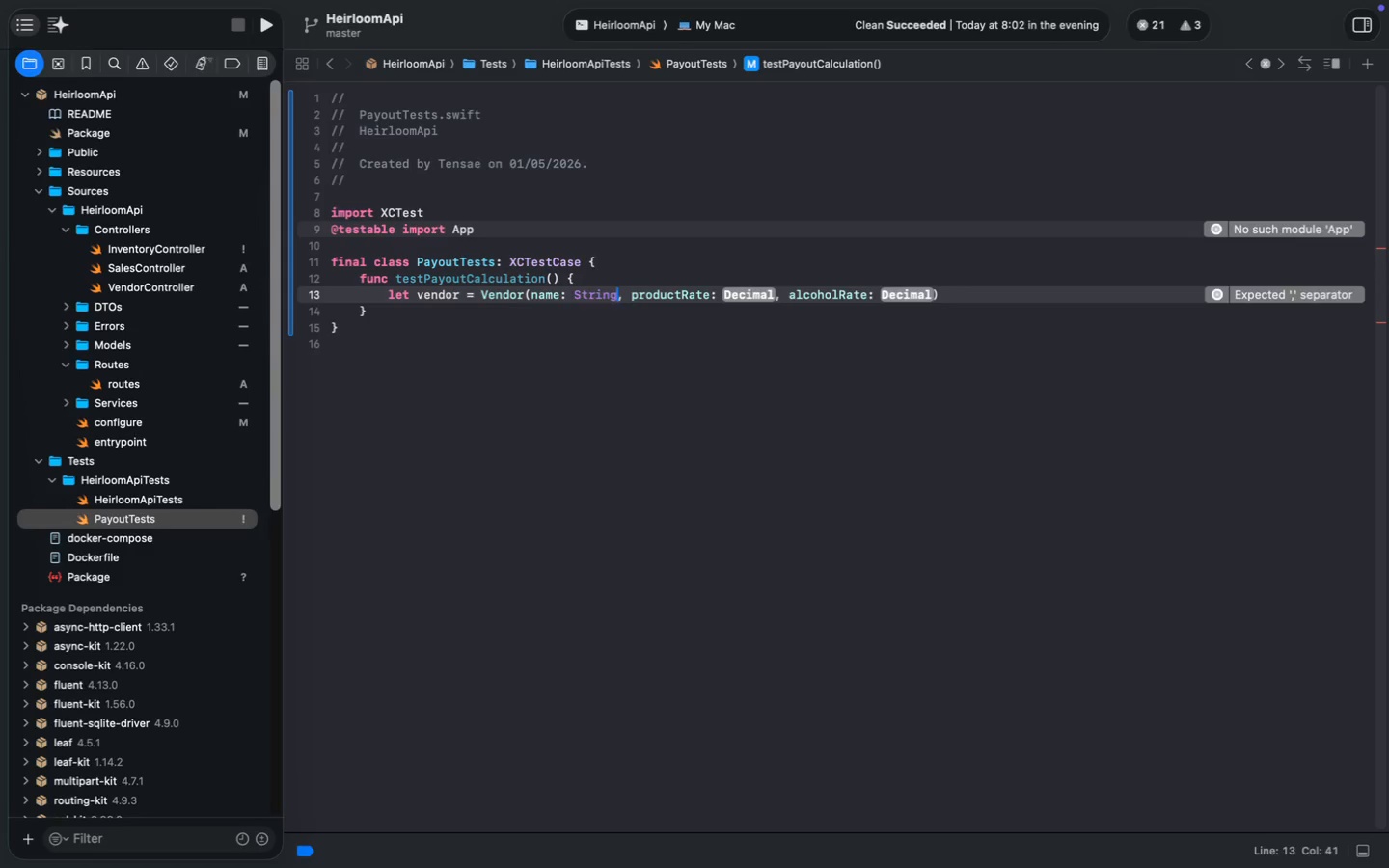 
key(Meta+Z)
 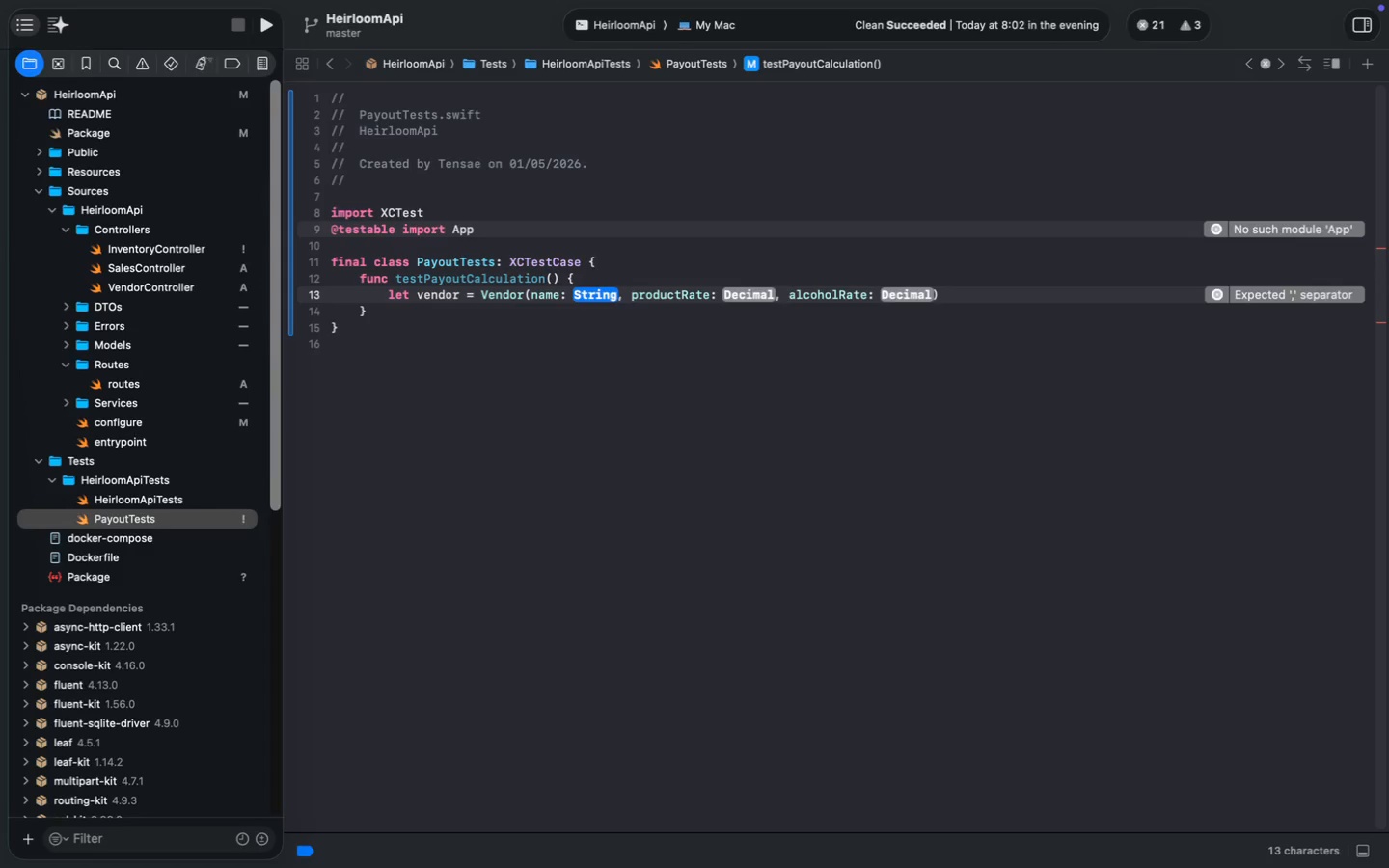 
type("Test)
 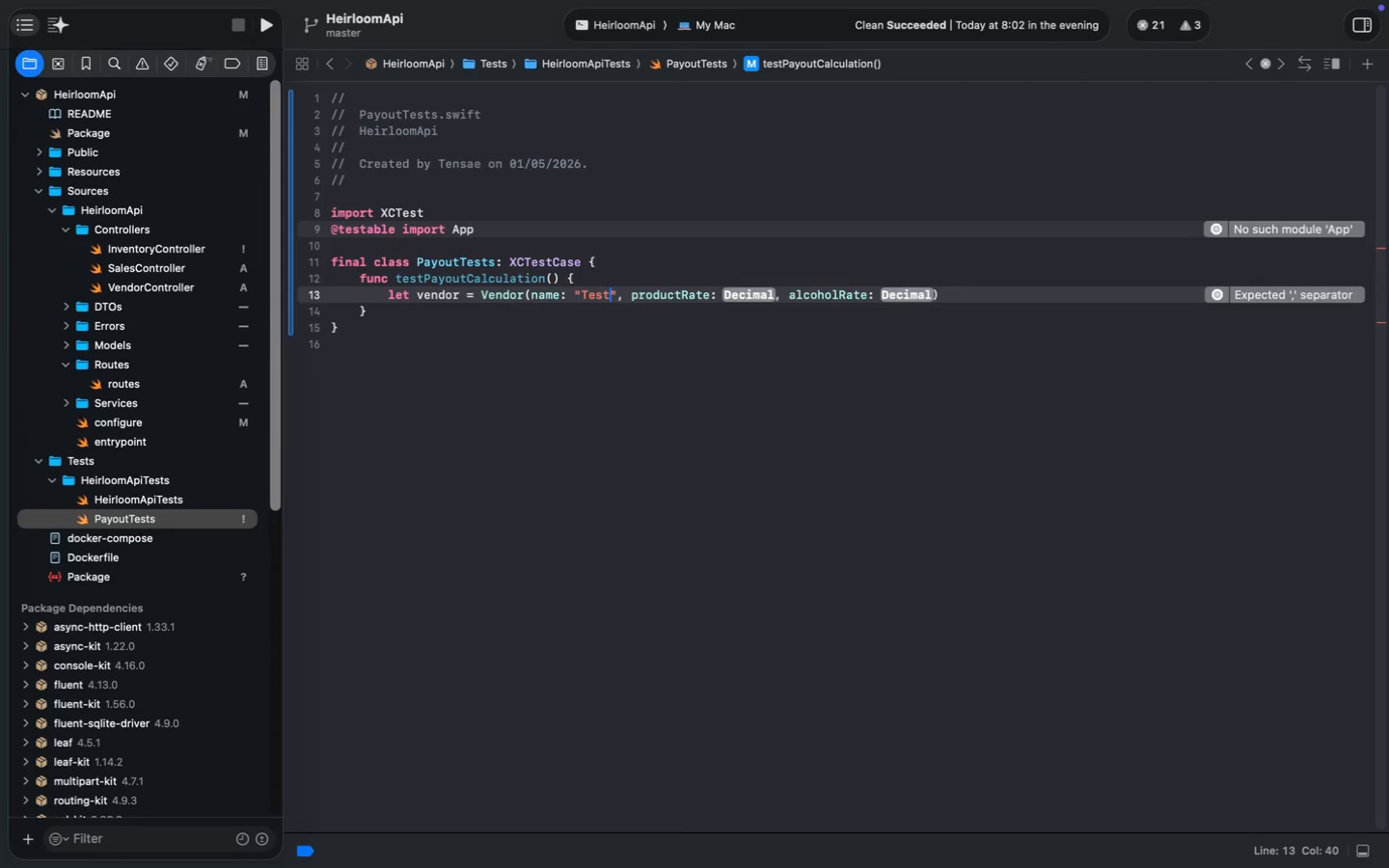 
left_click([753, 298])
 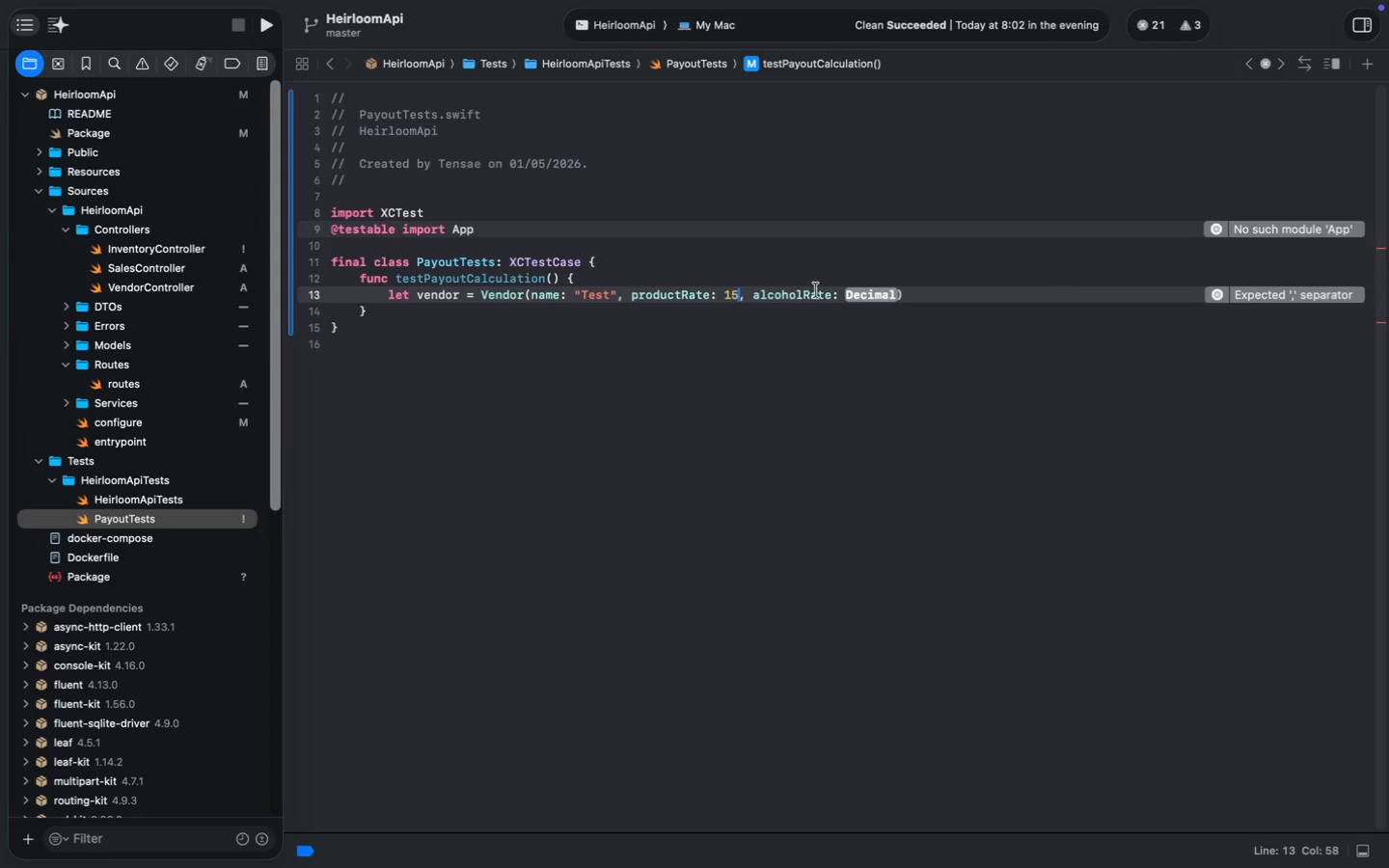 
type(15)
 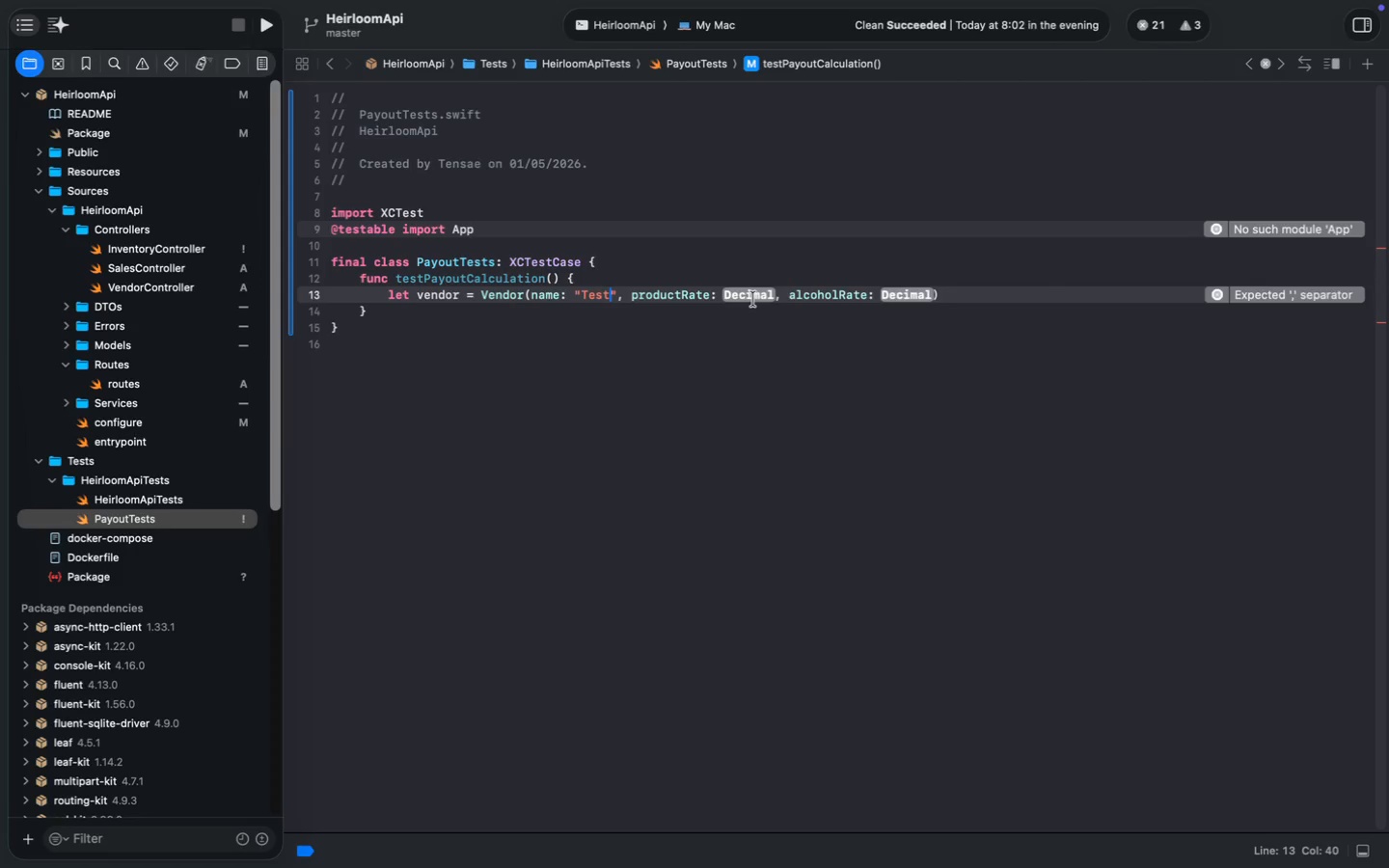 
left_click([851, 293])
 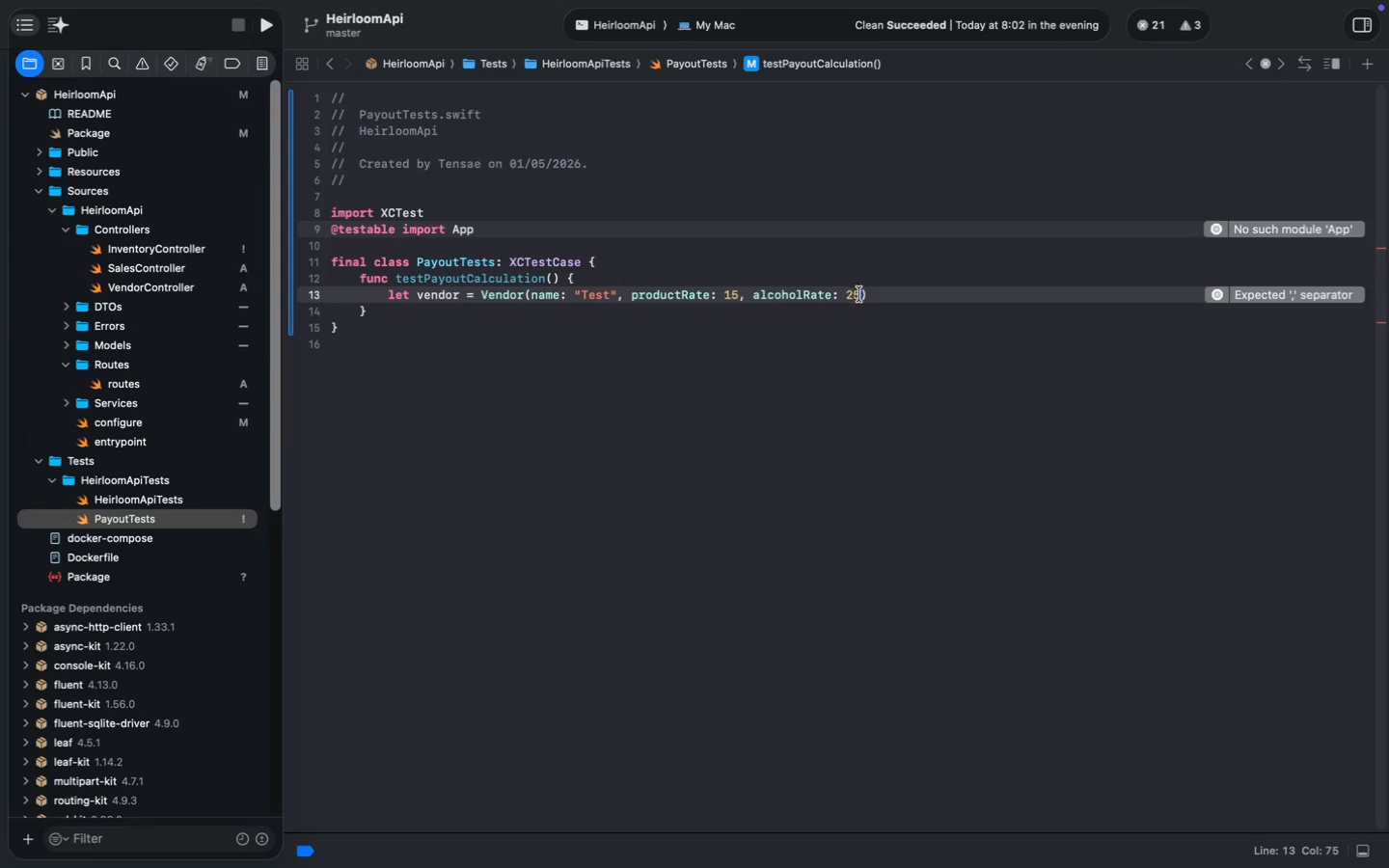 
type(25)
 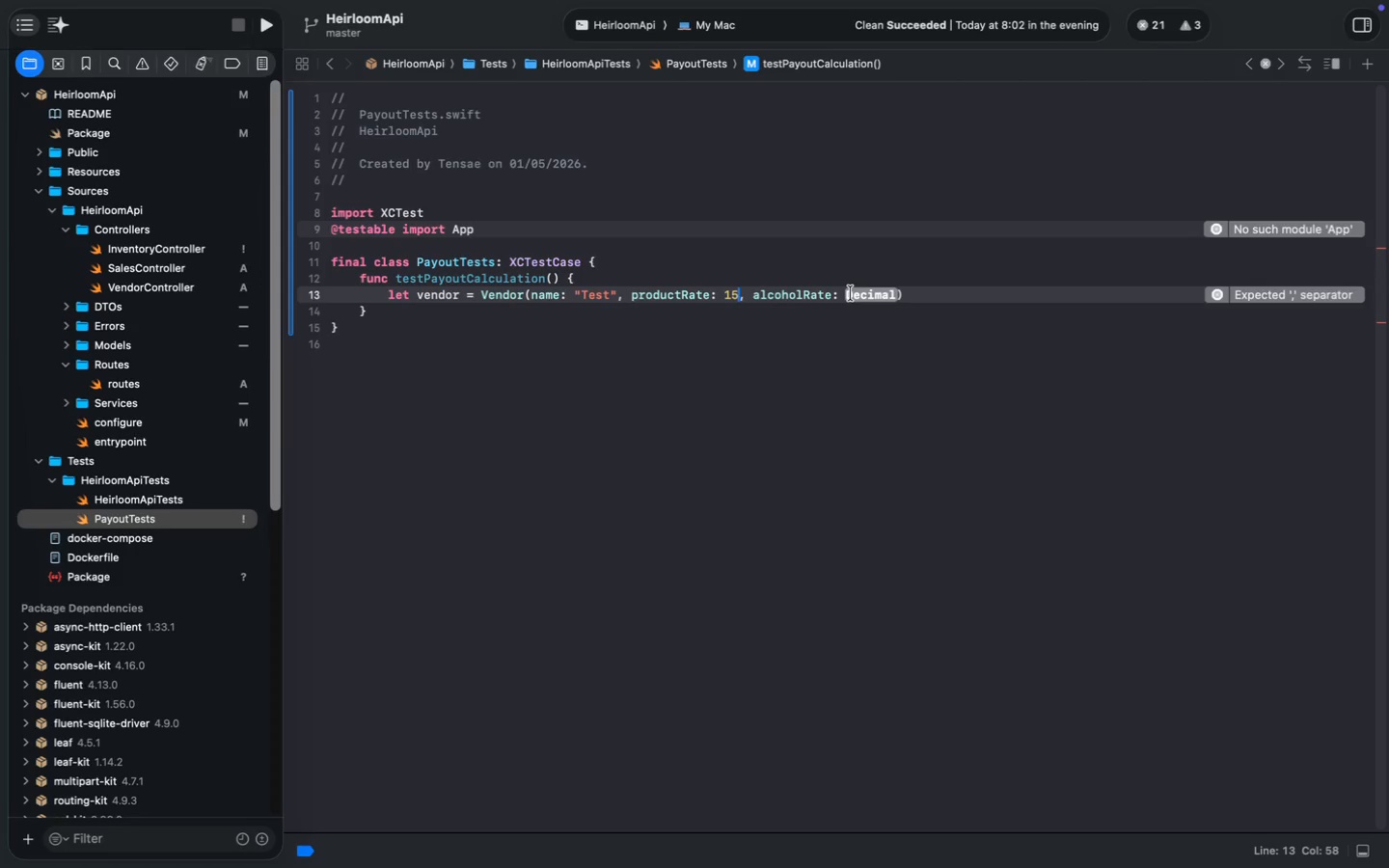 
left_click([946, 293])
 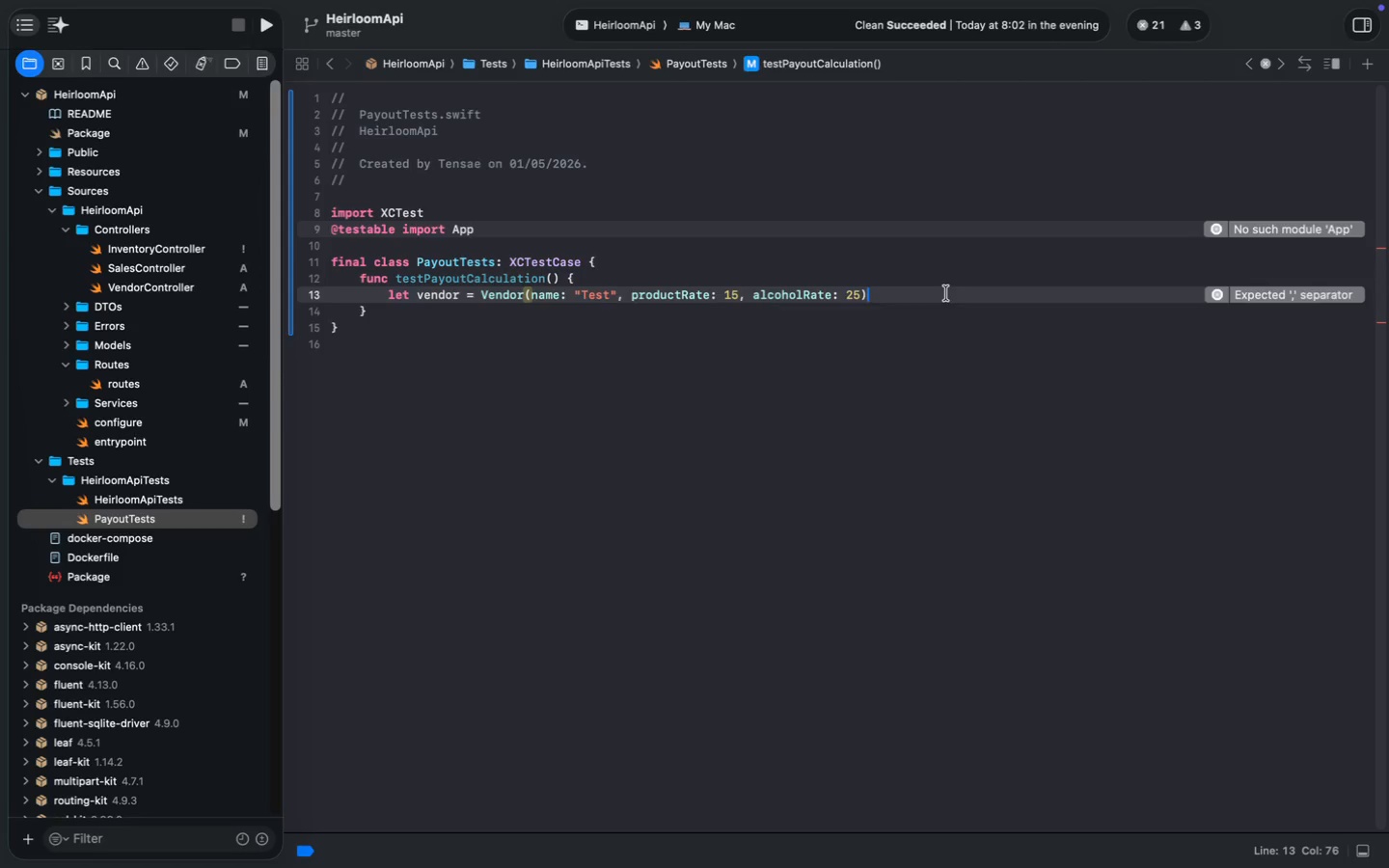 
key(Enter)
 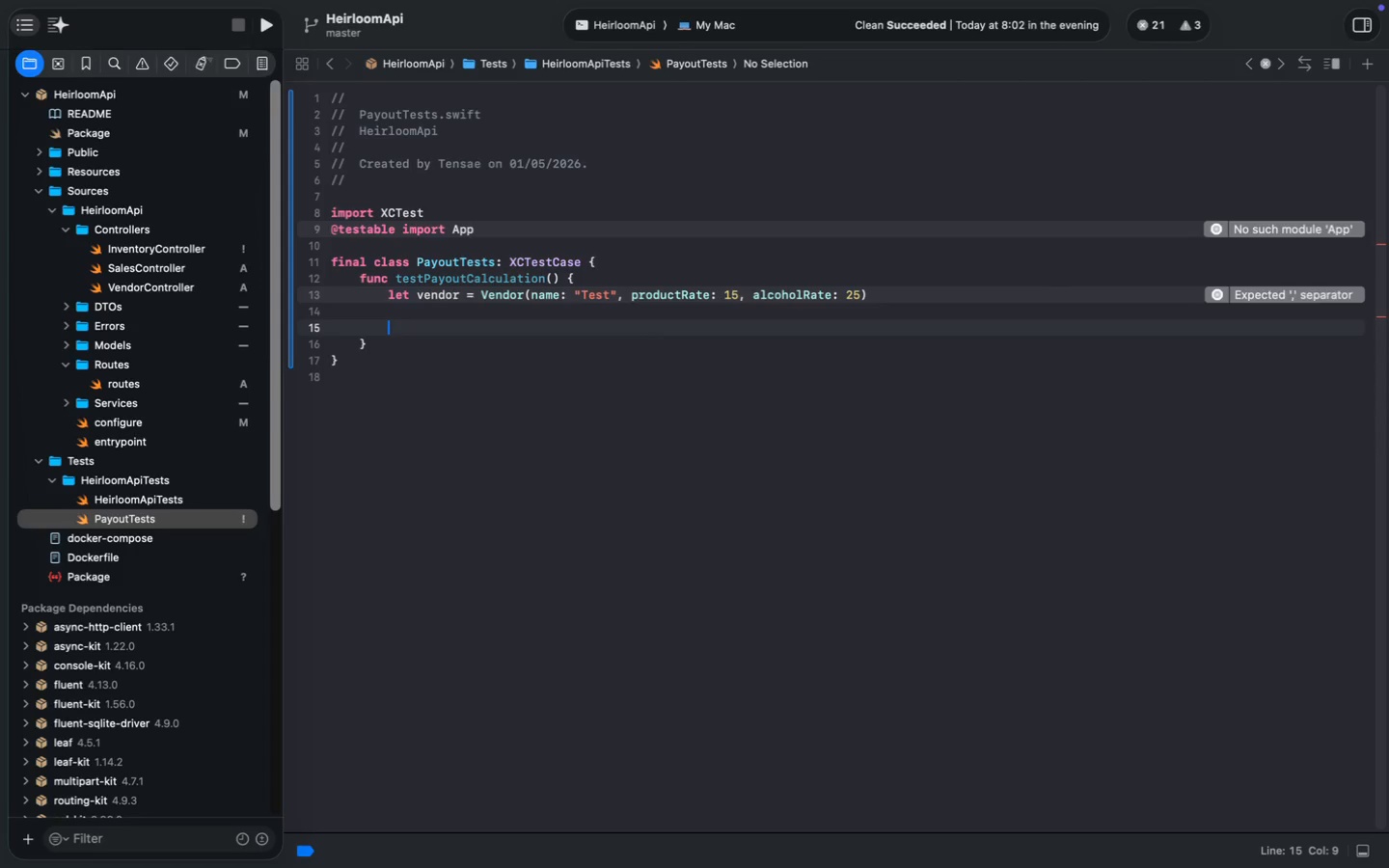 
key(Enter)
 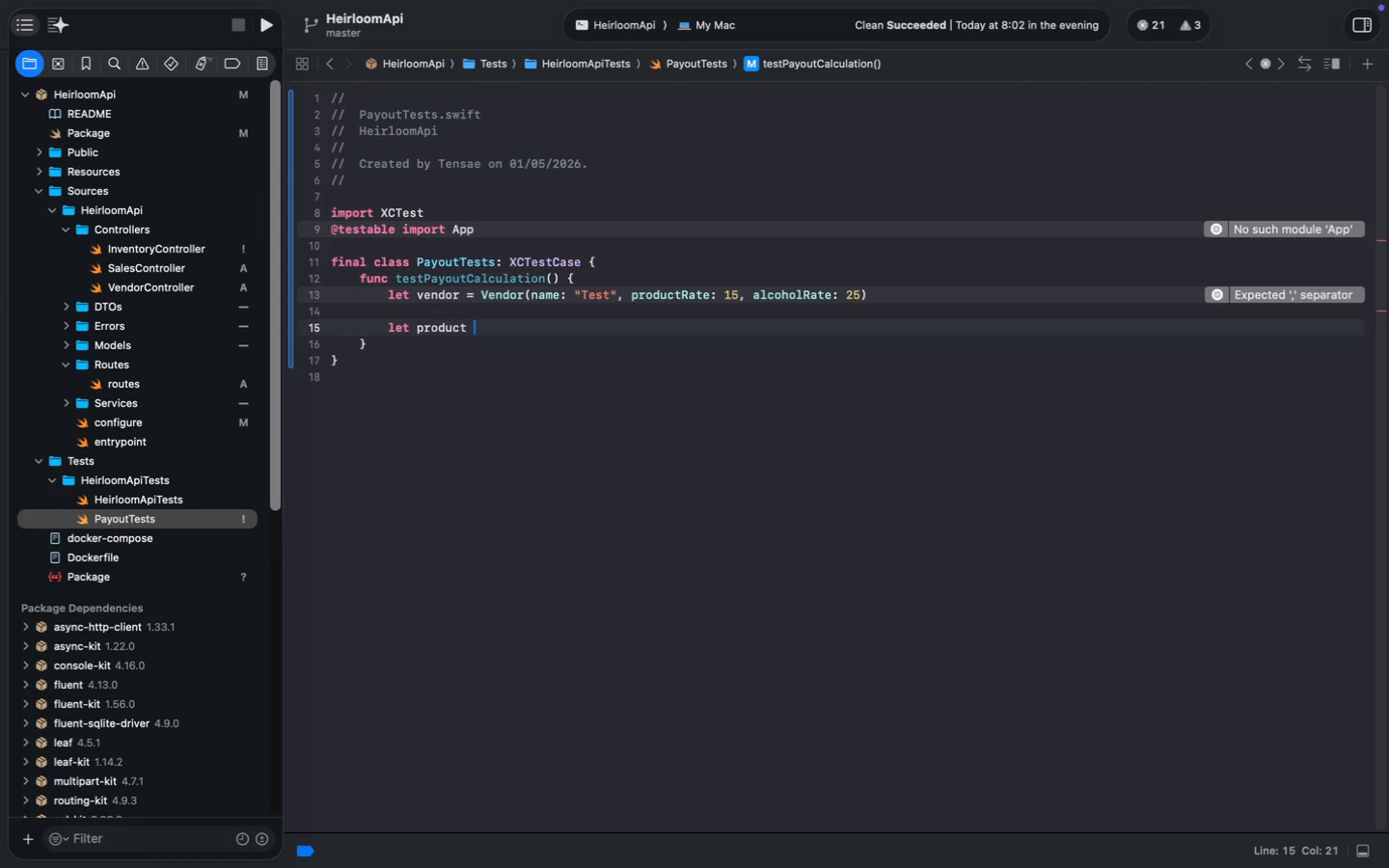 
type(let po)
key(Backspace)
type(roduct  = Product()
 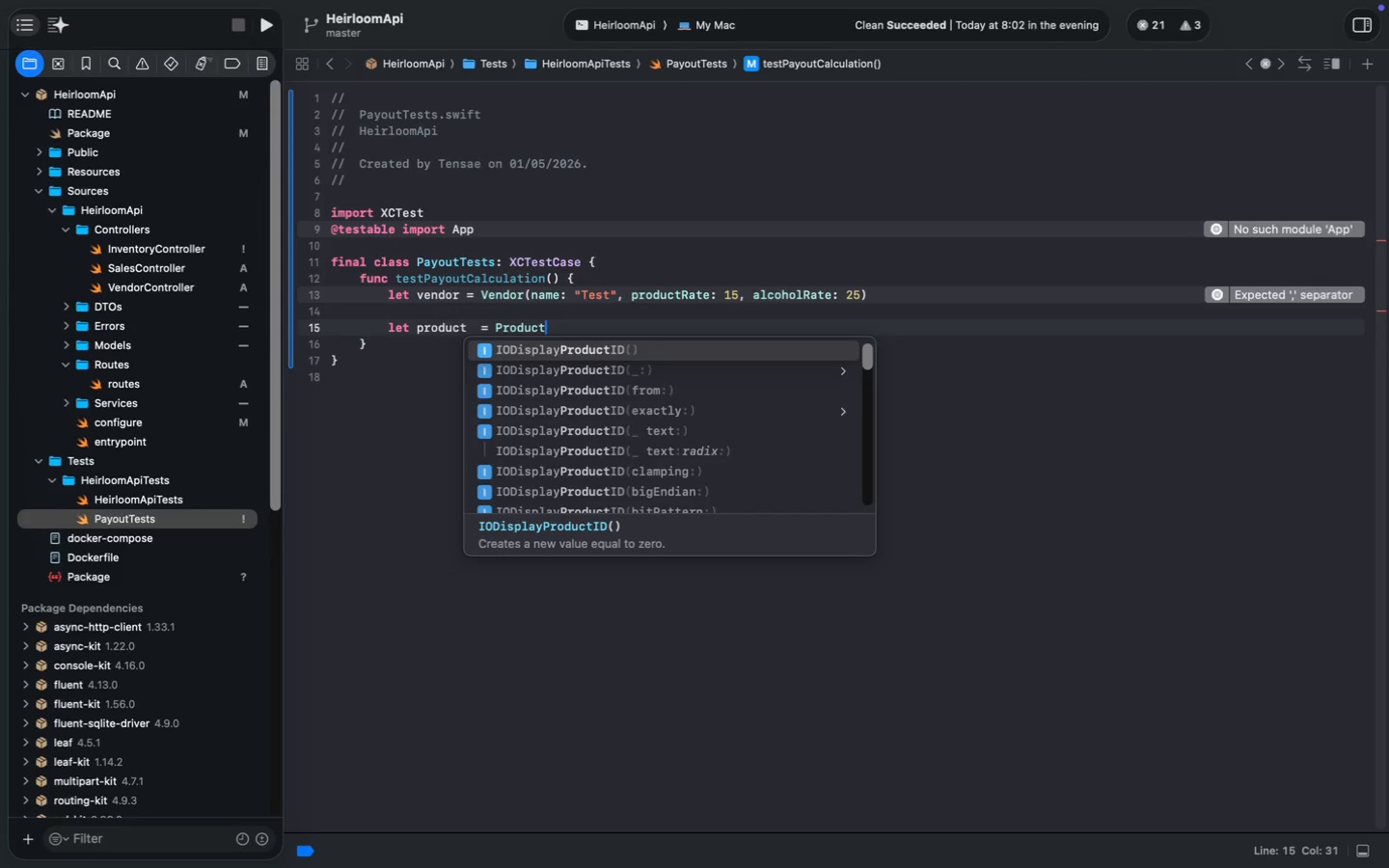 
 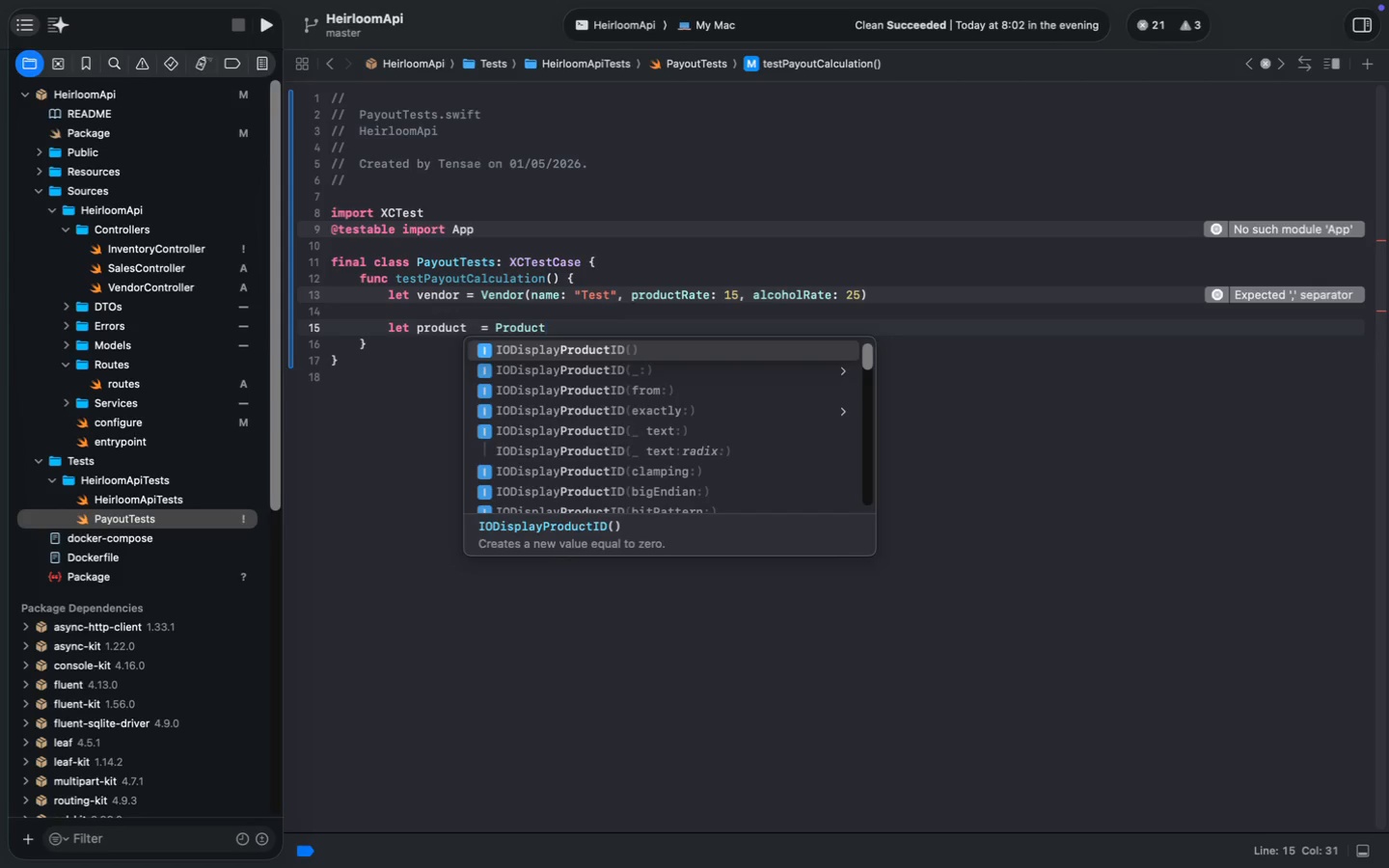 
key(Enter)
 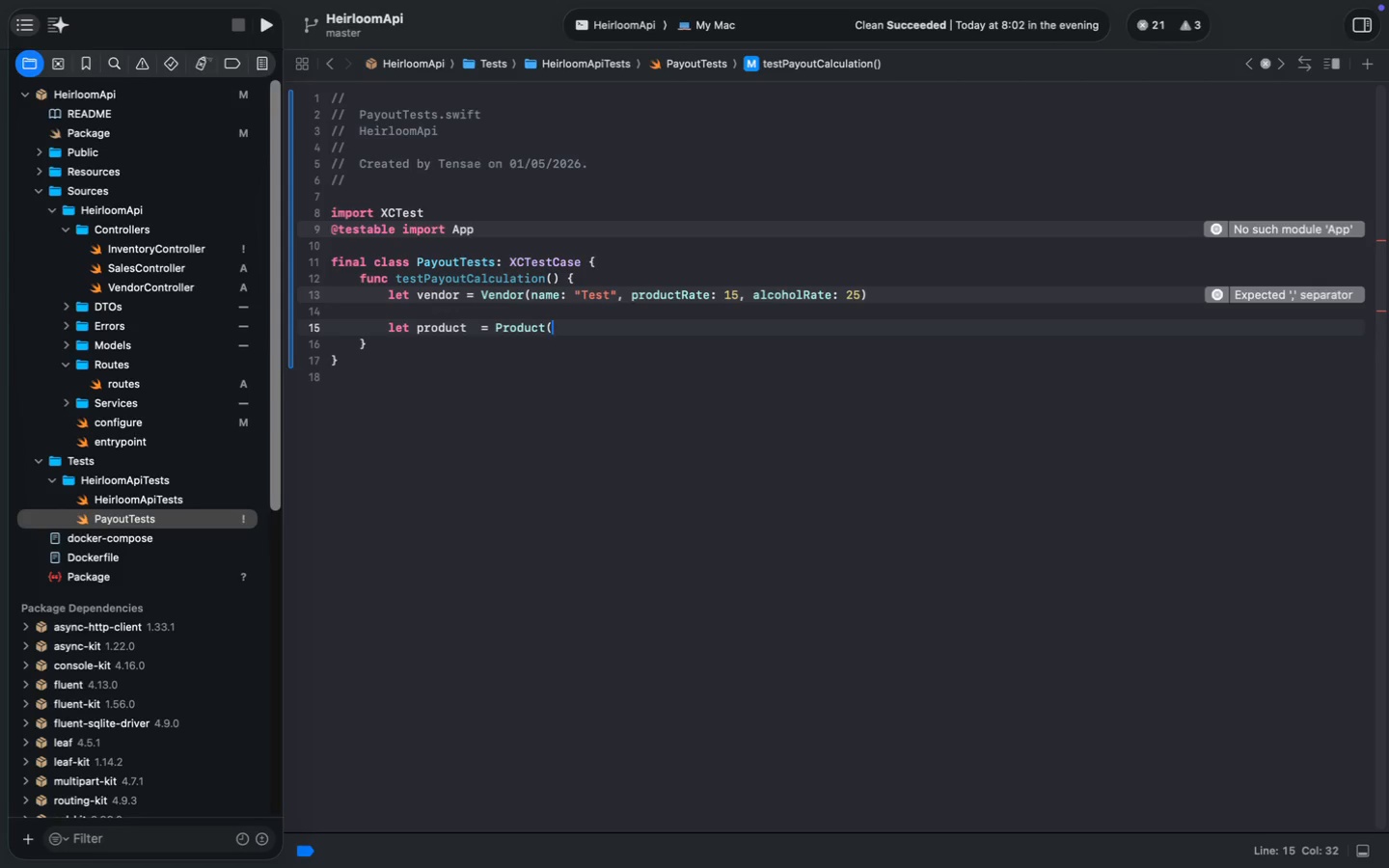 
key(Enter)
 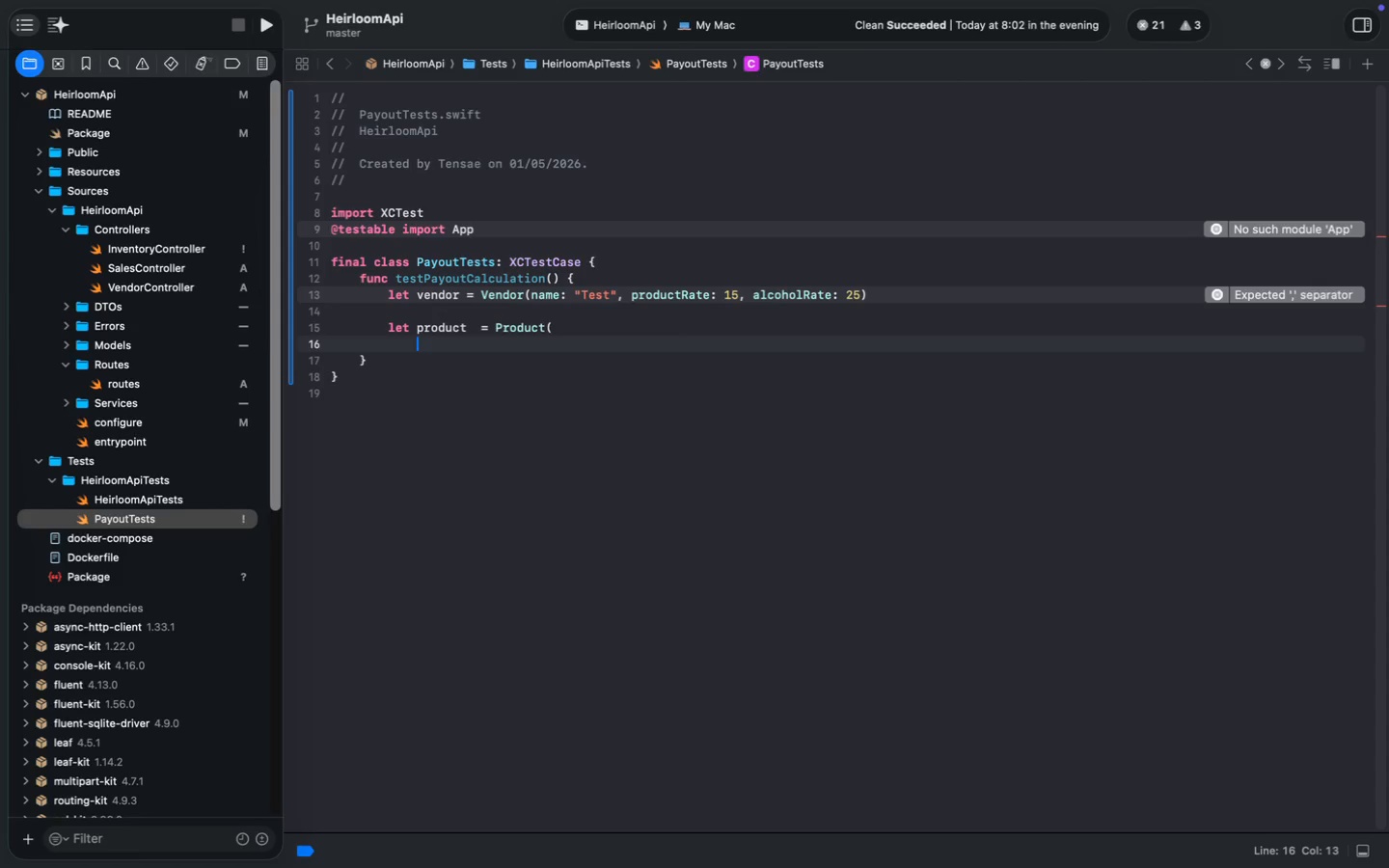 
key(Meta+Z)
 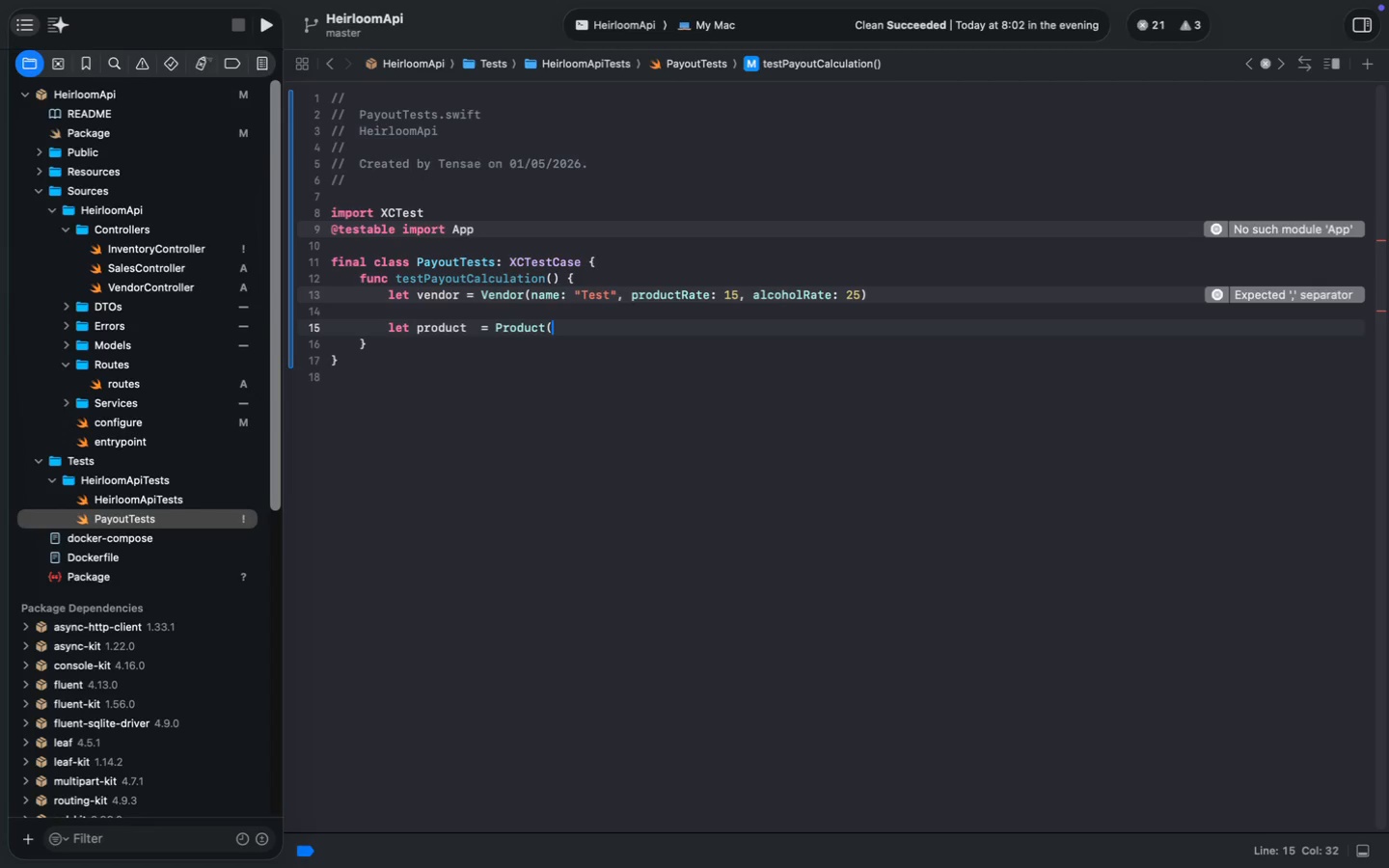 
key(Meta+Z)
 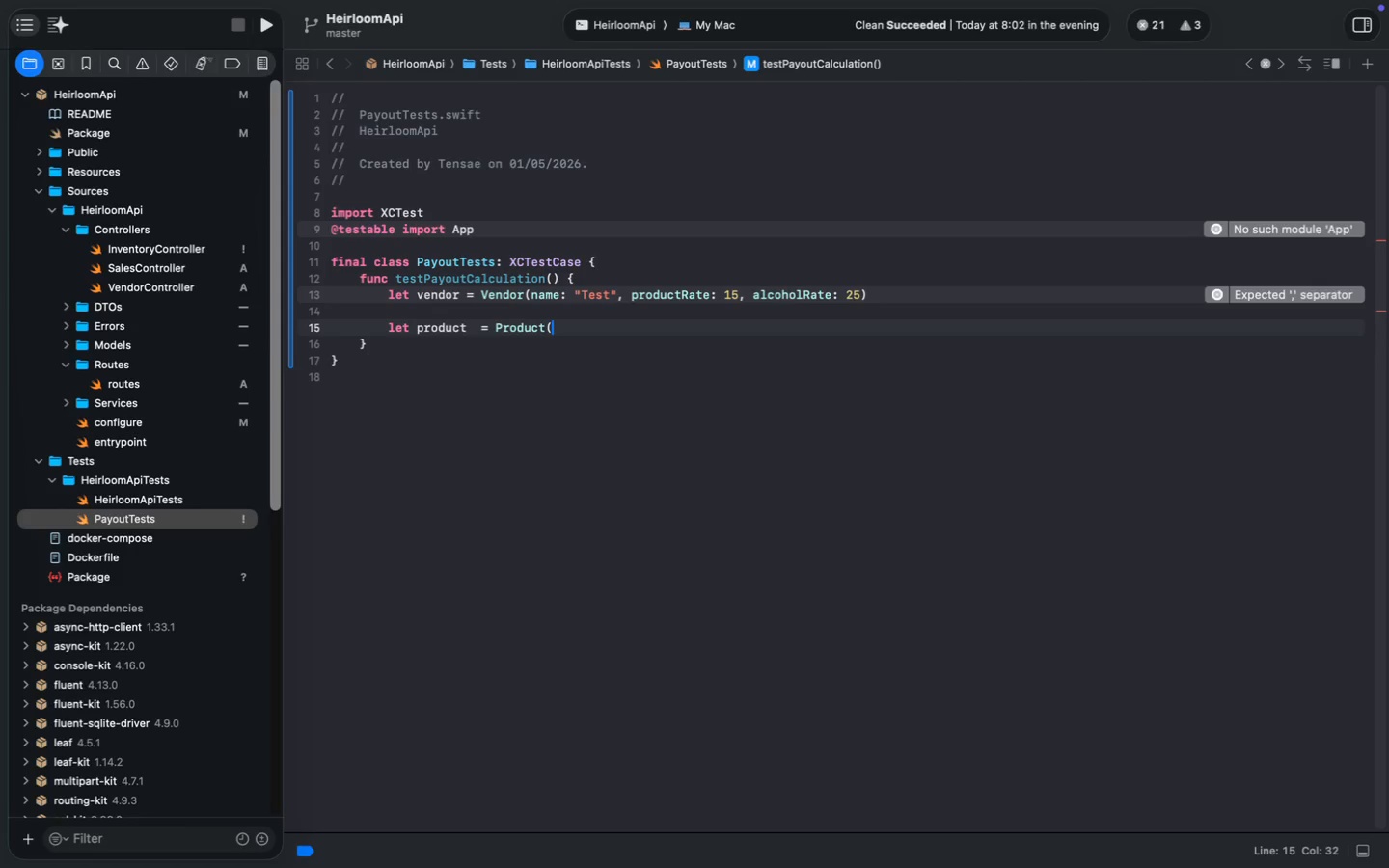 
hold_key(key=ShiftLeft, duration=0.45)
 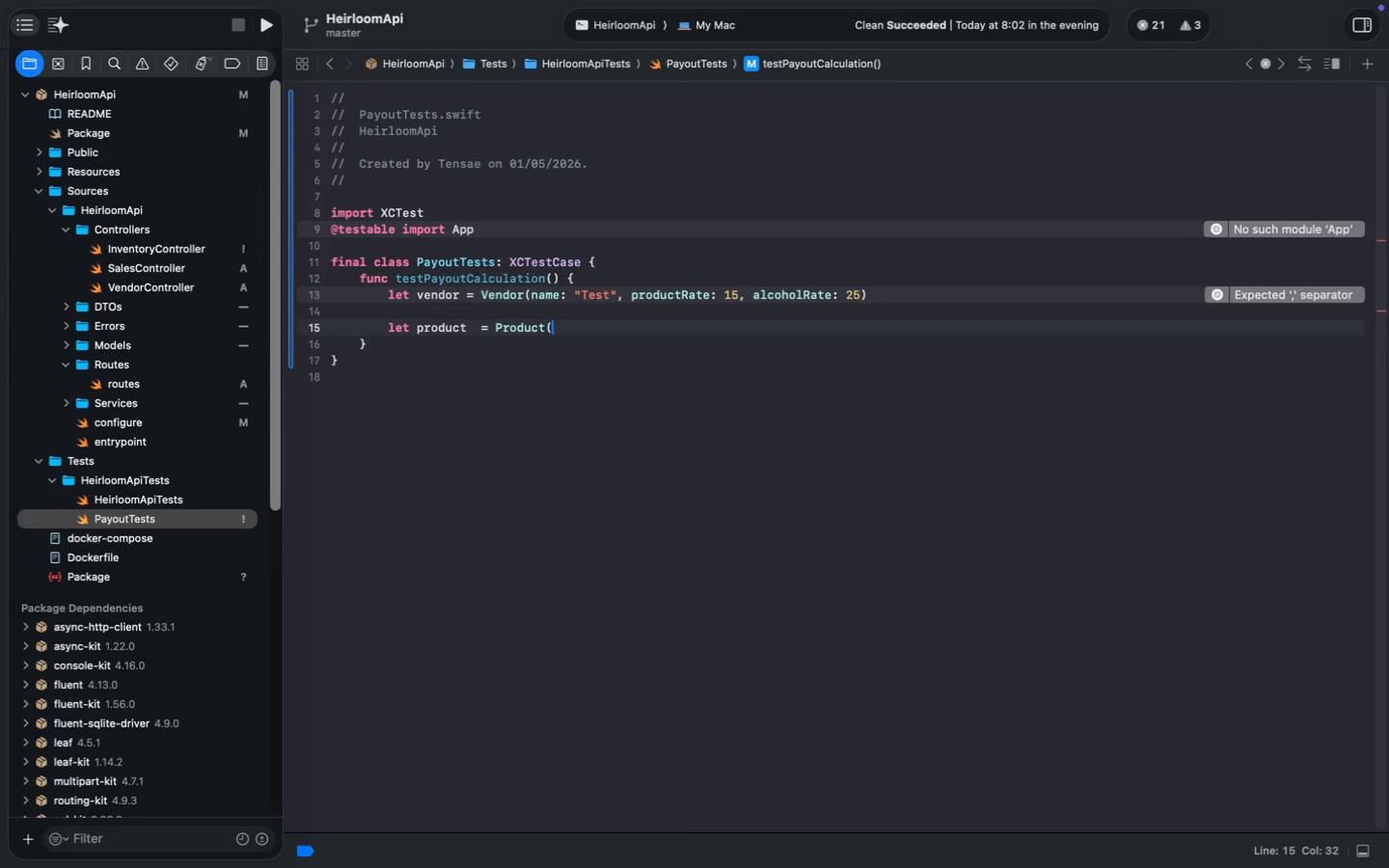 
key(Backspace)
 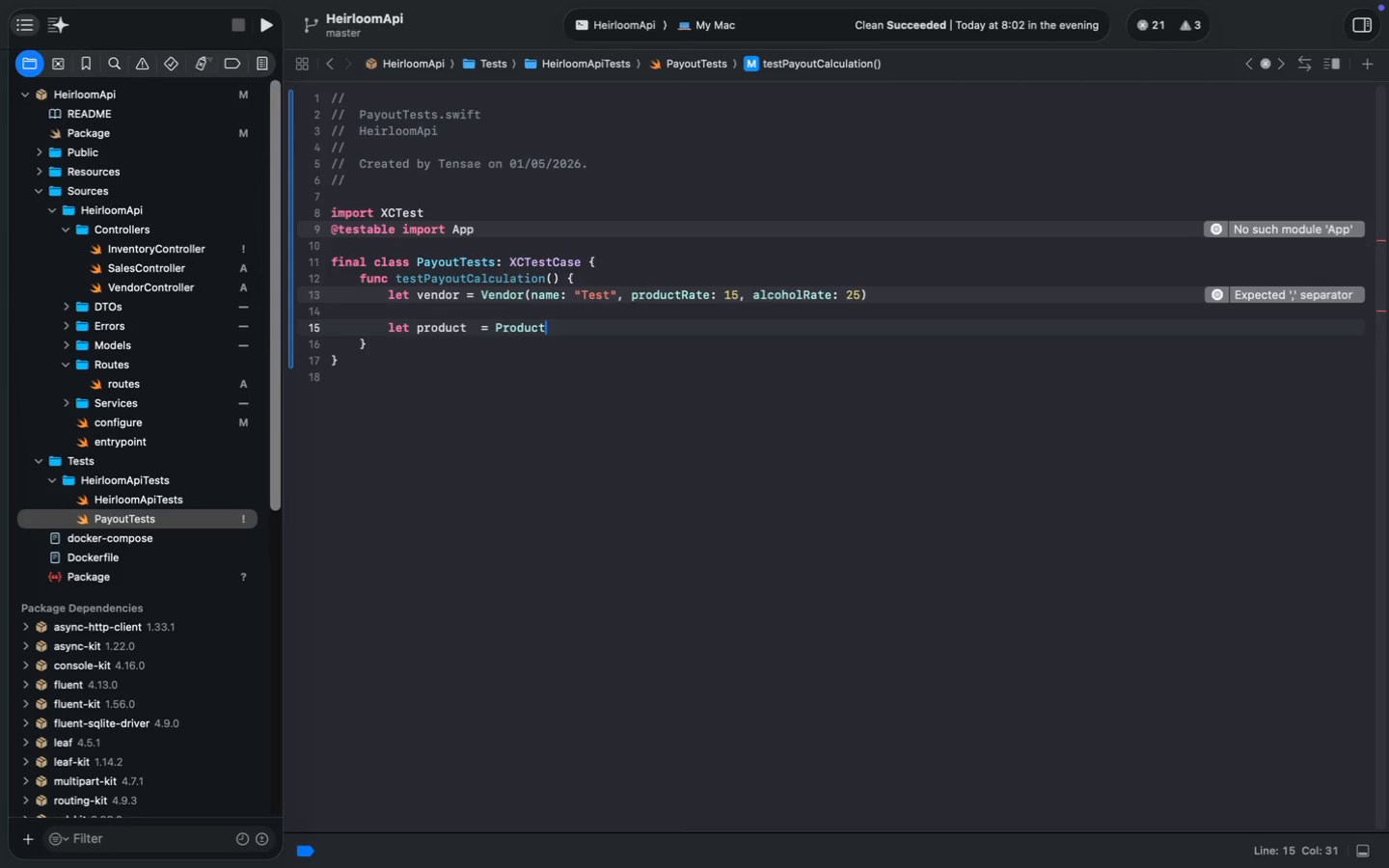 
key(Shift+9)
 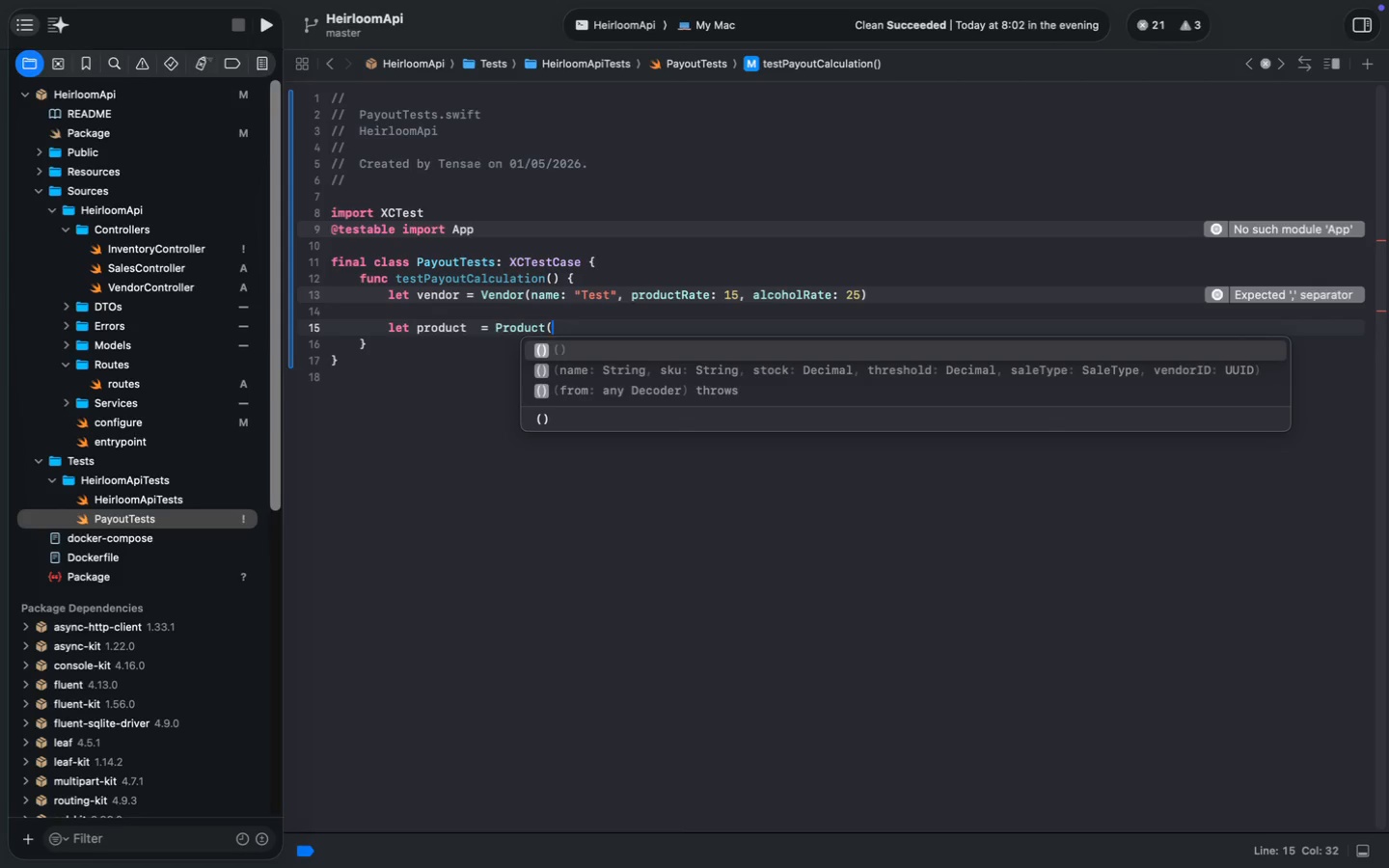 
key(ArrowDown)
 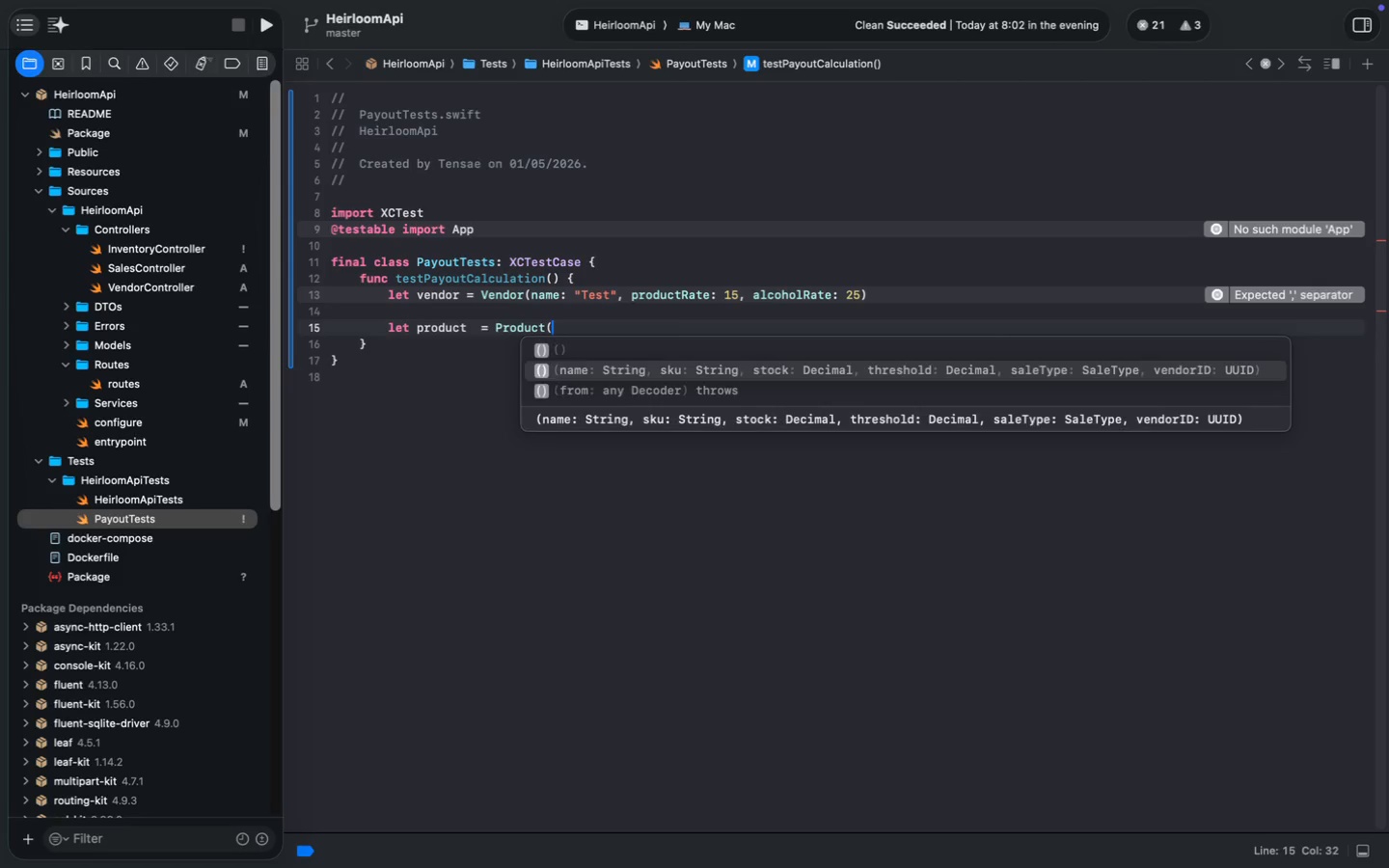 
key(Enter)
 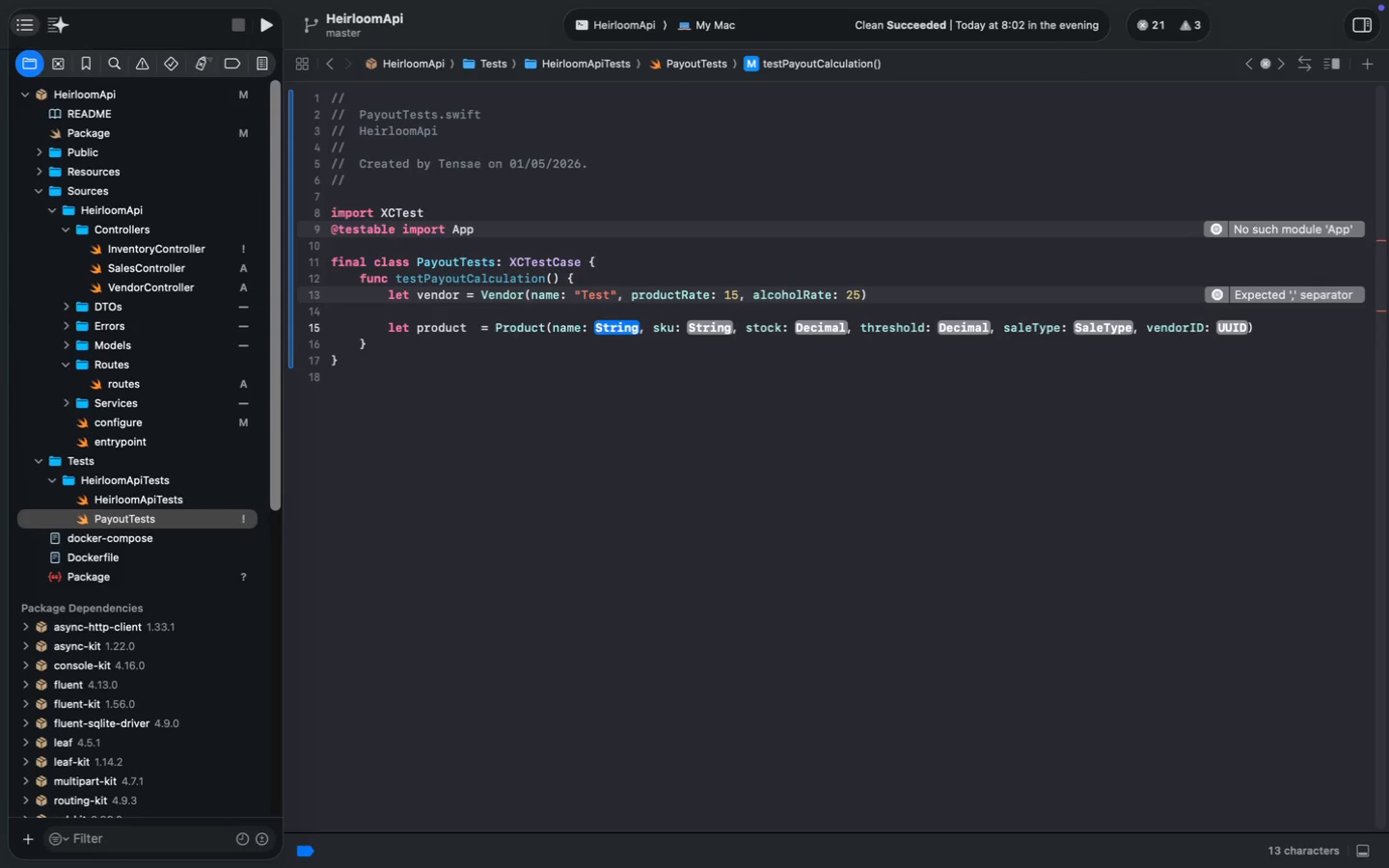 
hold_key(key=ShiftLeft, duration=0.34)
 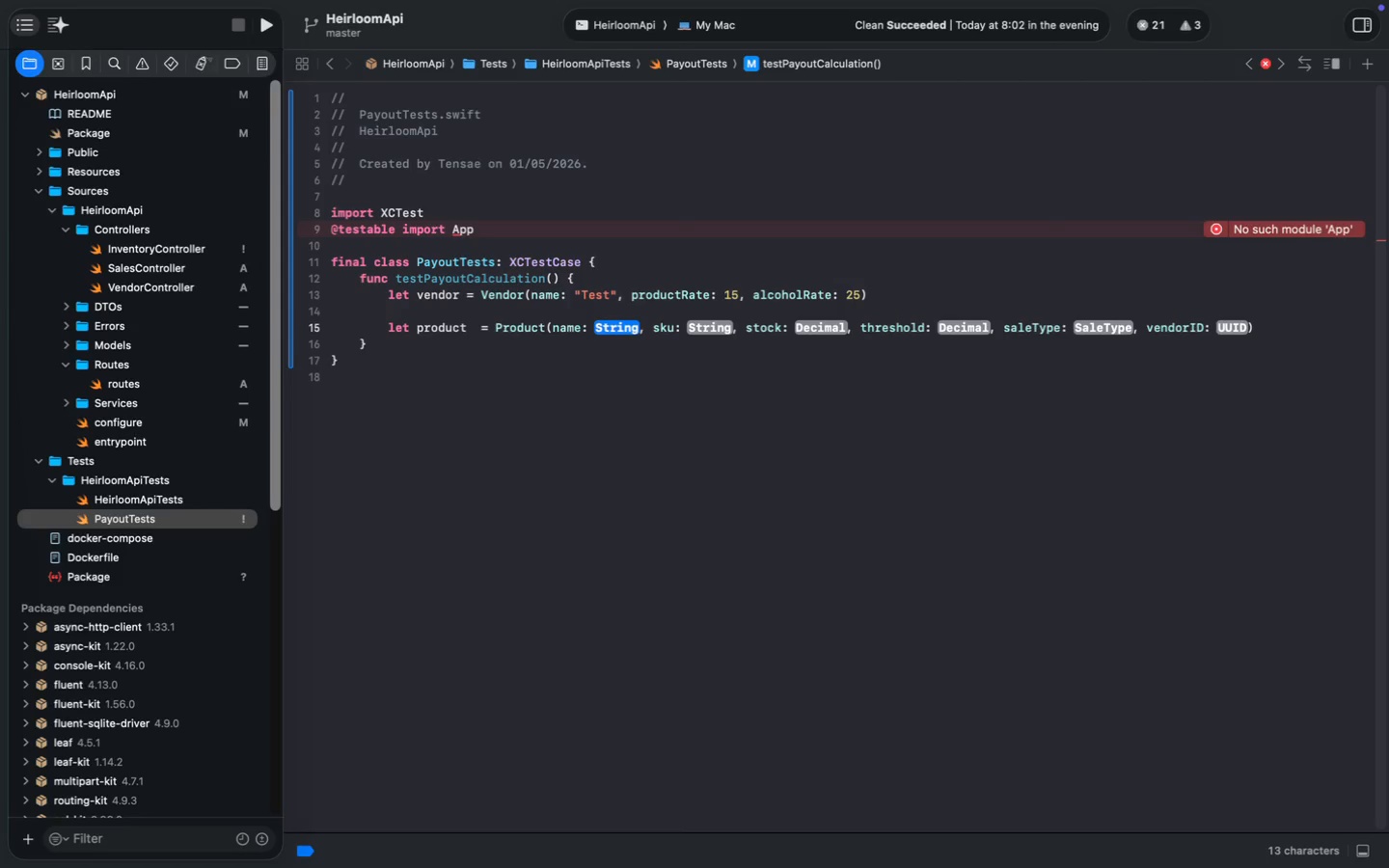 
type("Cheese)
 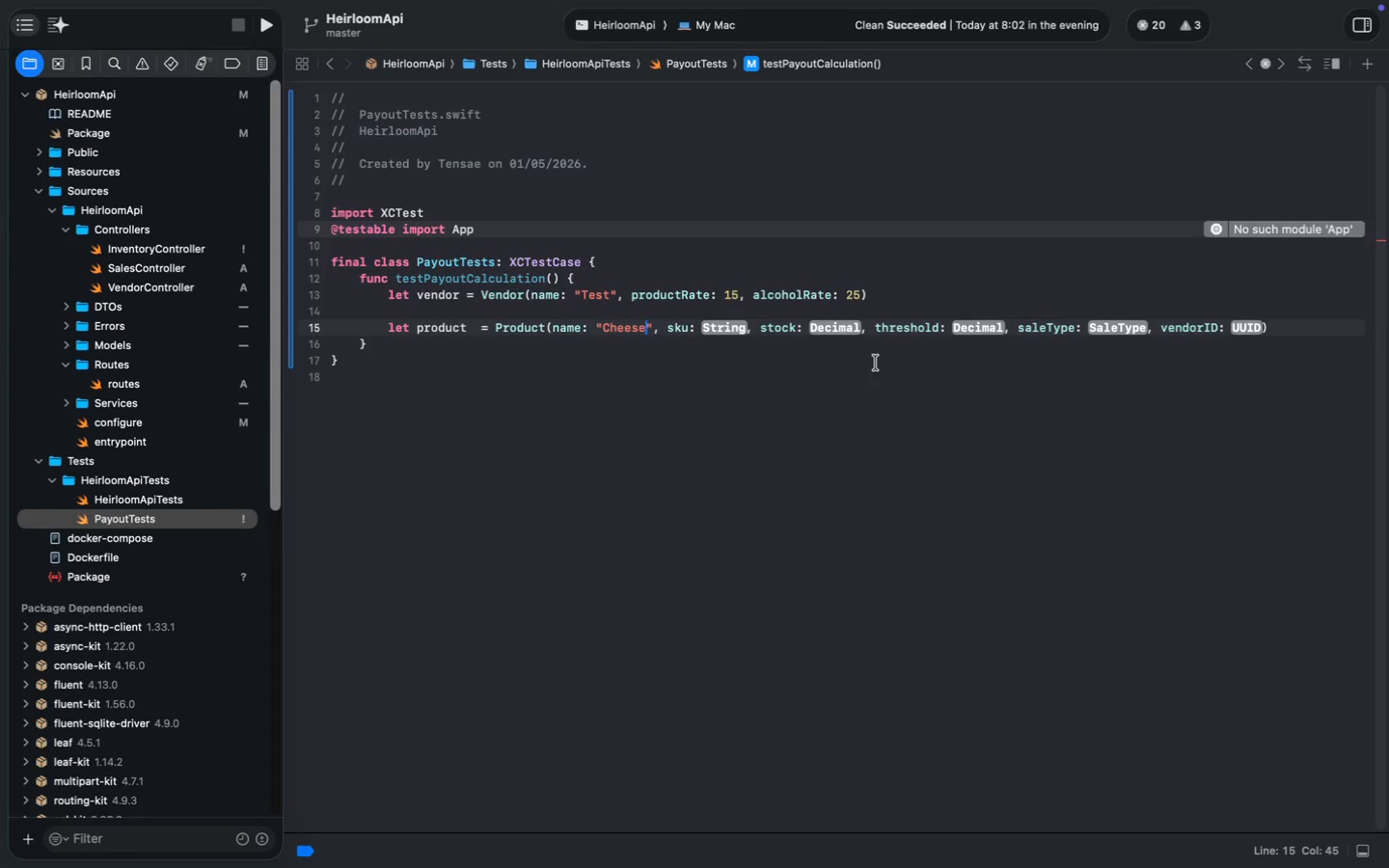 
double_click([734, 321])
 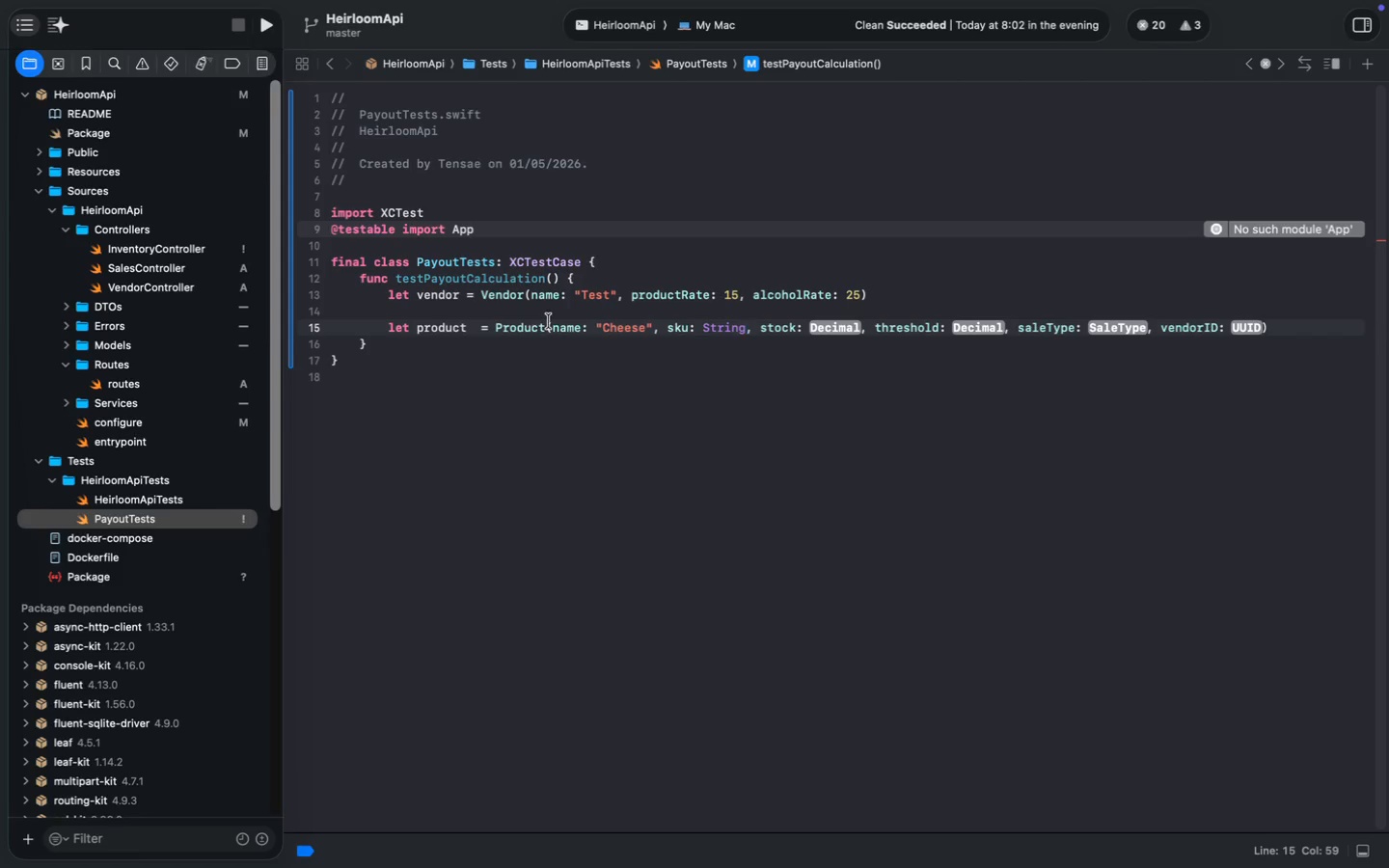 
key(Enter)
 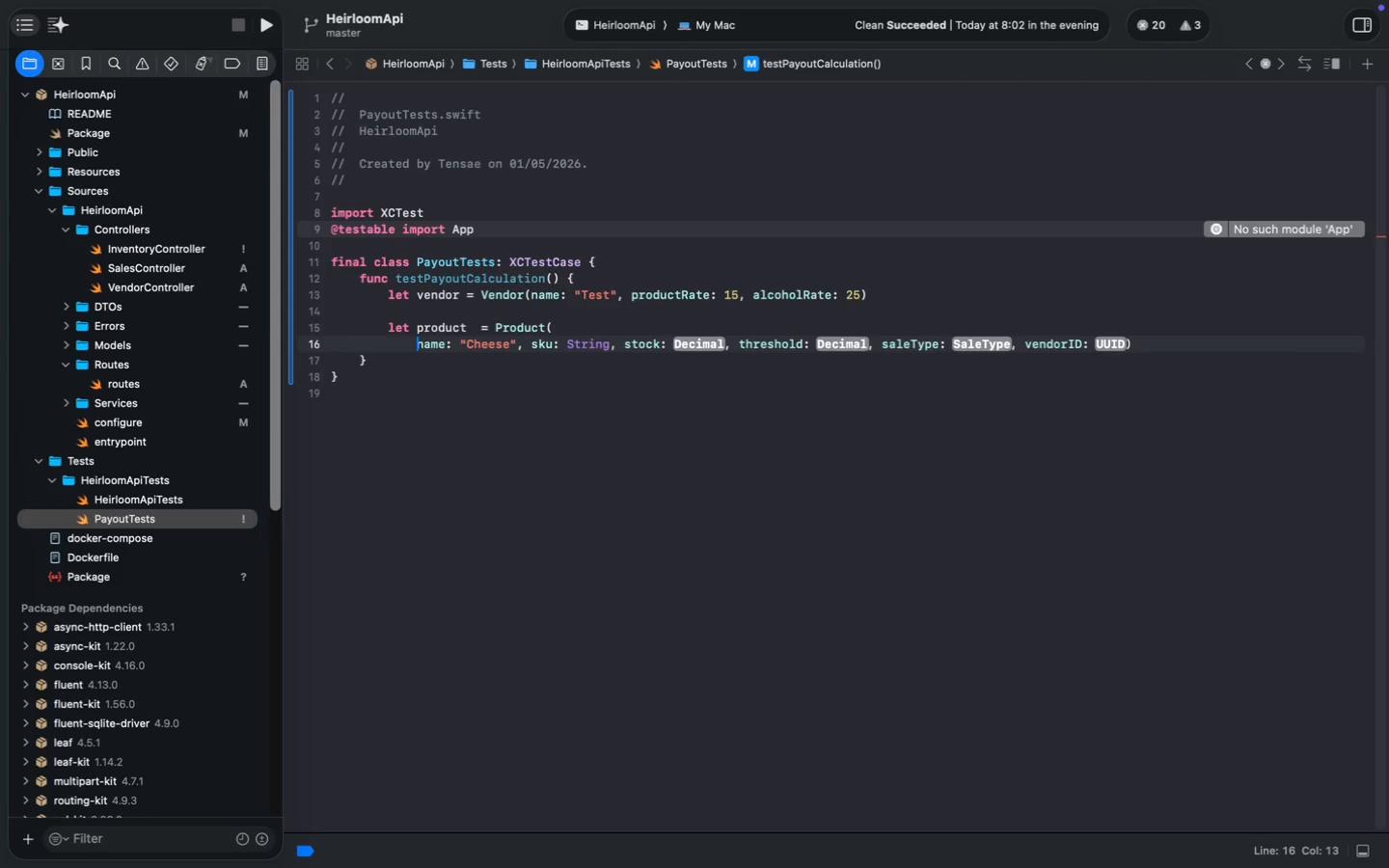 
key(Alt+ArrowRight)
 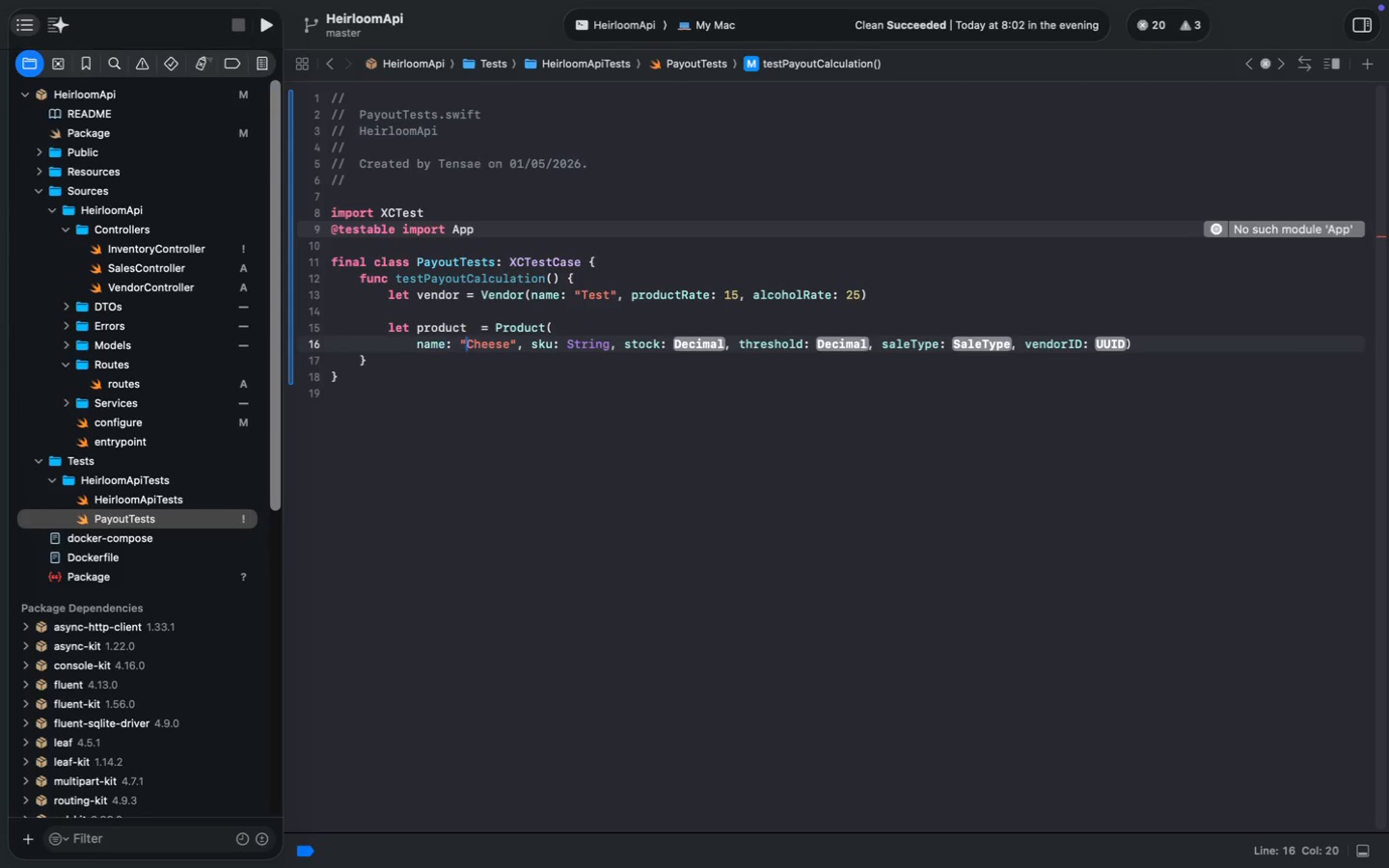 
key(Alt+ArrowRight)
 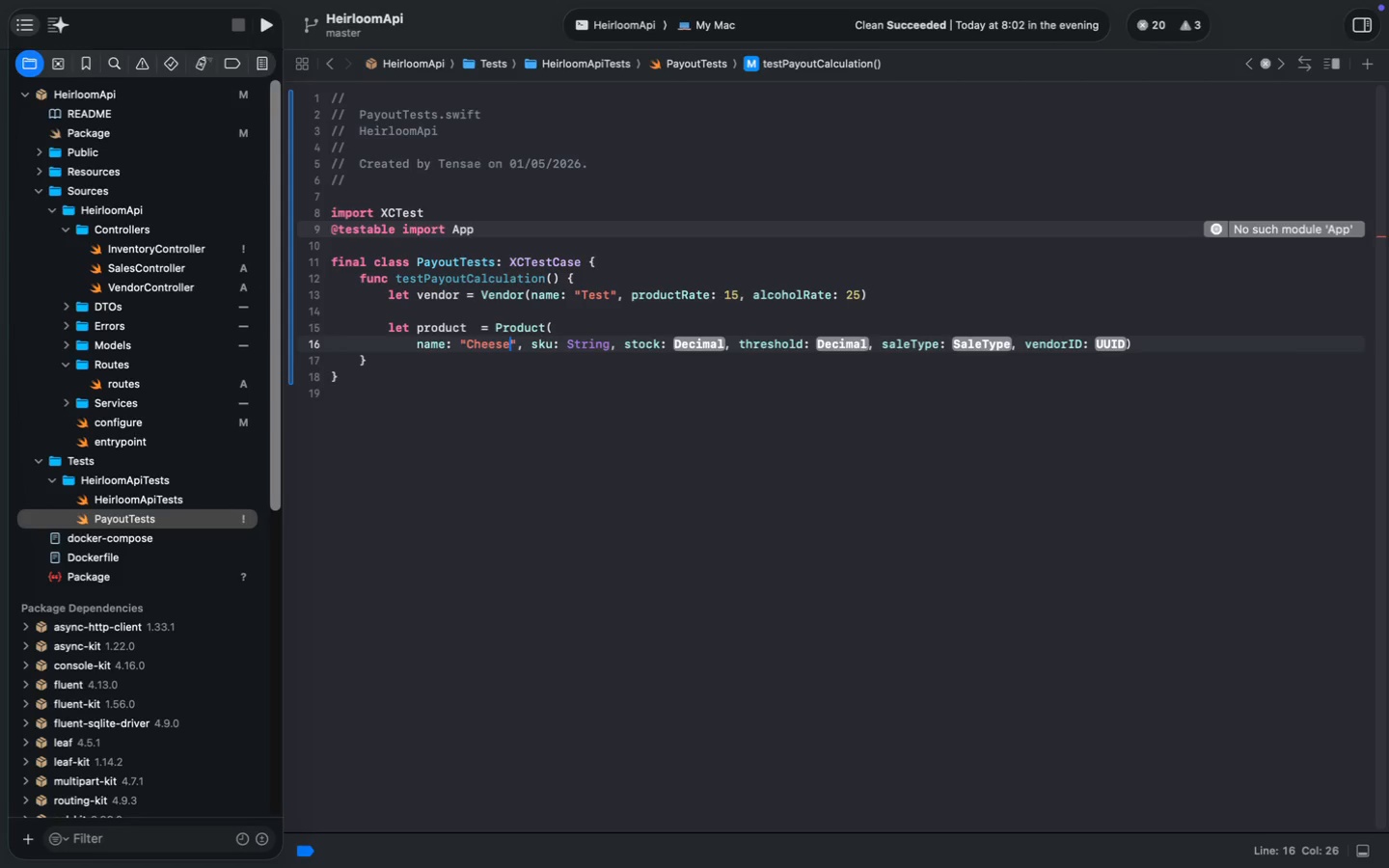 
key(Alt+ArrowRight)
 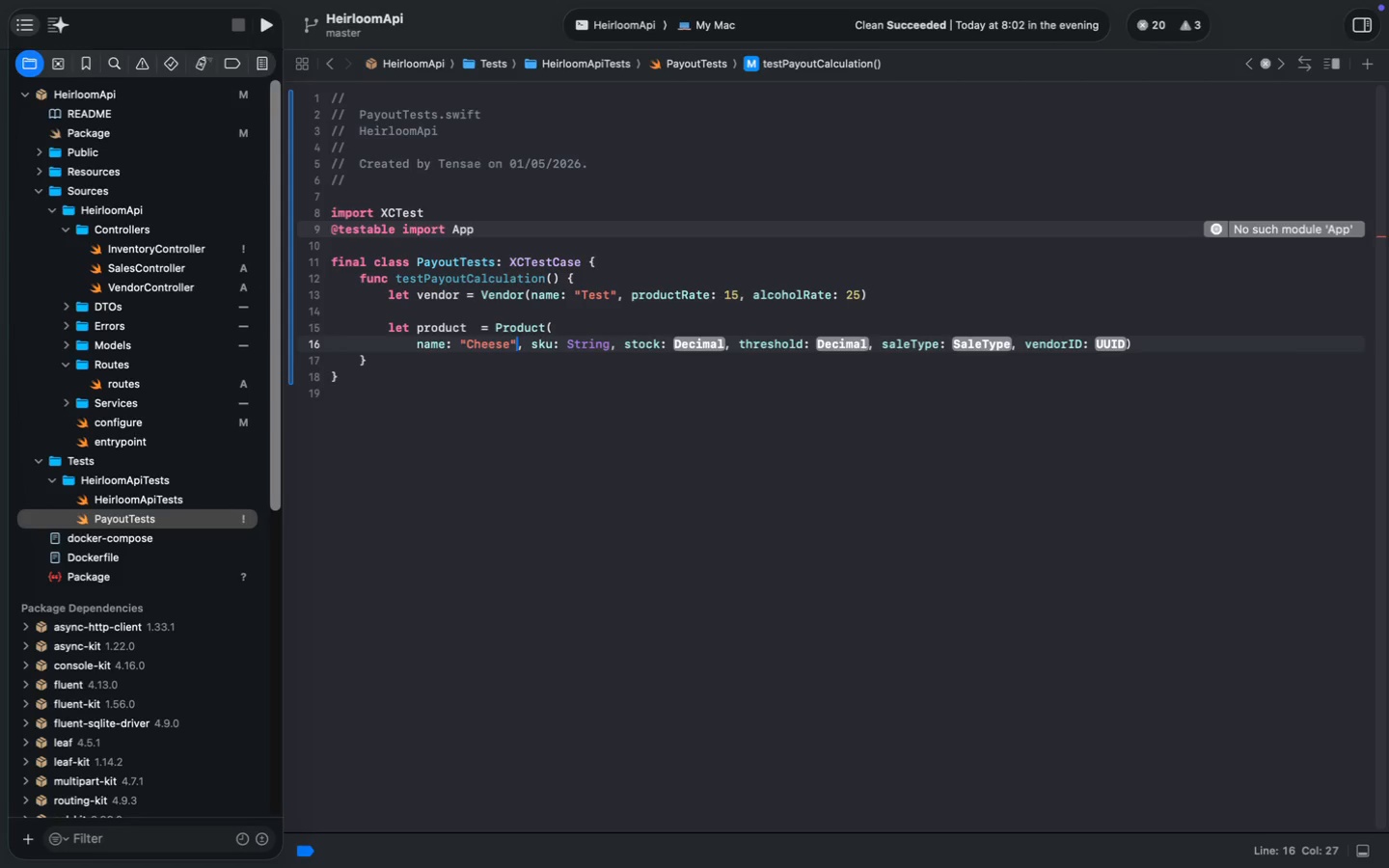 
key(Alt+ArrowRight)
 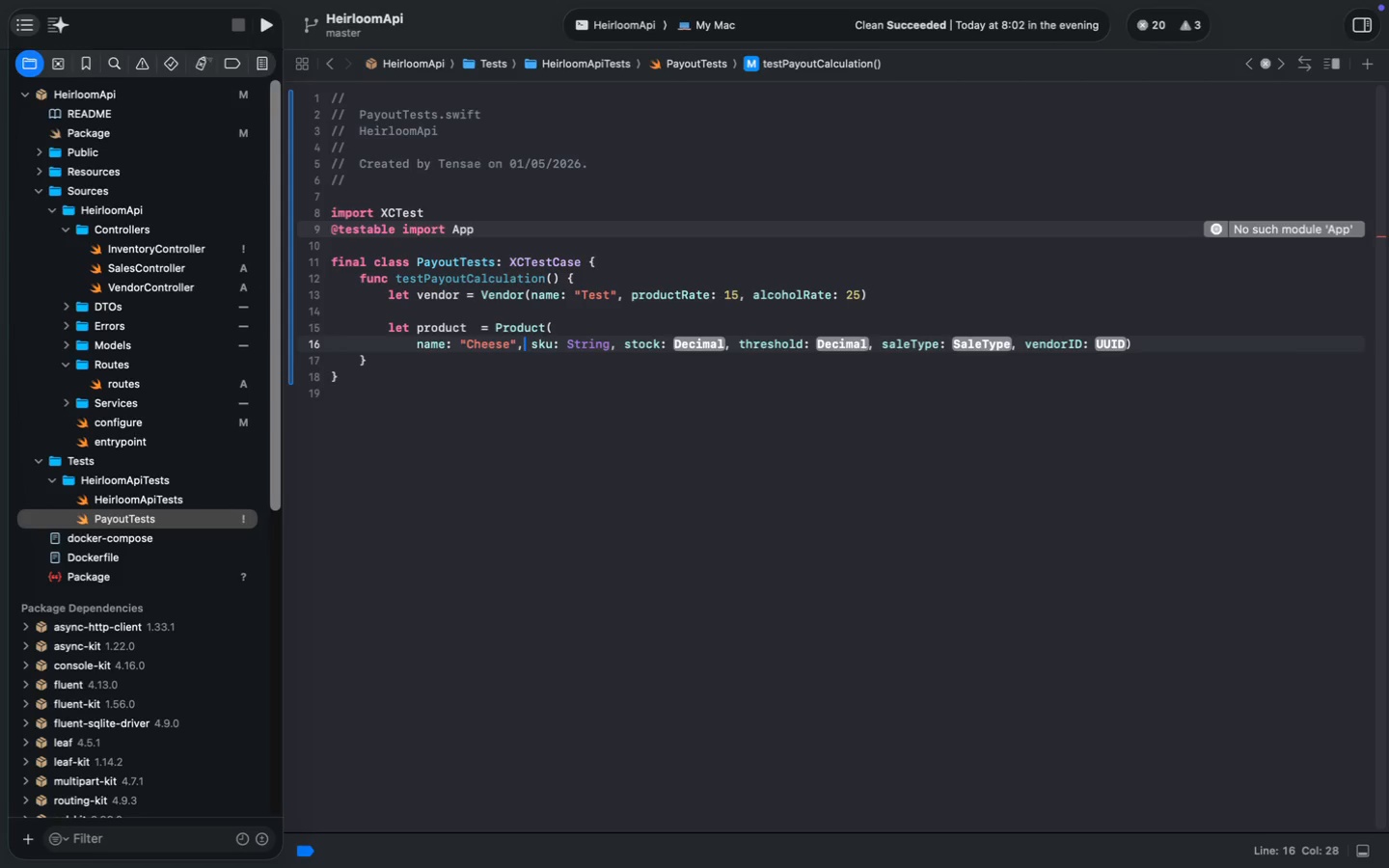 
key(ArrowRight)
 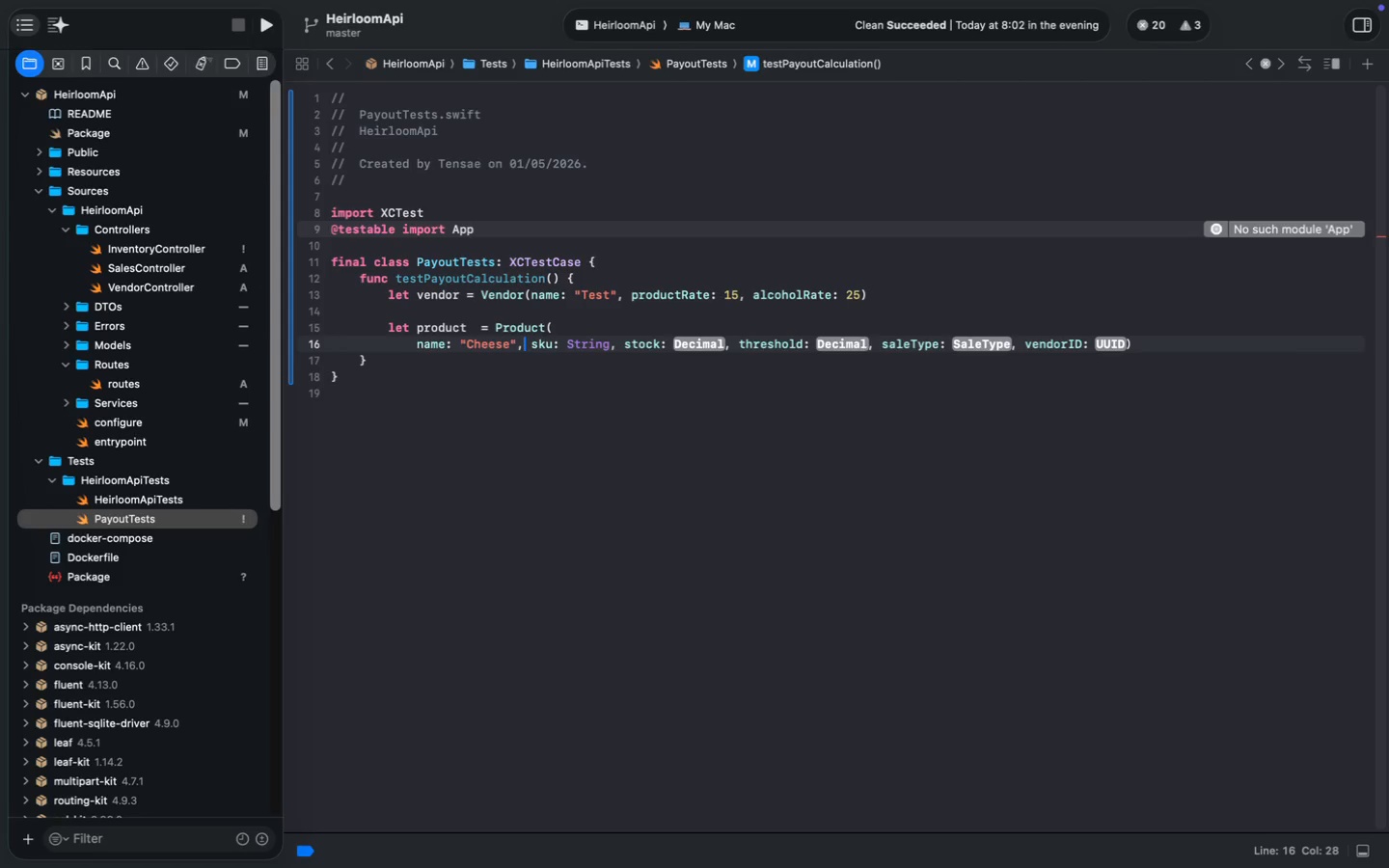 
key(ArrowRight)
 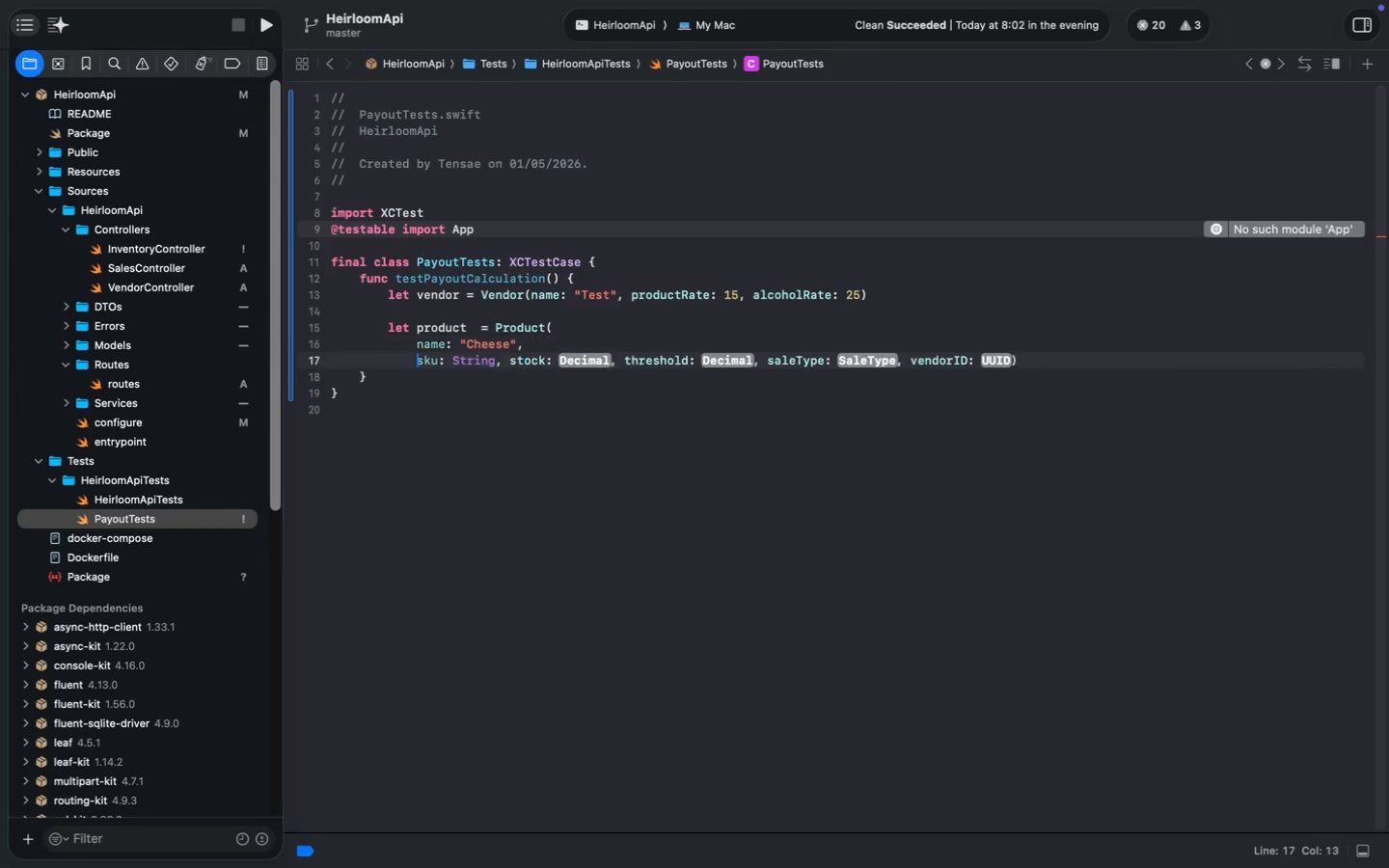 
key(Enter)
 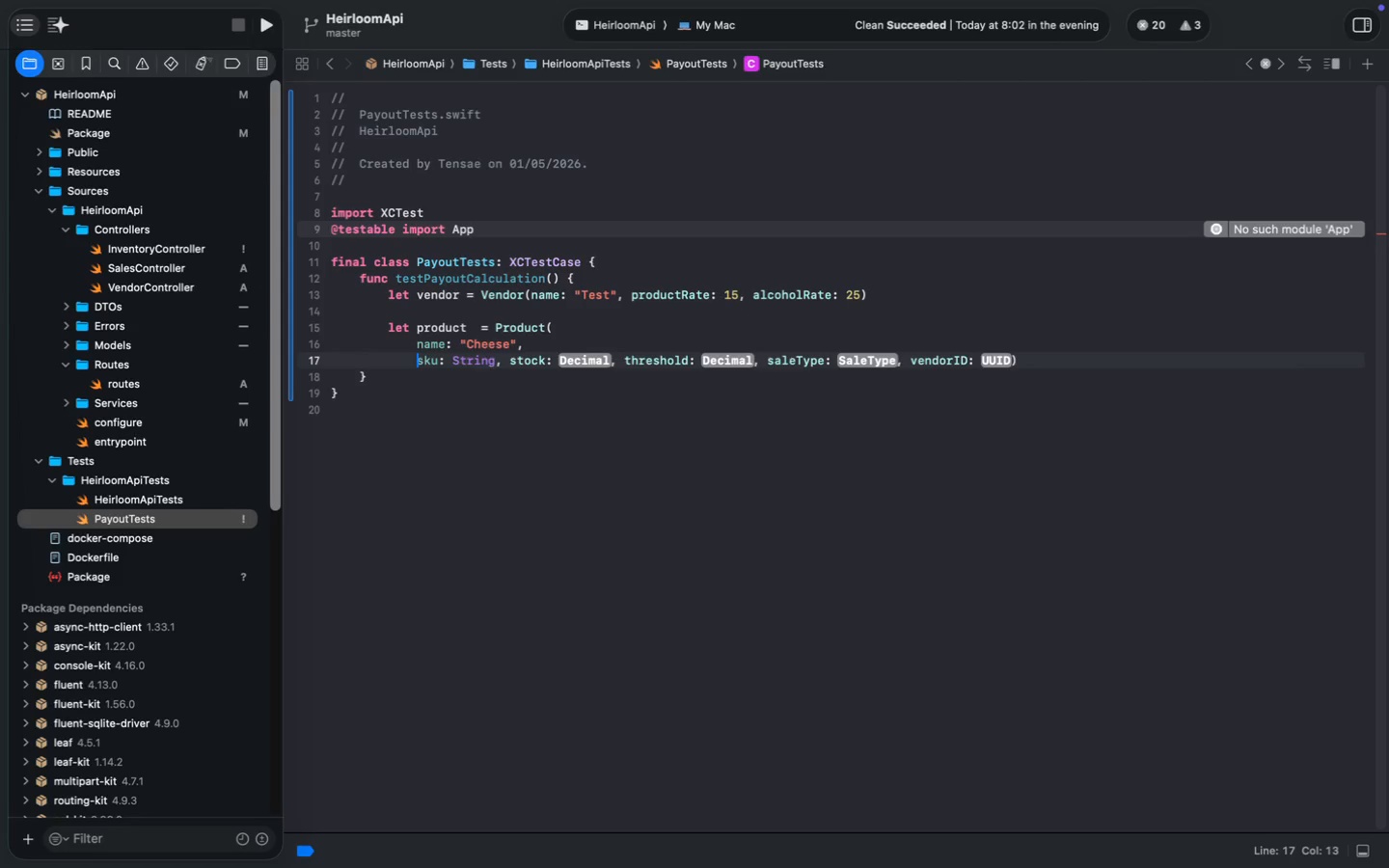 
key(Alt+ArrowRight)
 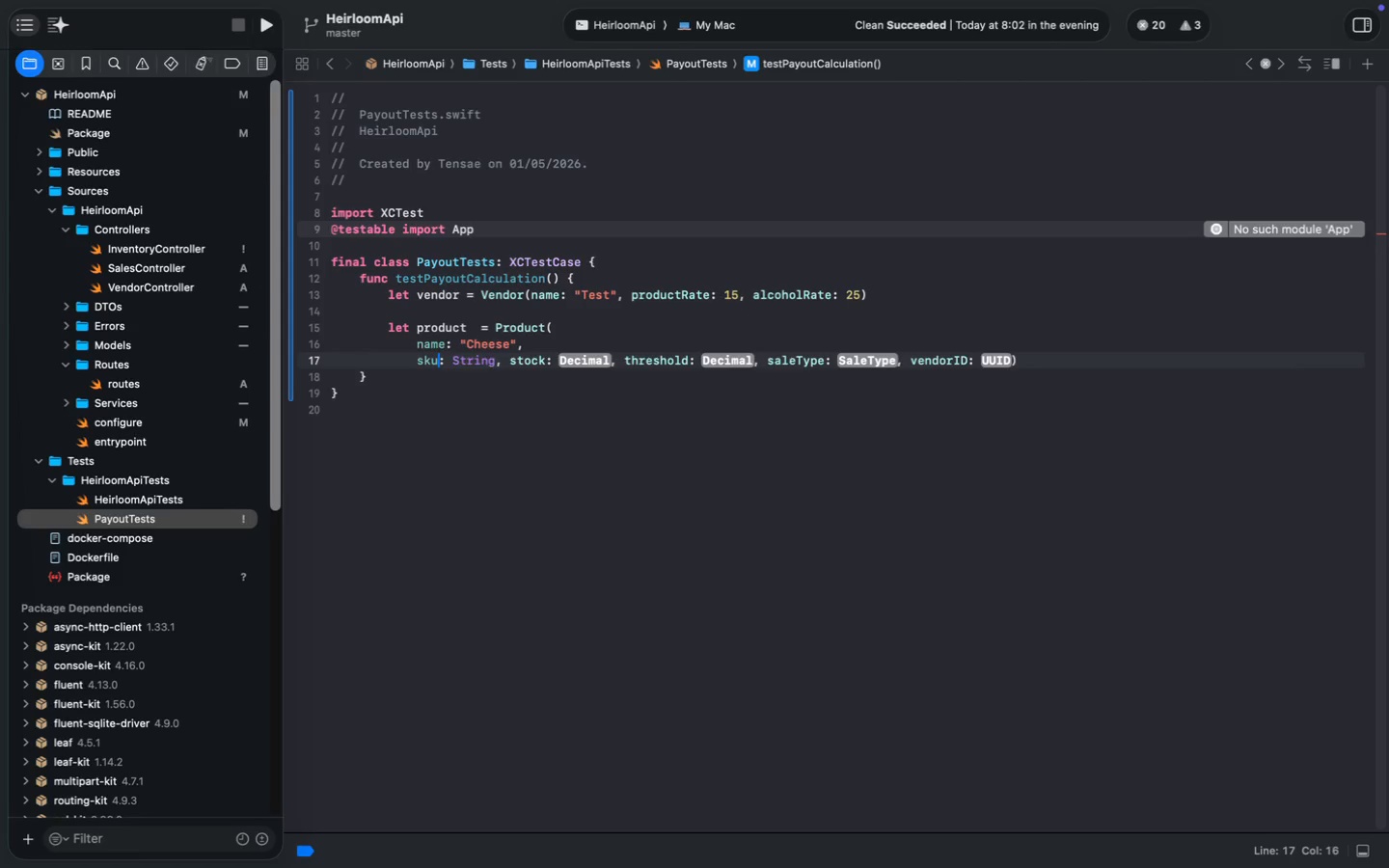 
key(Alt+ArrowRight)
 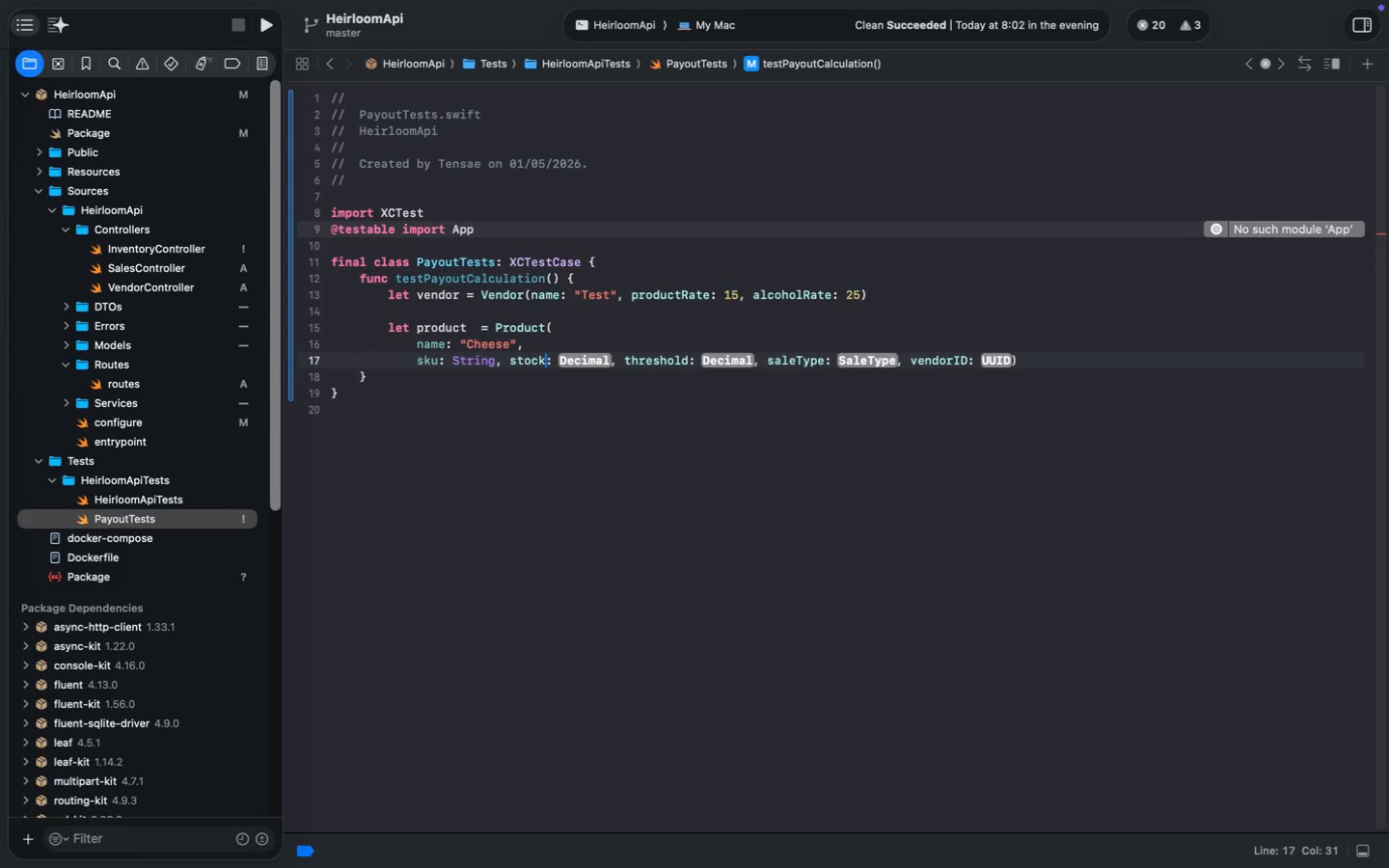 
key(Alt+ArrowRight)
 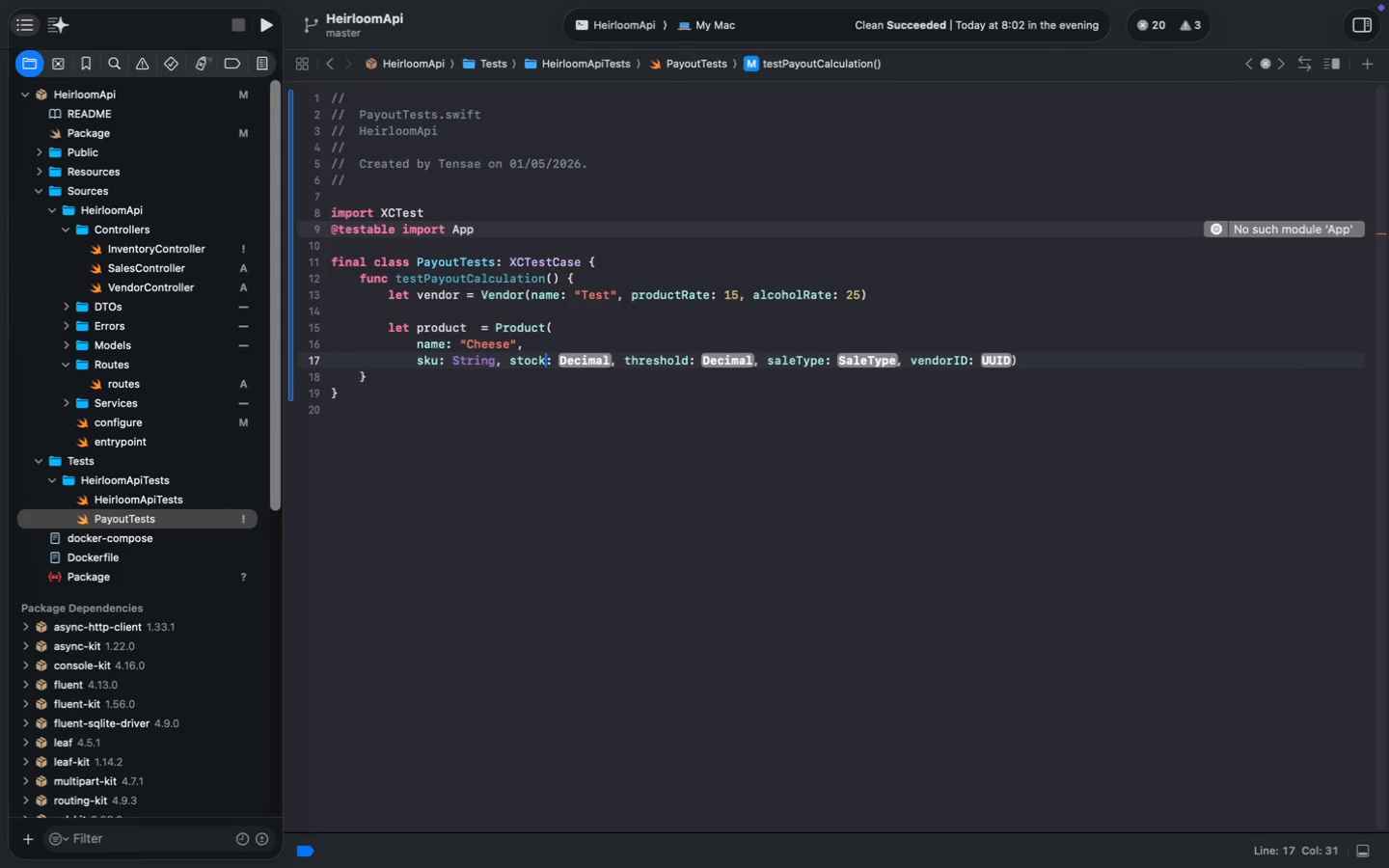 
key(ArrowLeft)
 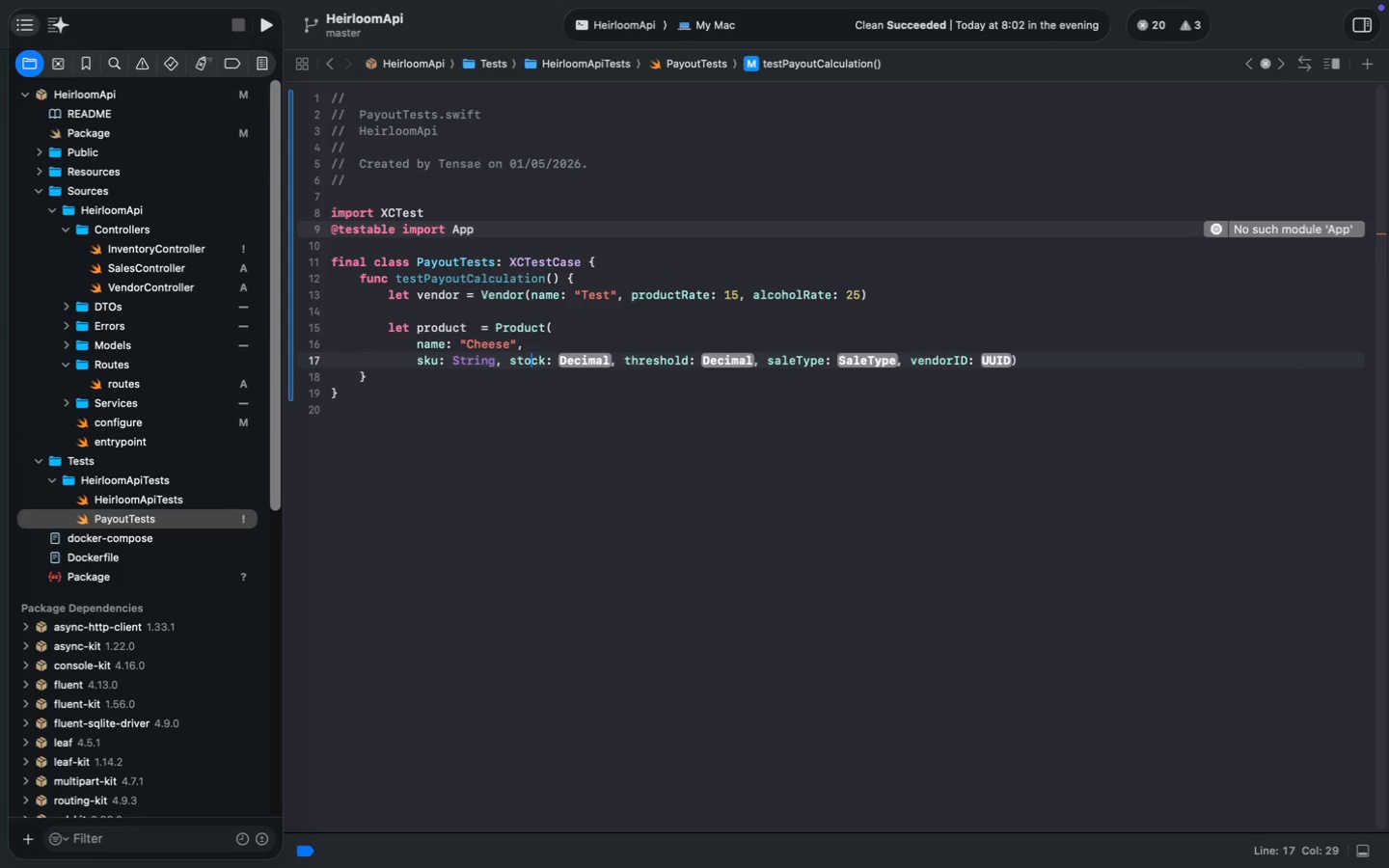 
key(ArrowLeft)
 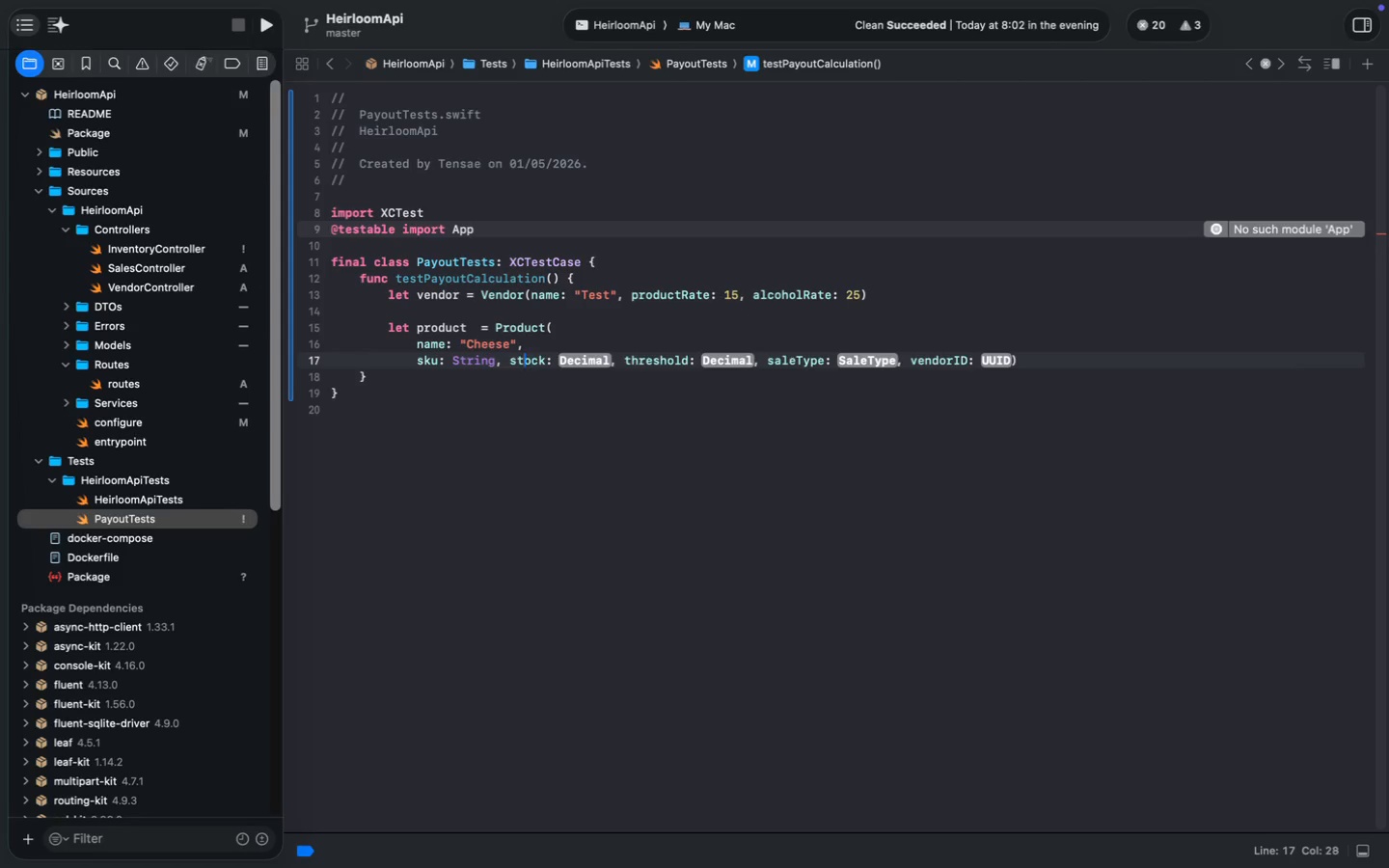 
key(ArrowLeft)
 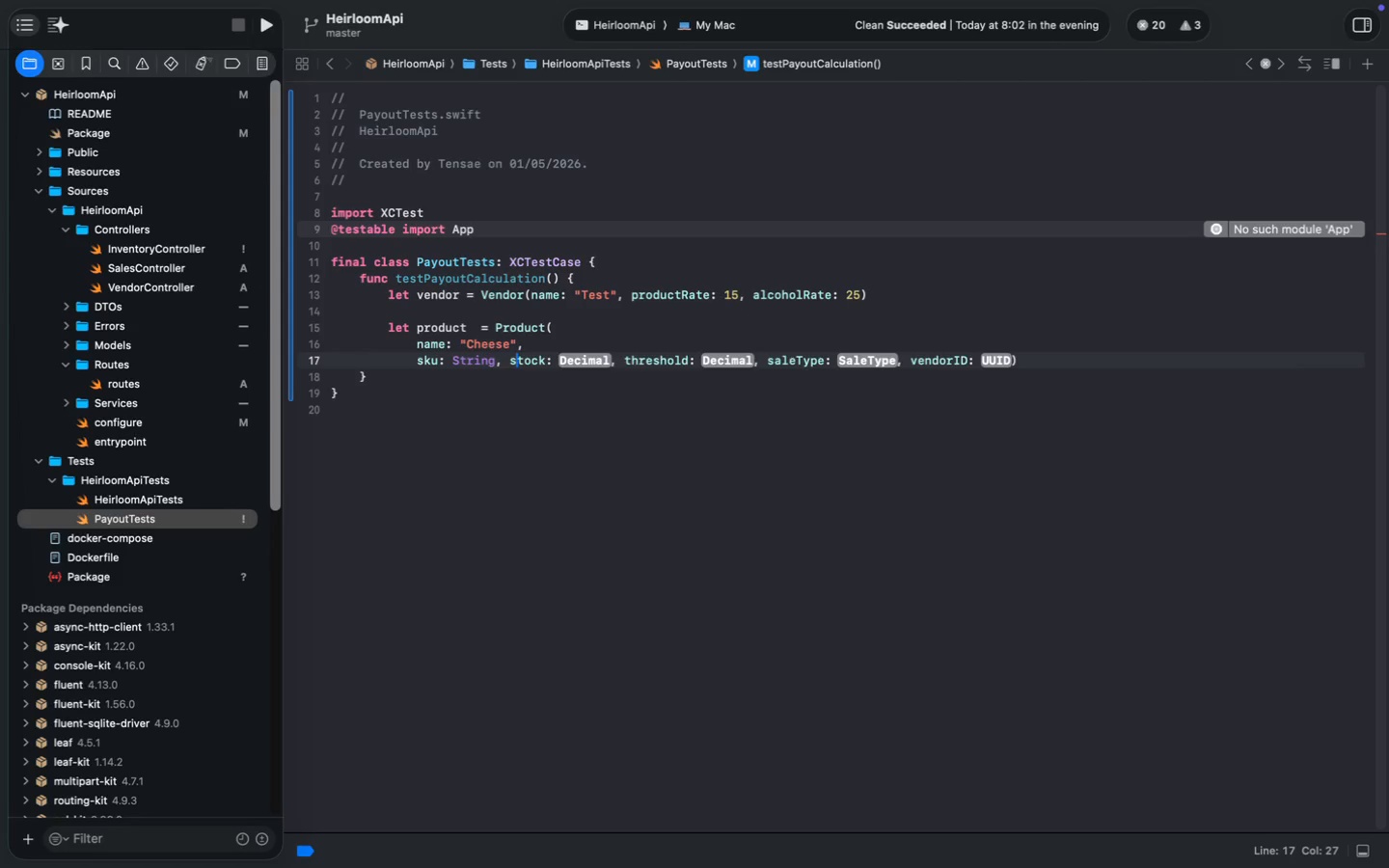 
key(ArrowLeft)
 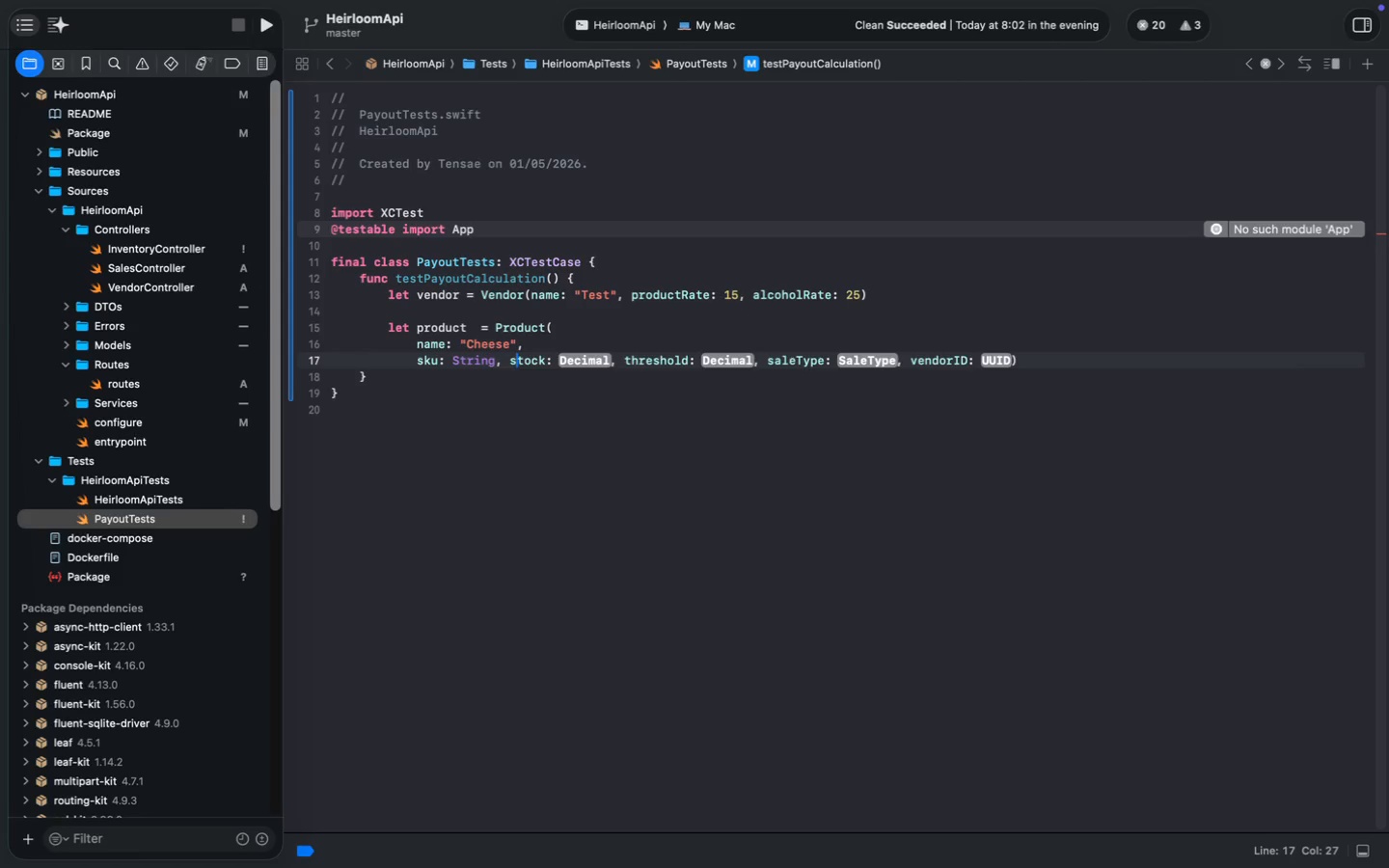 
key(ArrowLeft)
 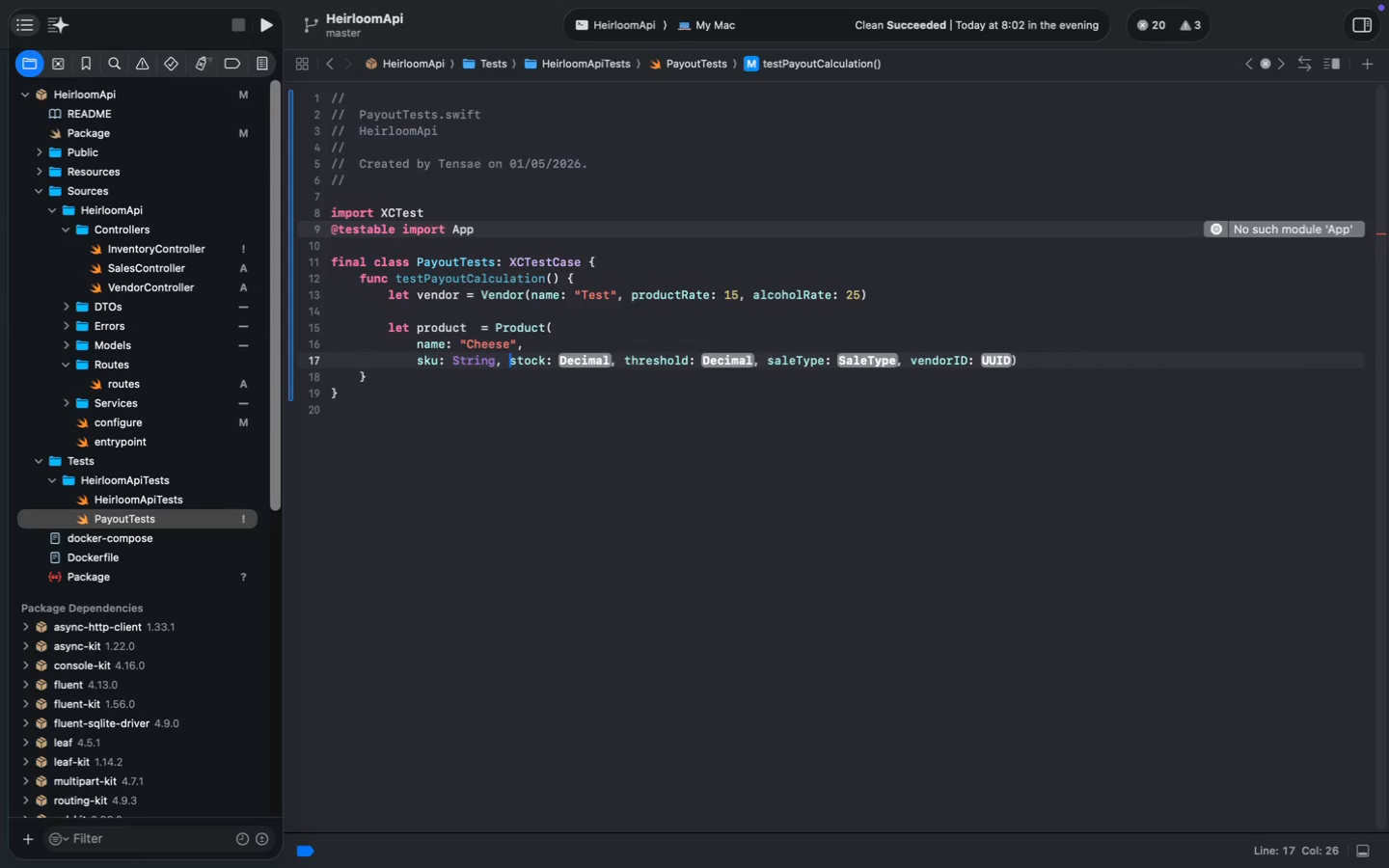 
key(Enter)
 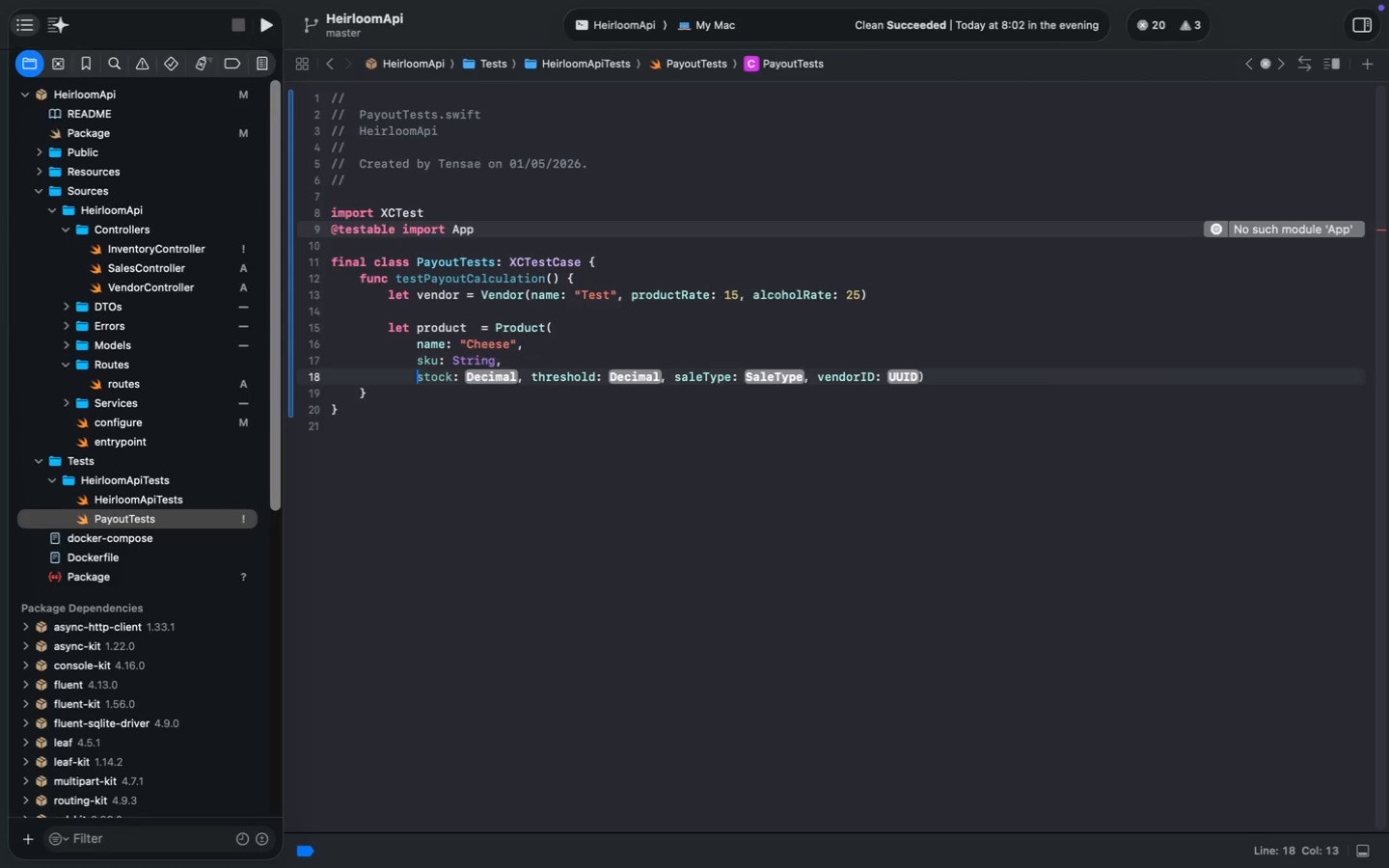 
key(Alt+ArrowRight)
 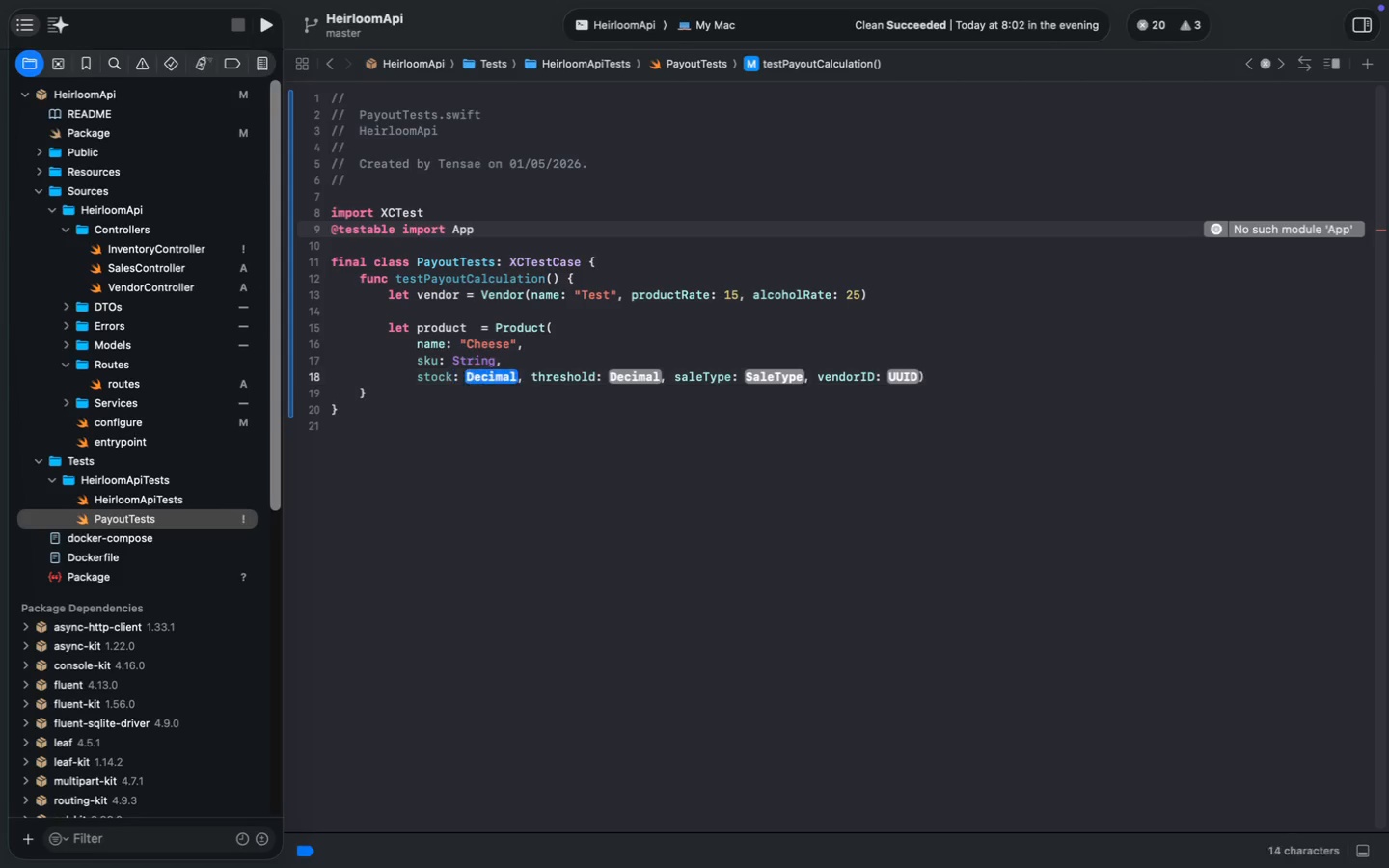 
key(Alt+ArrowRight)
 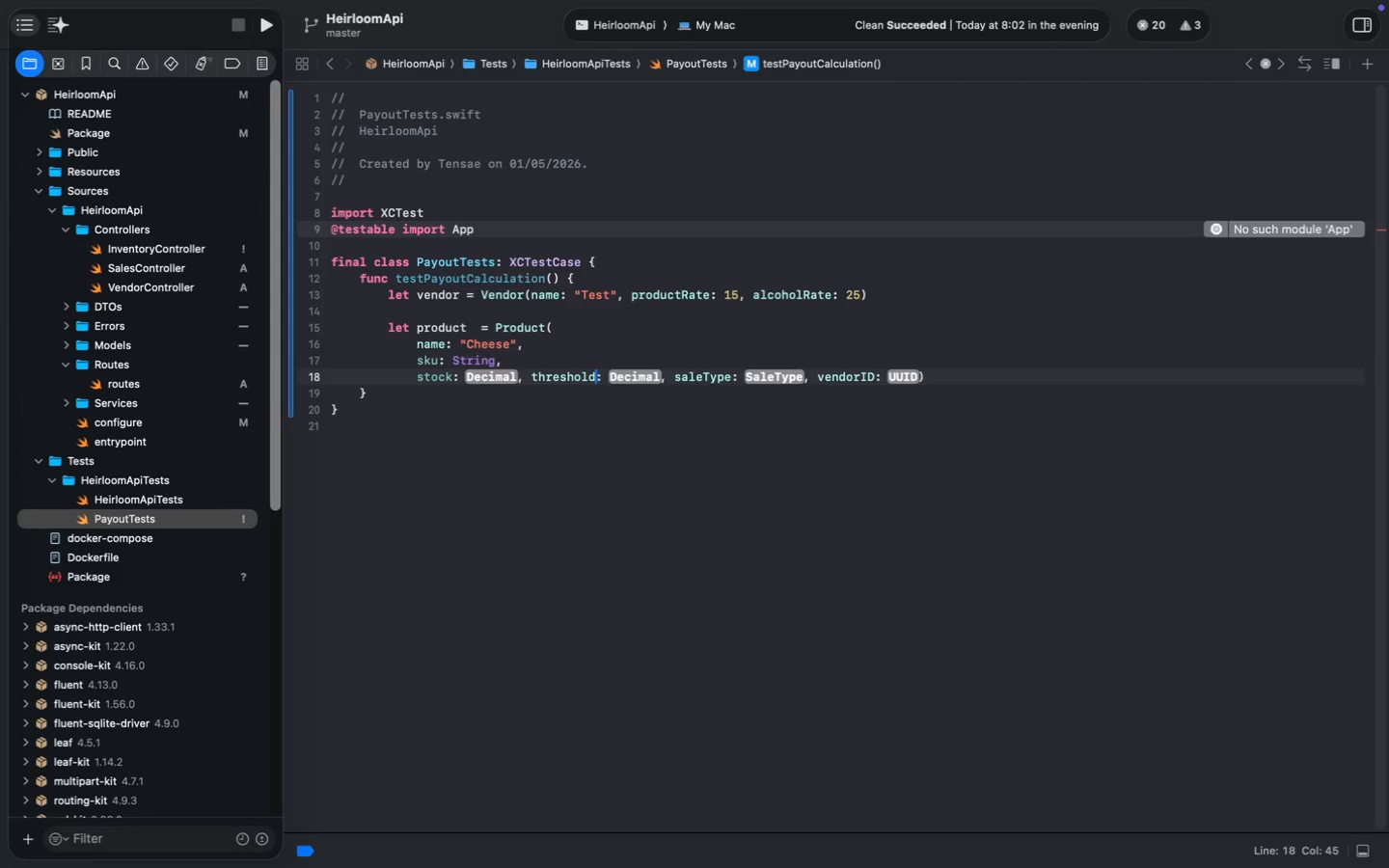 
key(Alt+ArrowRight)
 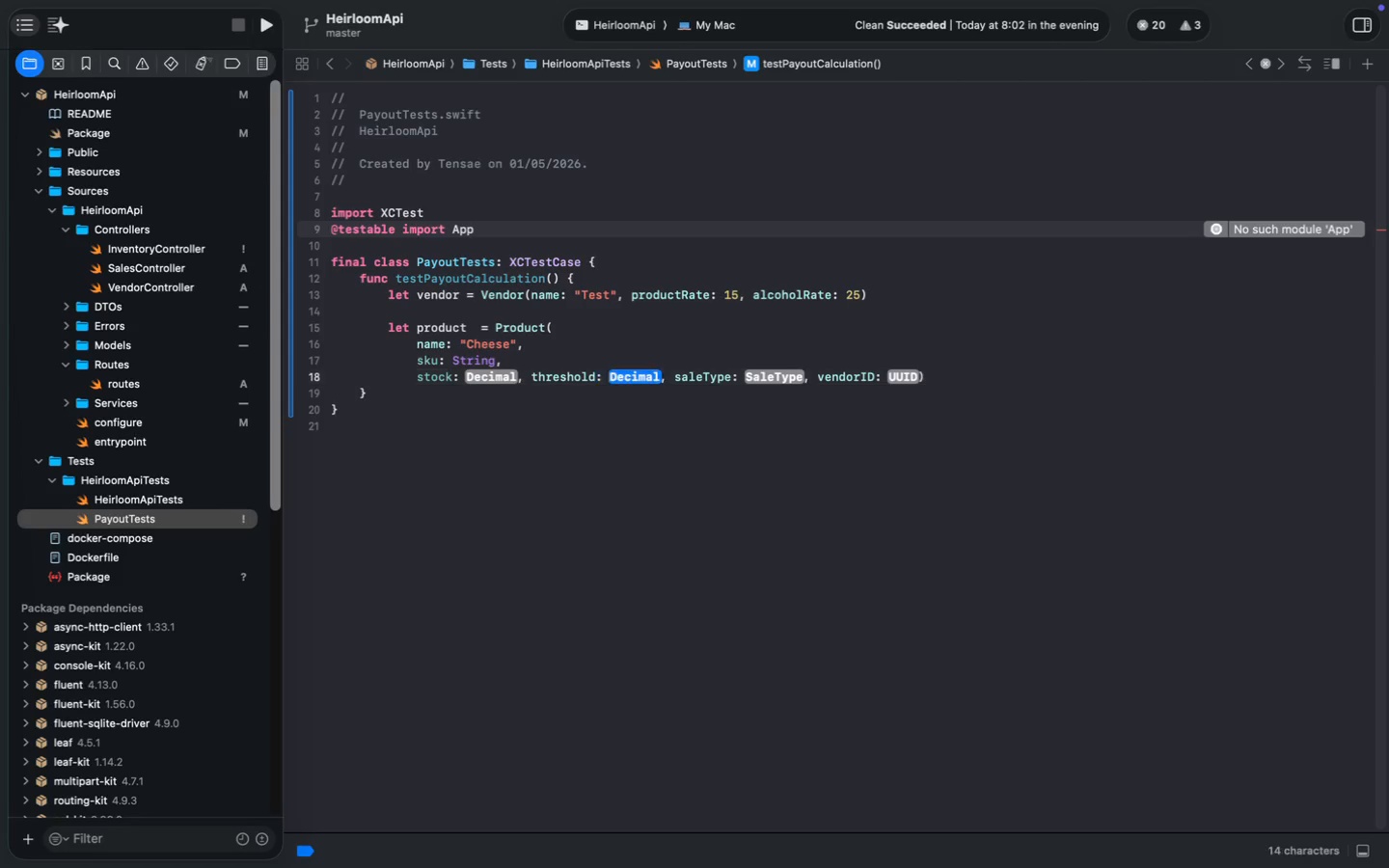 
key(Alt+ArrowRight)
 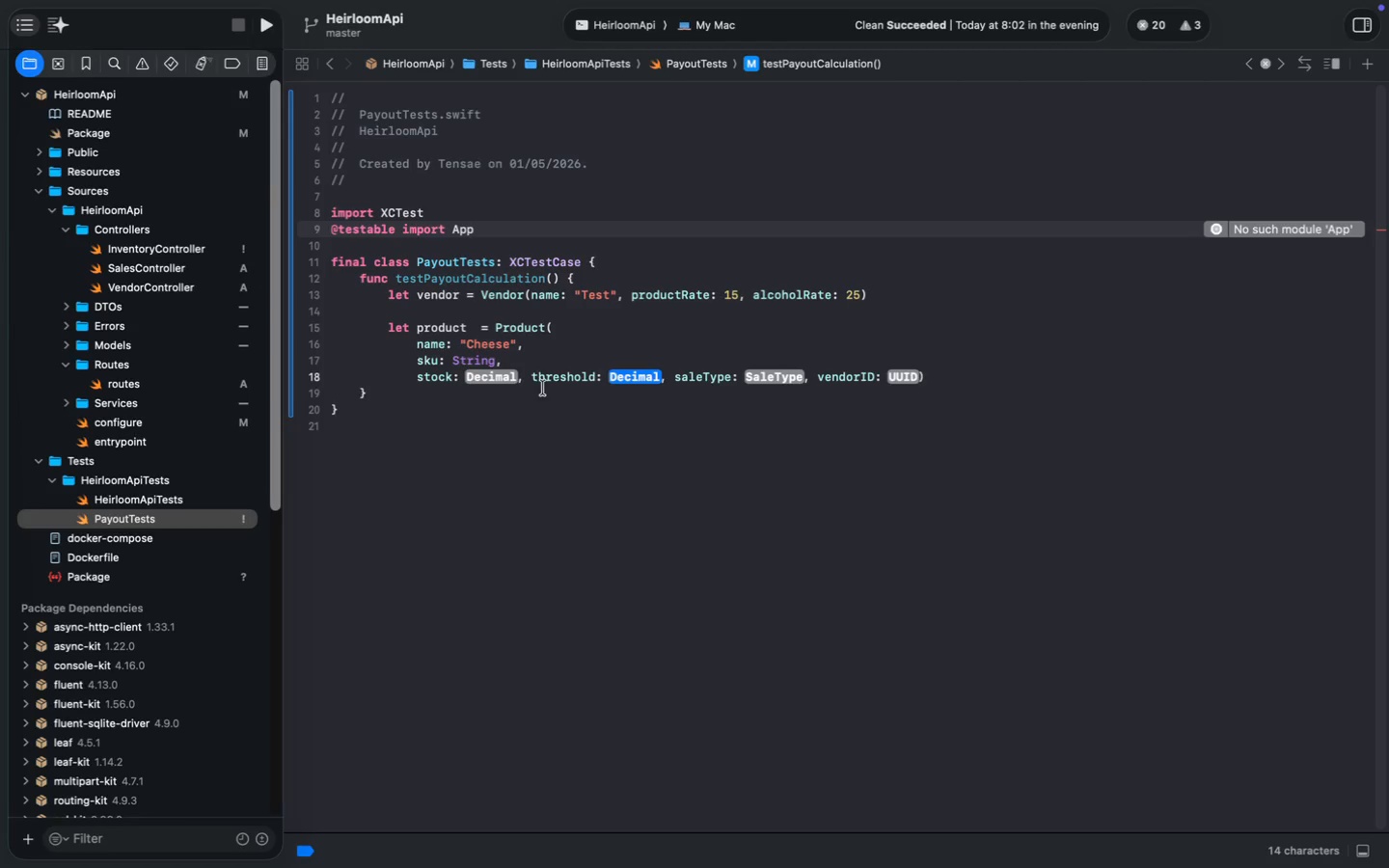 
key(Enter)
 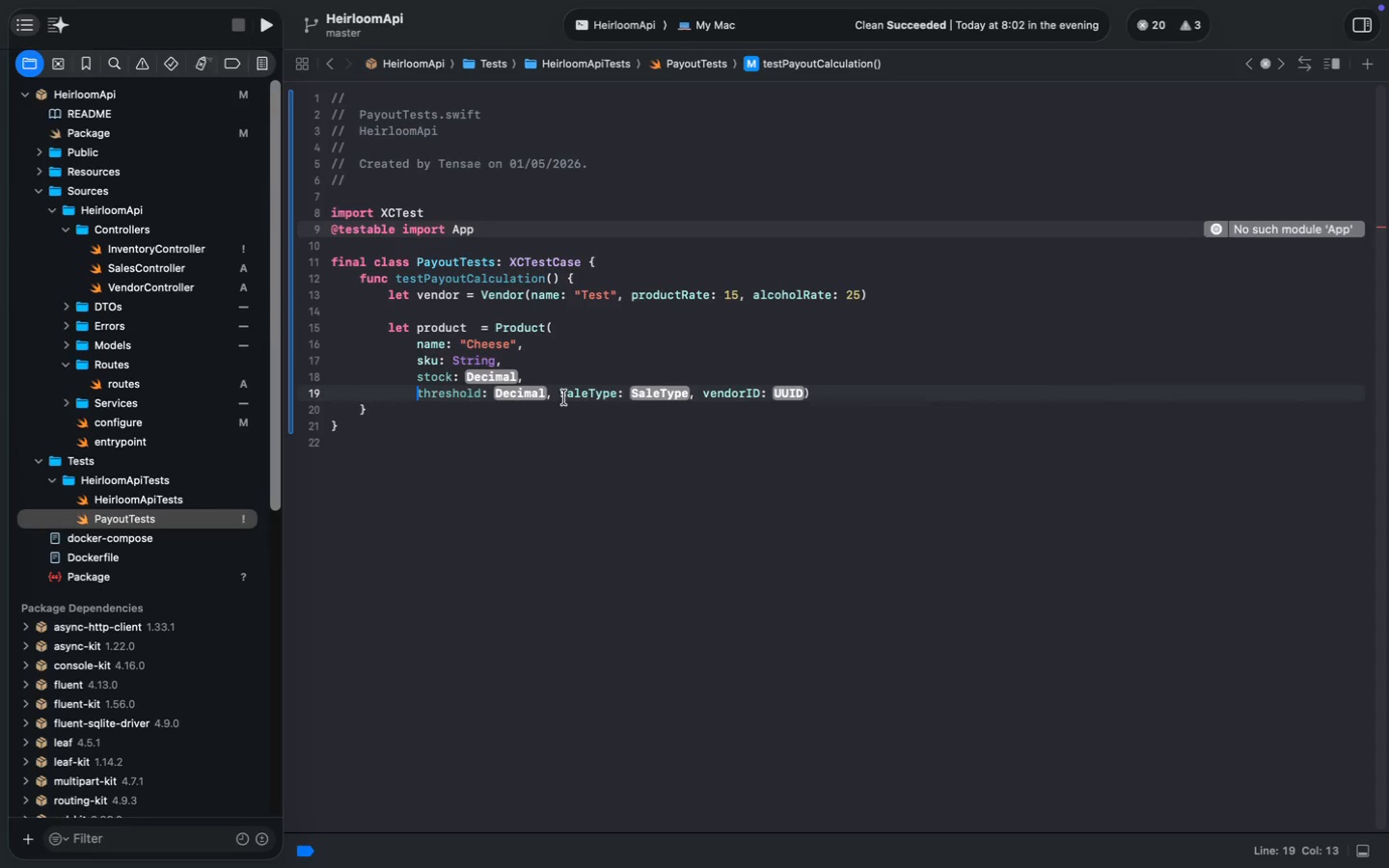 
left_click([562, 394])
 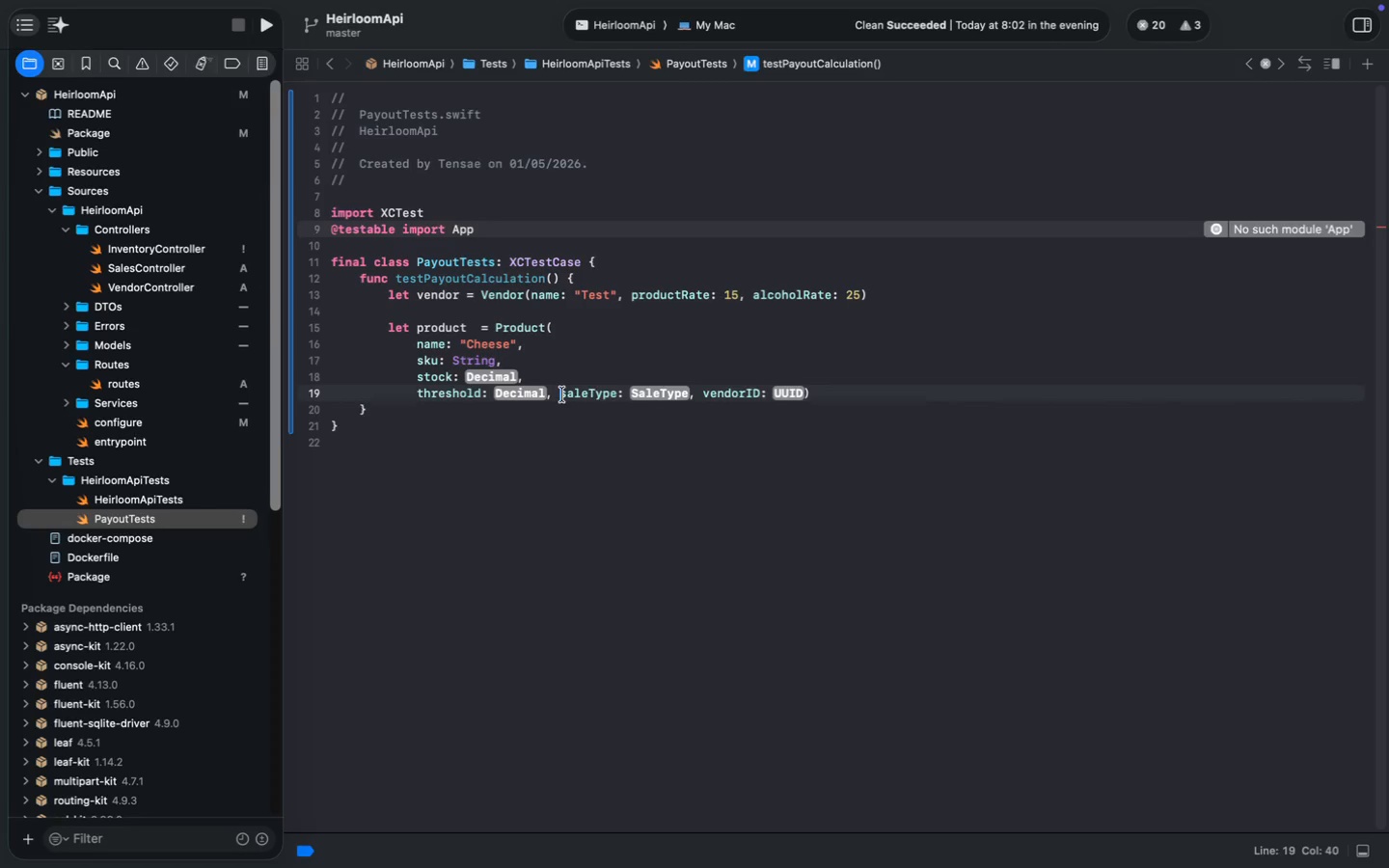 
key(Enter)
 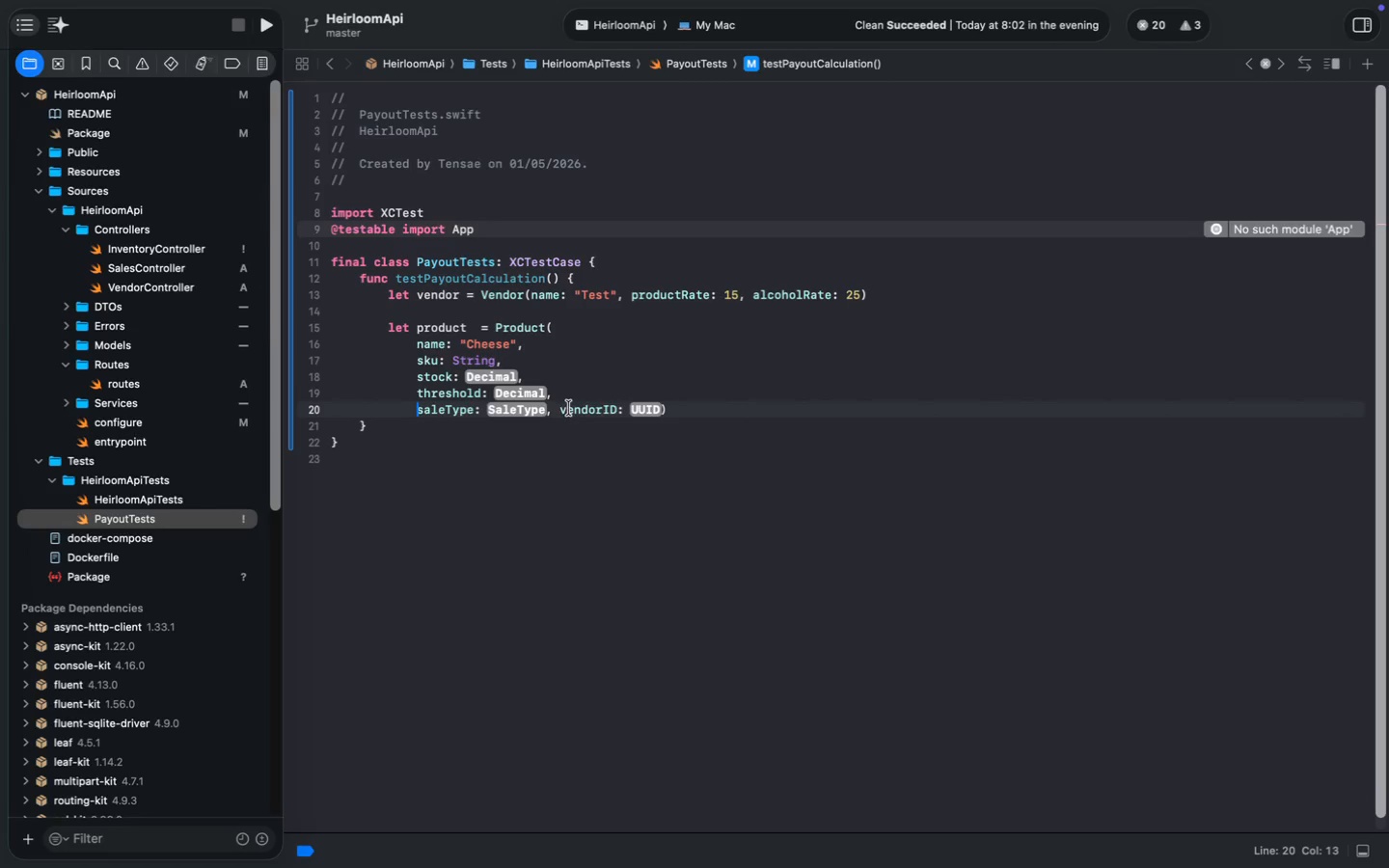 
left_click([562, 407])
 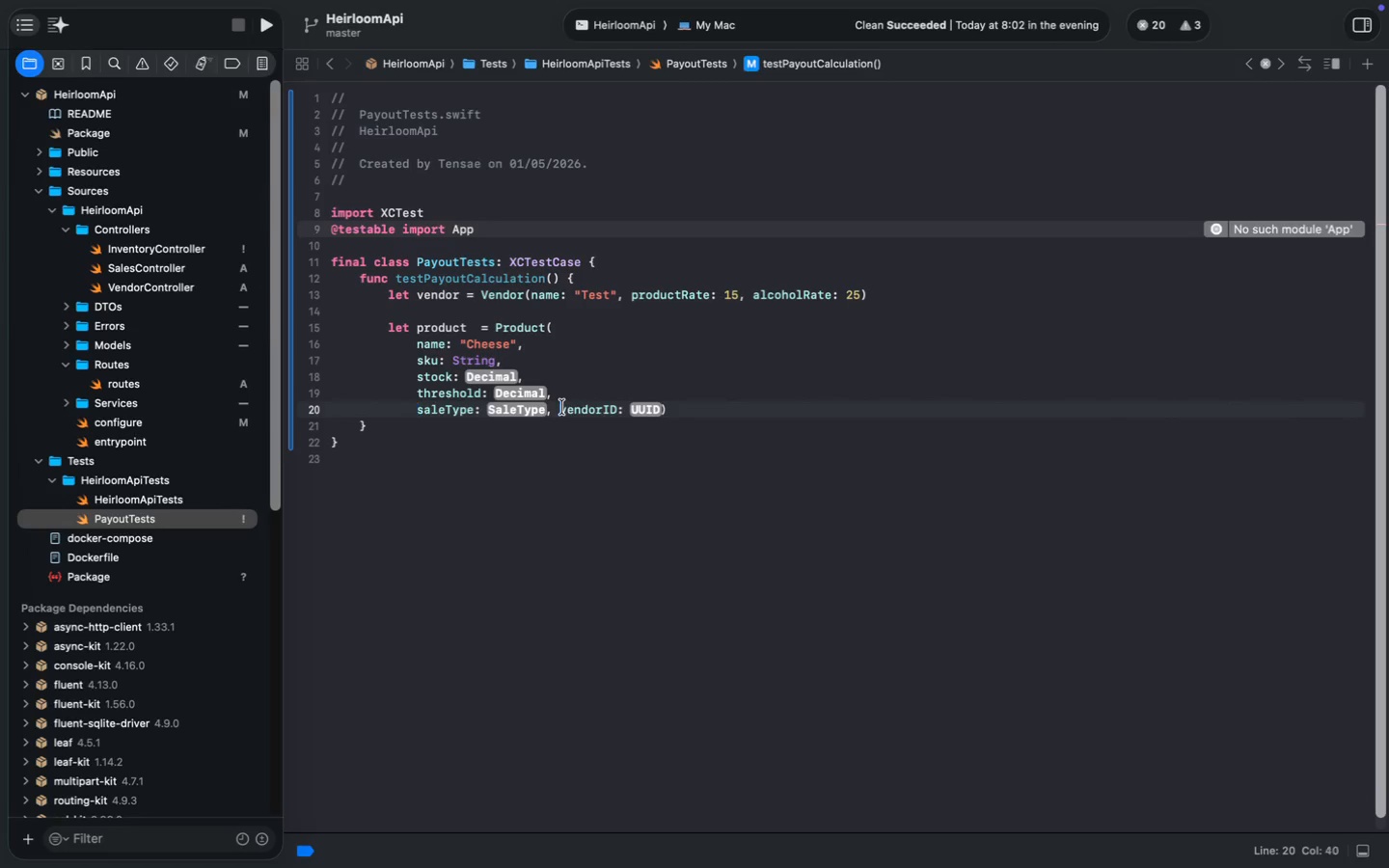 
key(Enter)
 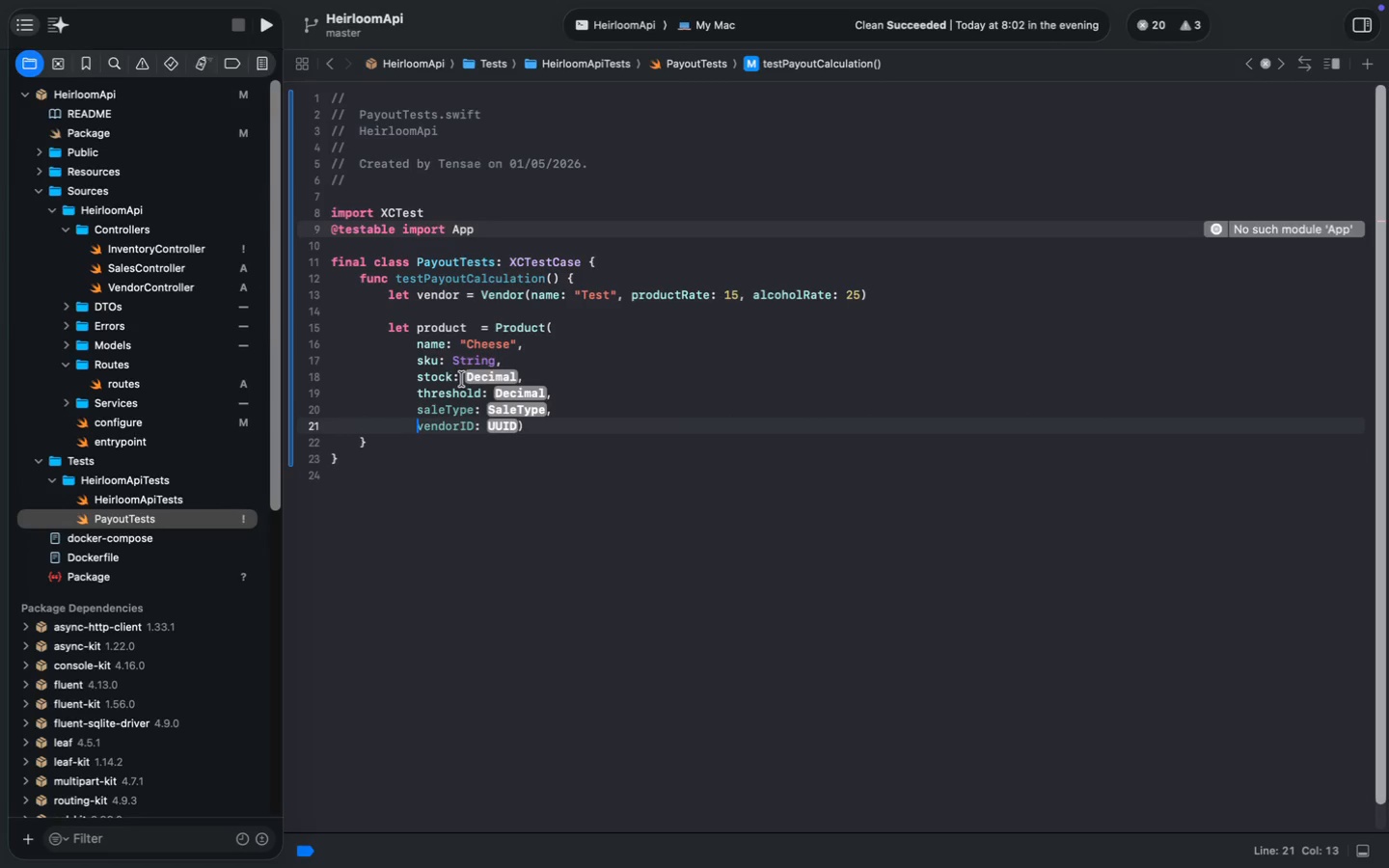 
double_click([468, 361])
 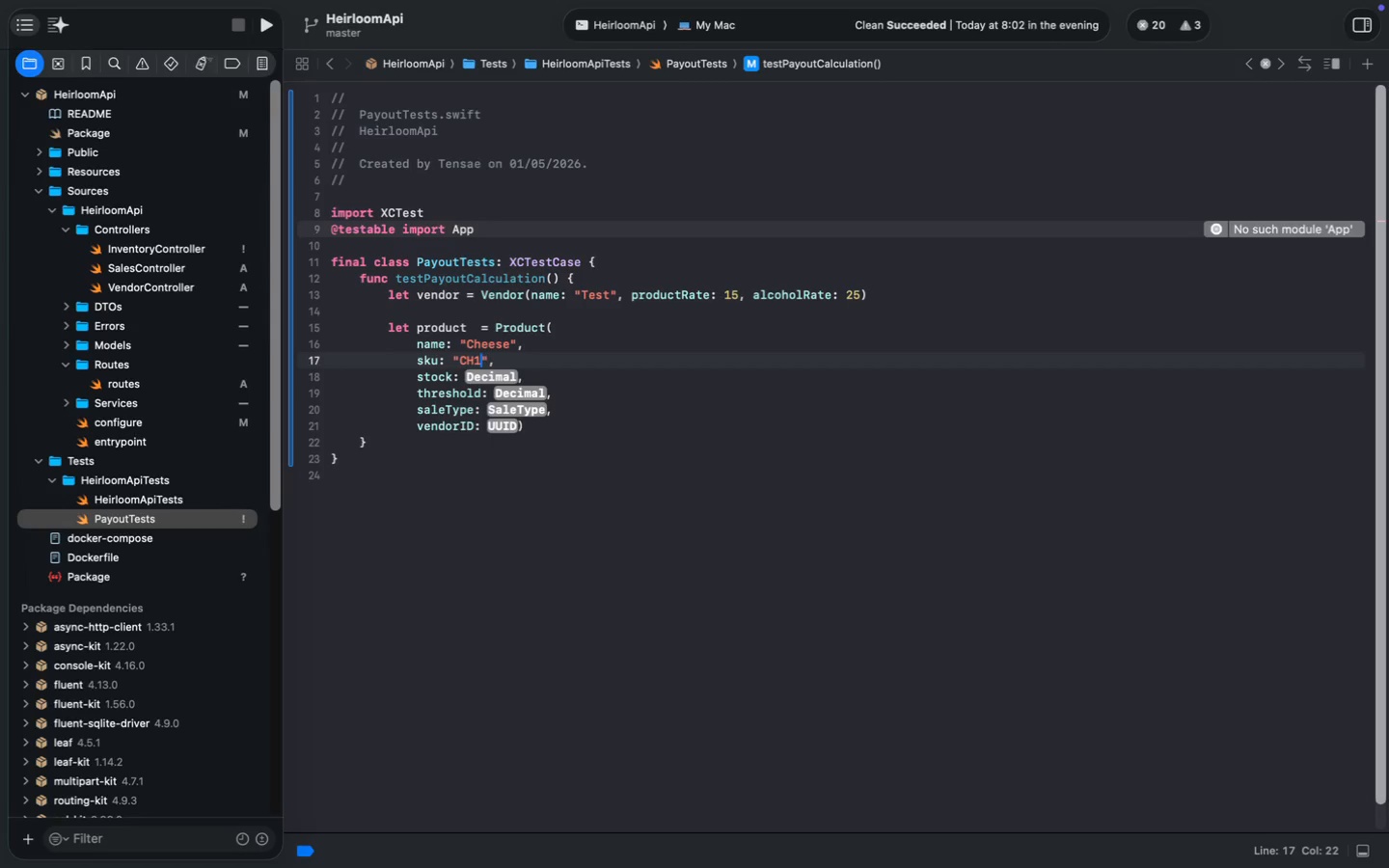 
type("CH1)
 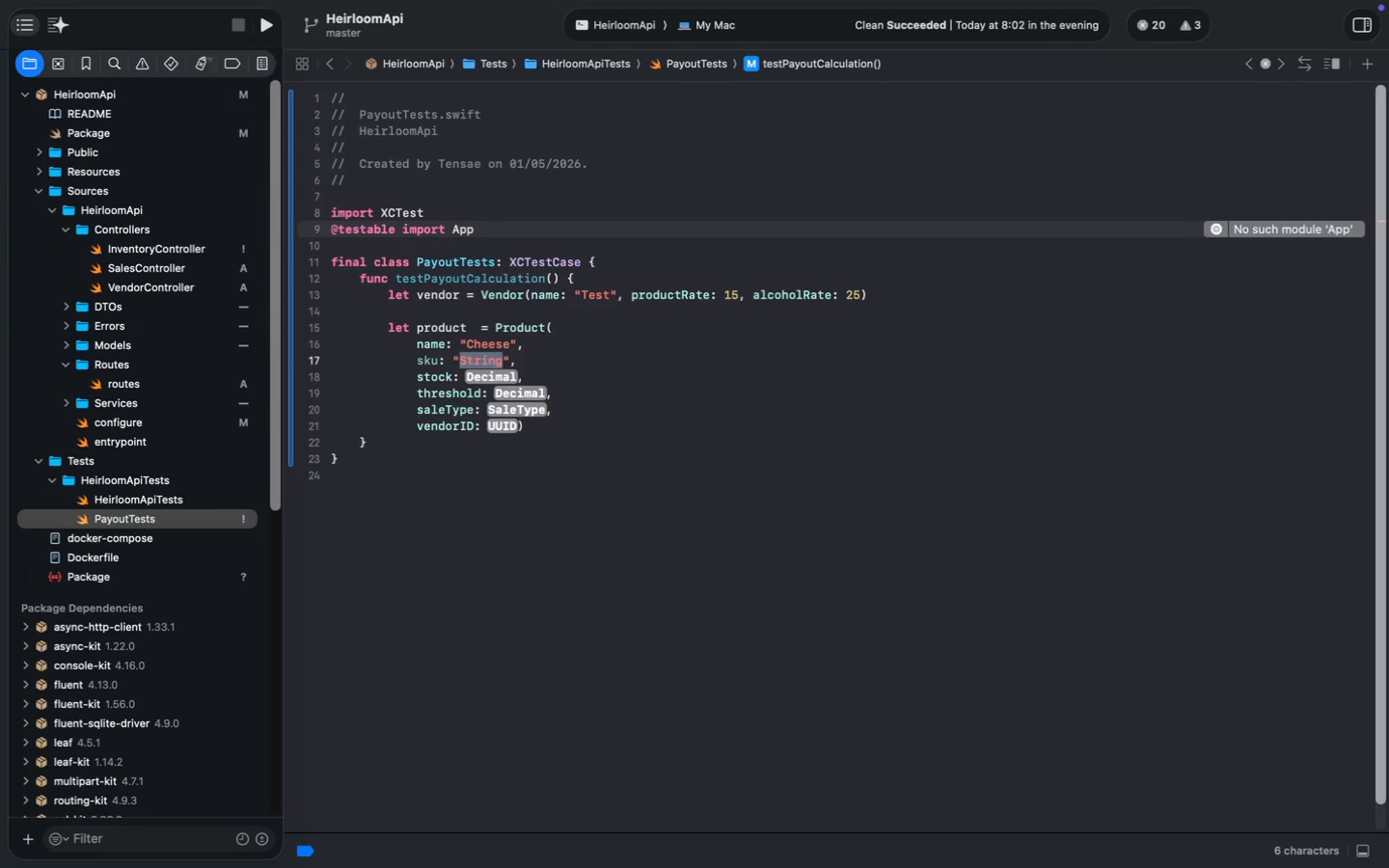 
left_click([481, 374])
 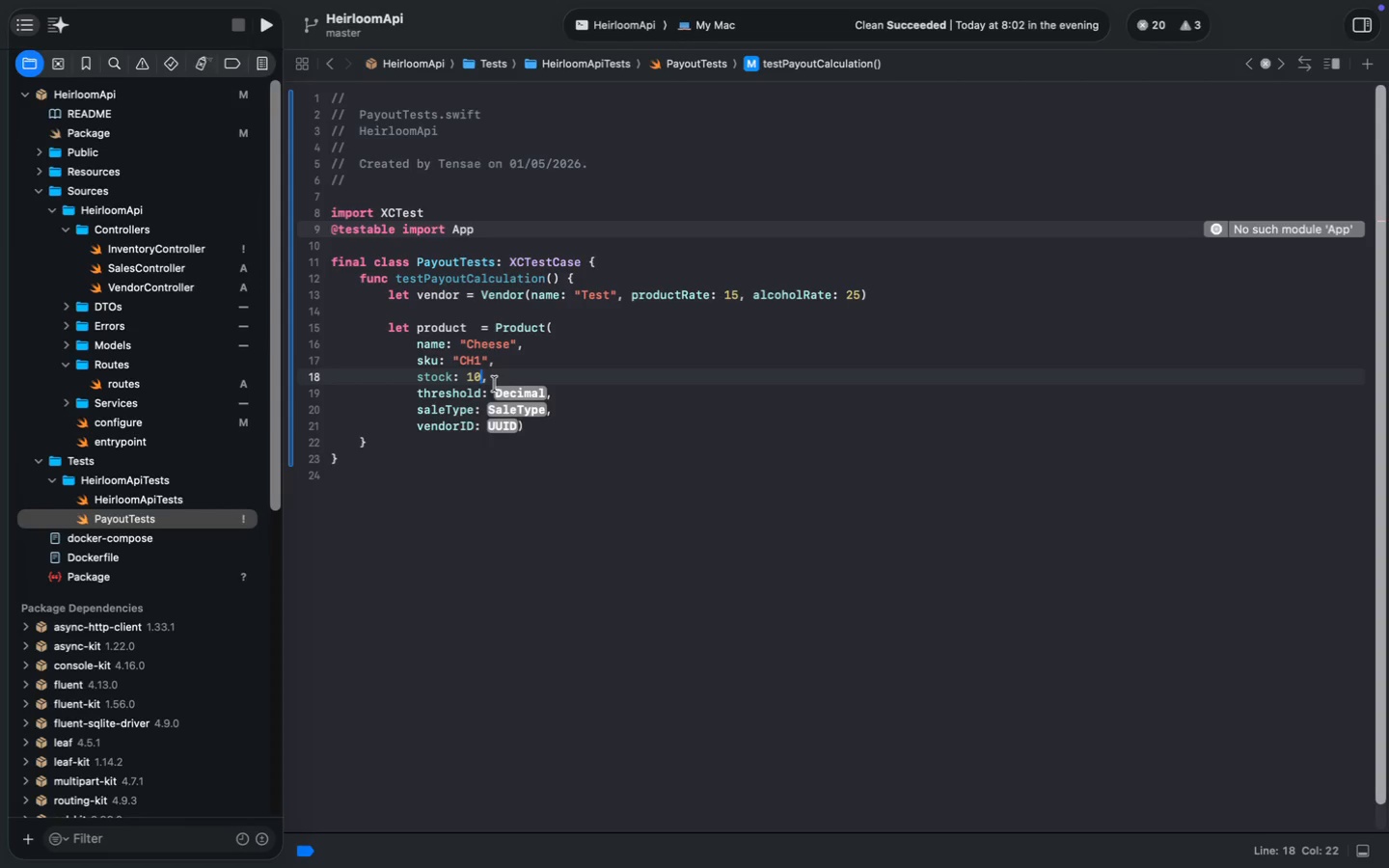 
type(10)
 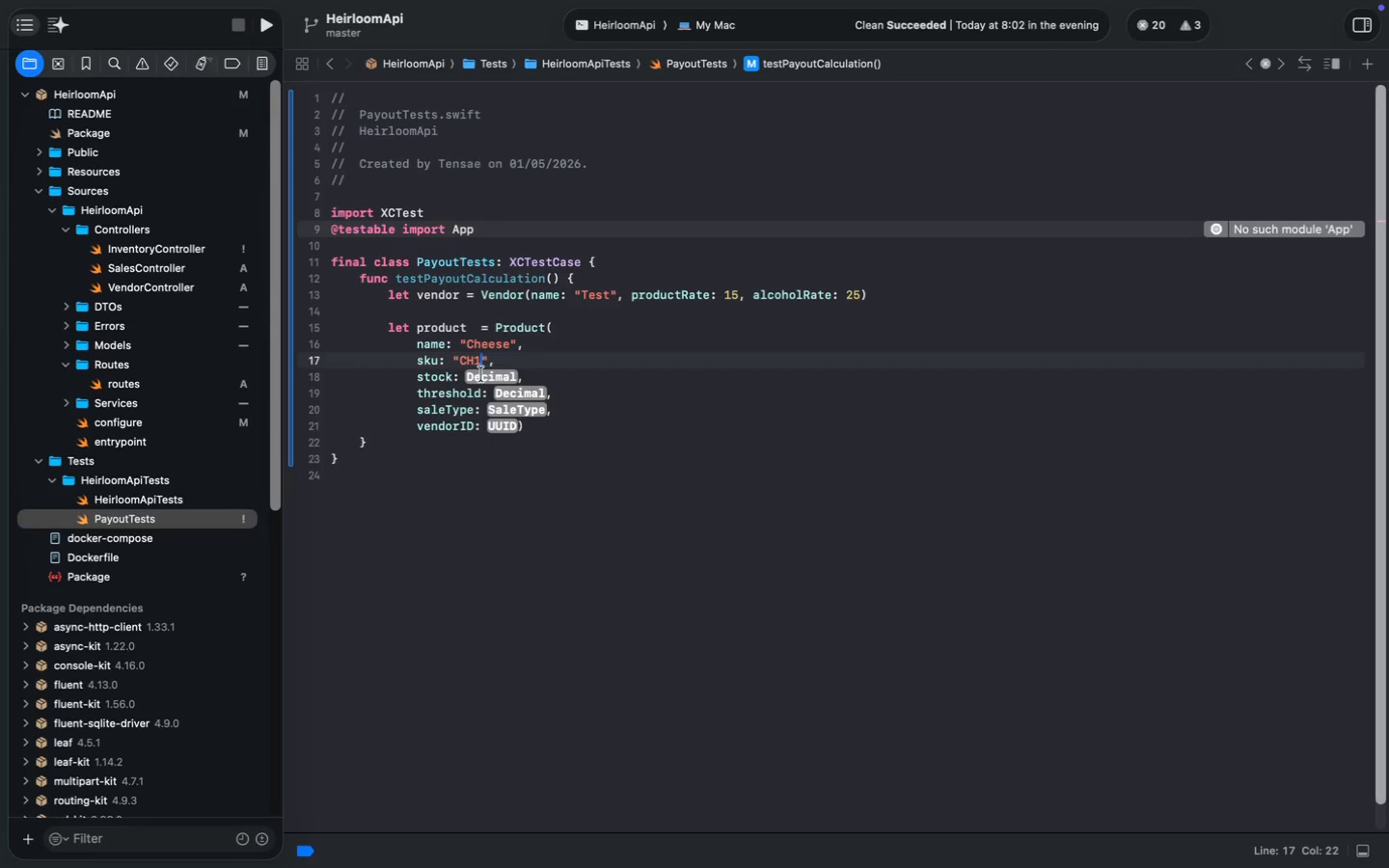 
left_click([509, 390])
 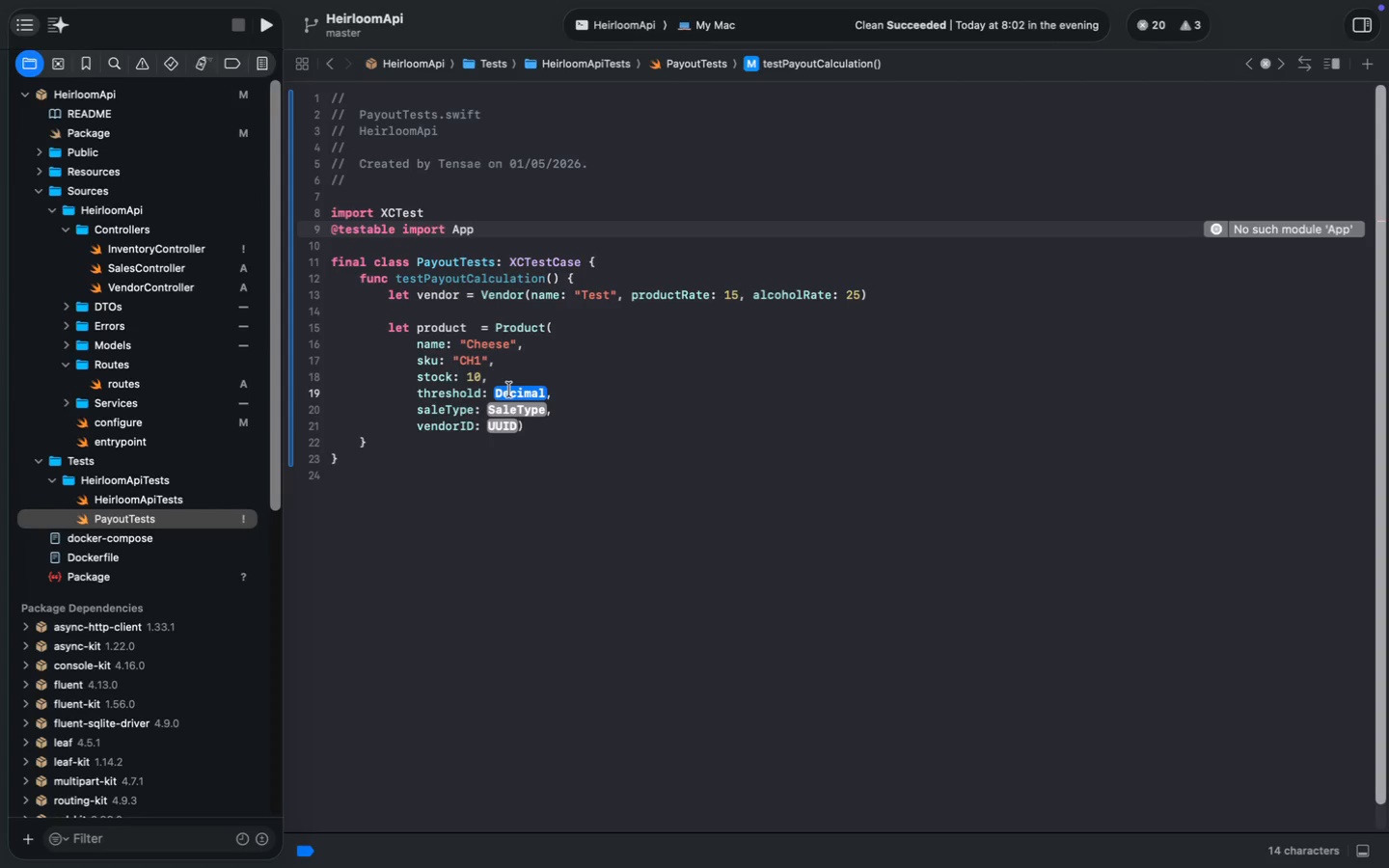 
key(2)
 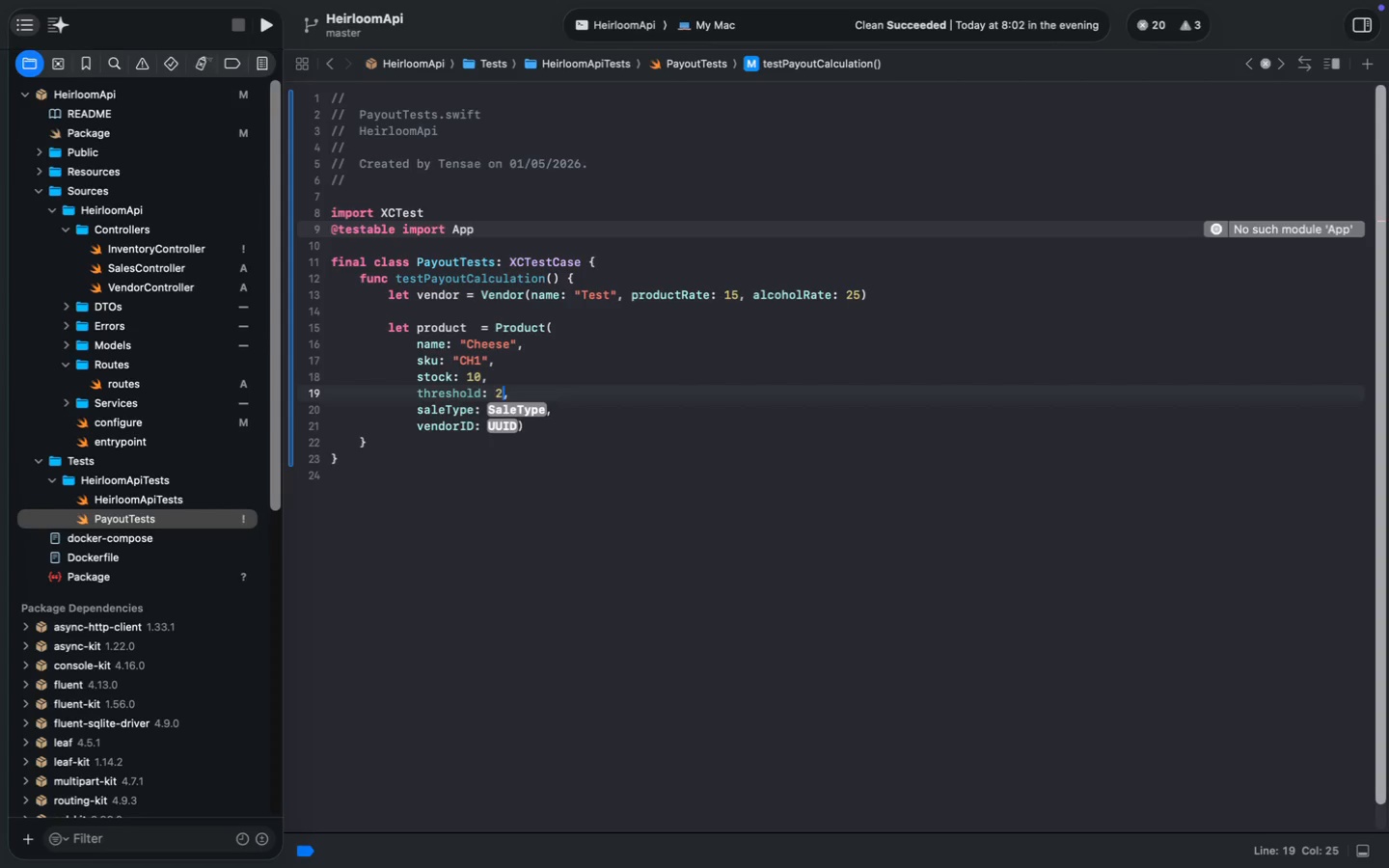 
left_click([513, 411])
 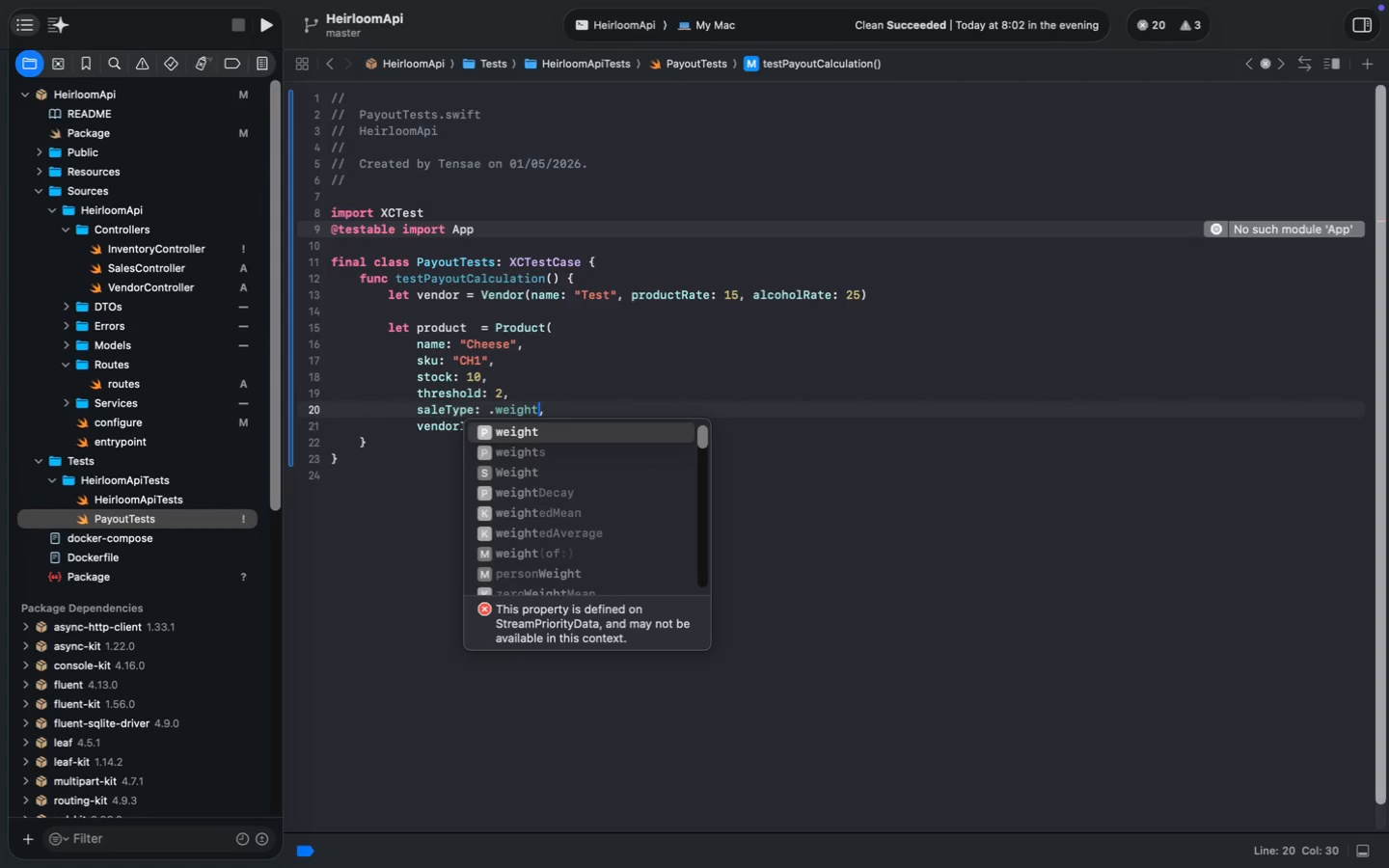 
type(.weight)
key(Escape)
 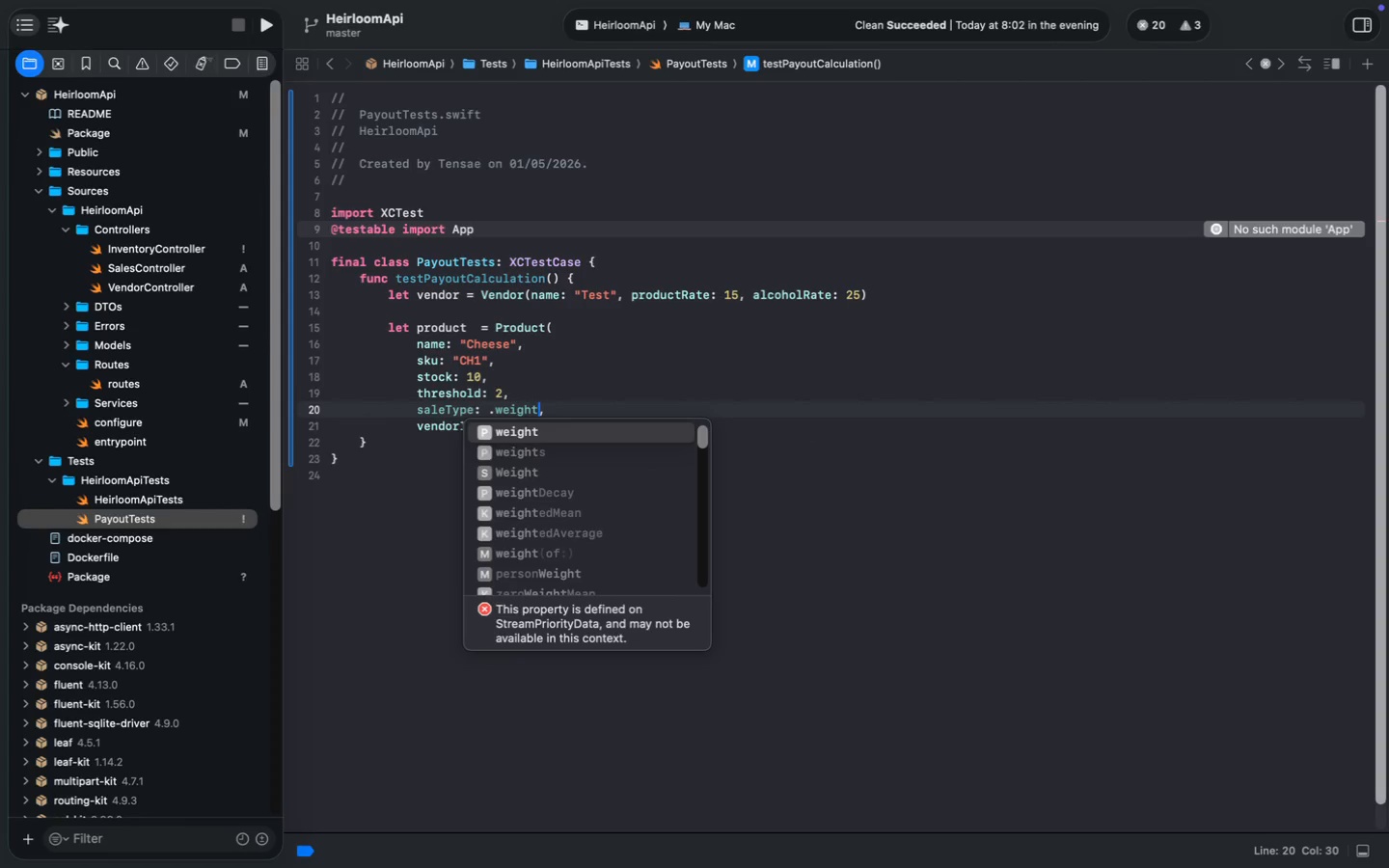 
double_click([498, 428])
 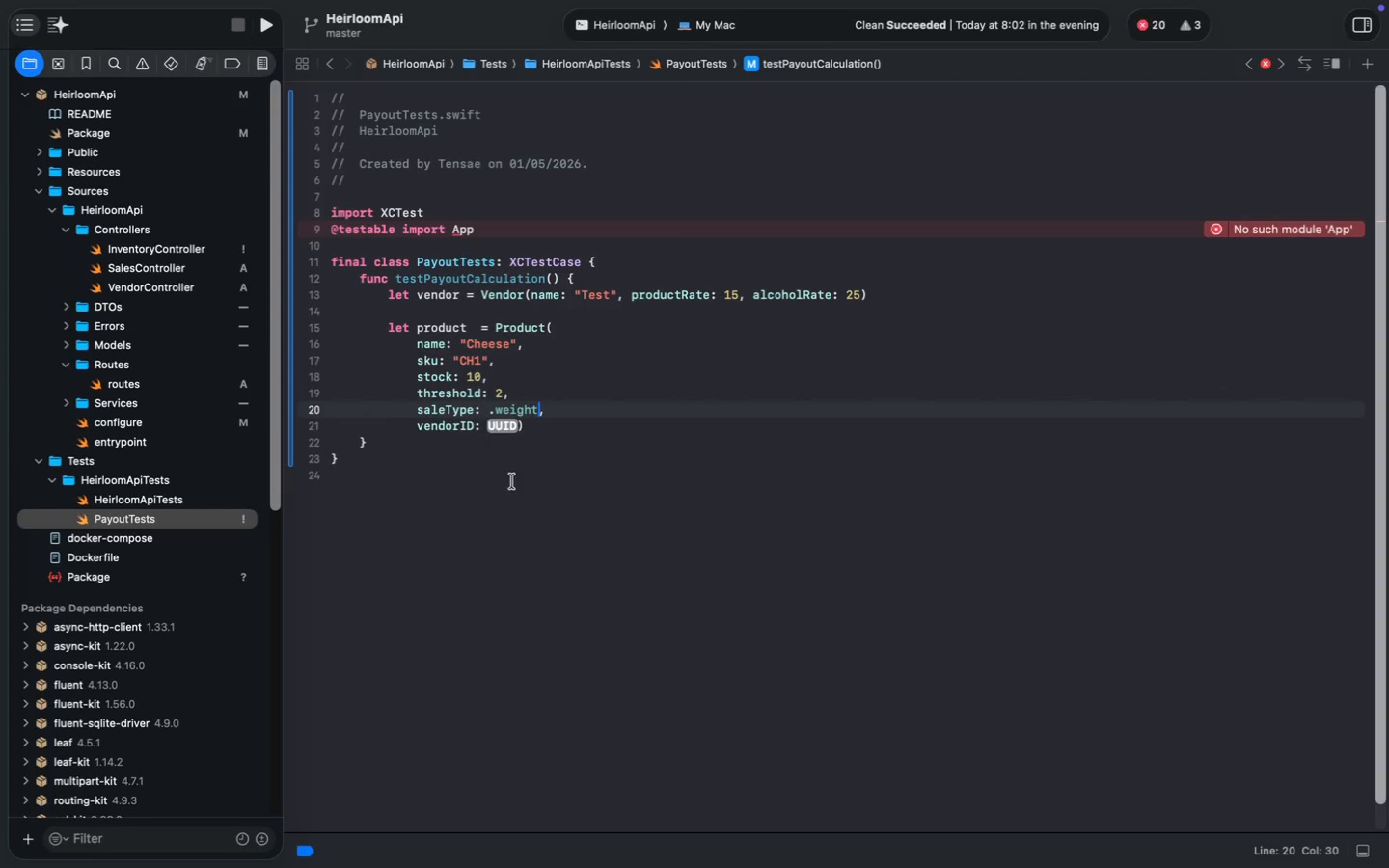 
type(())
 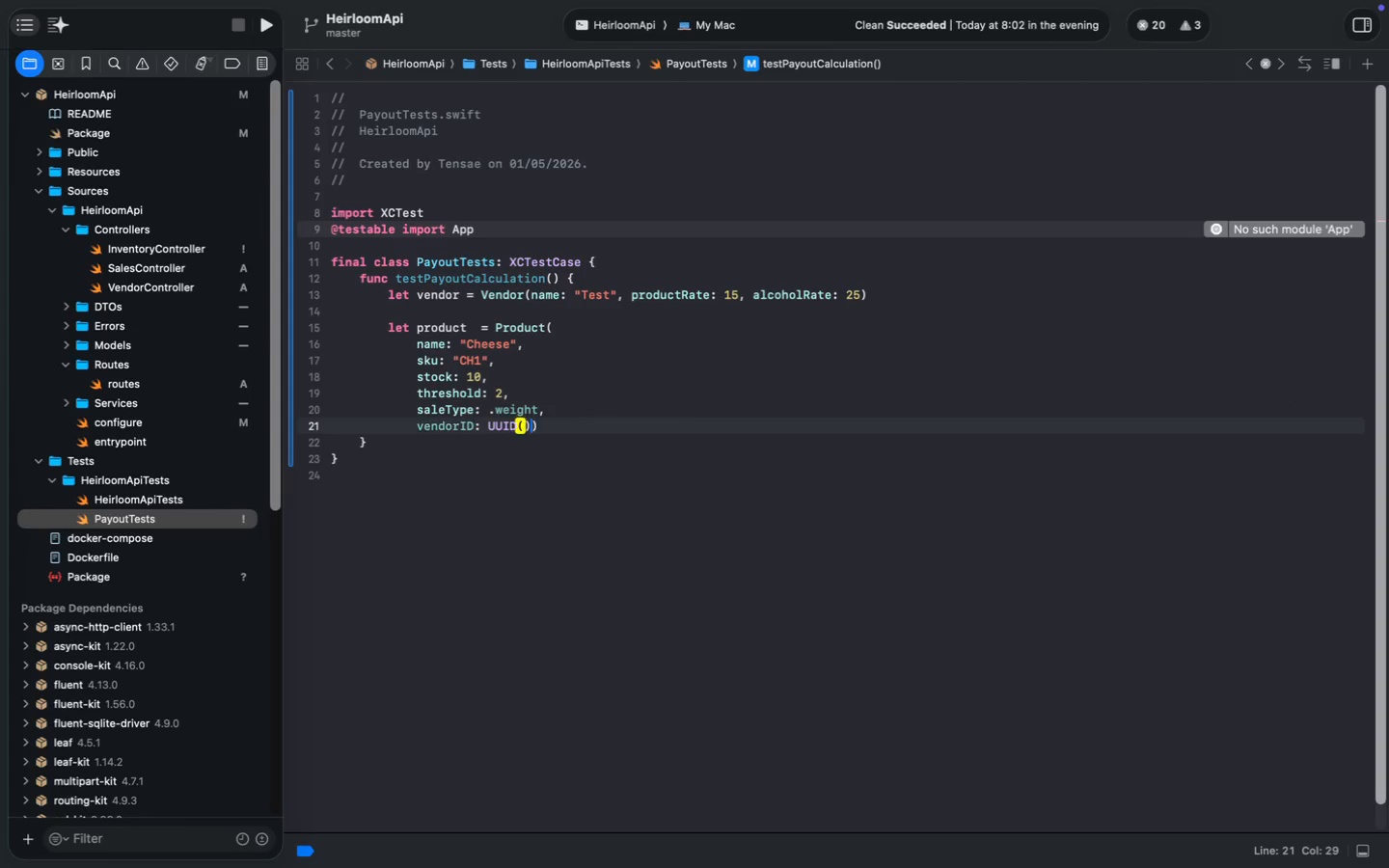 
scroll: coordinate [573, 420], scroll_direction: down, amount: 2.0
 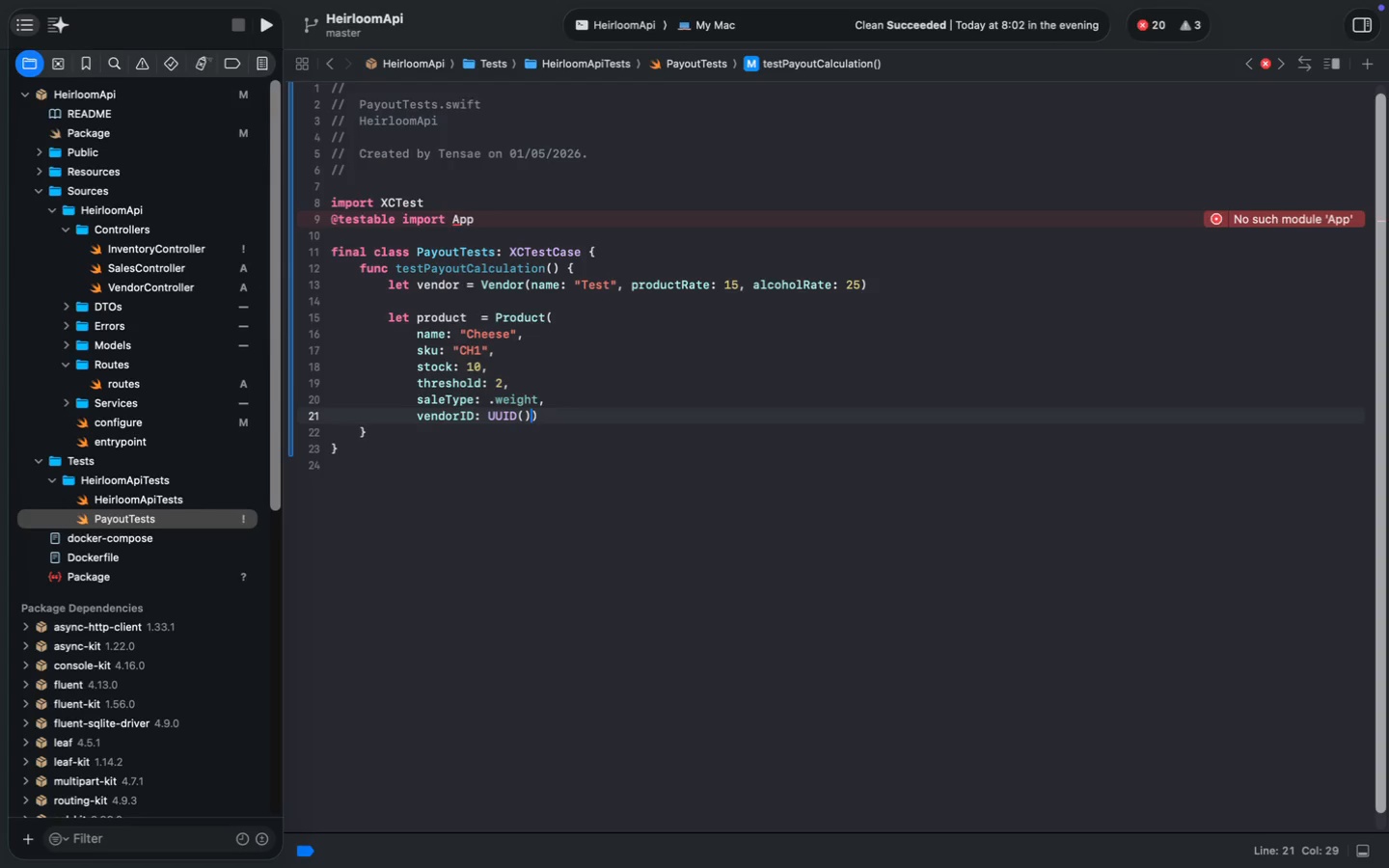 
left_click([579, 418])
 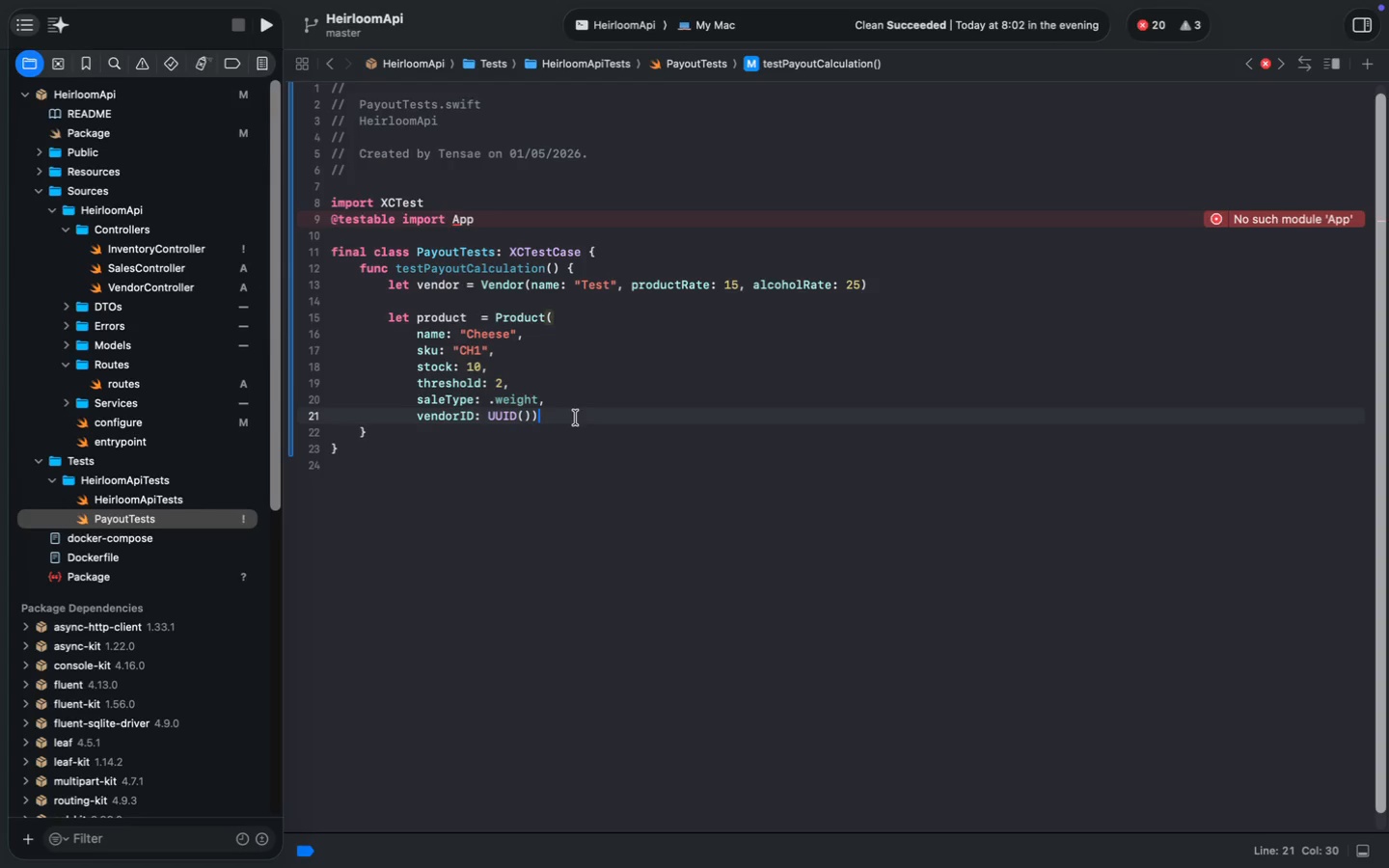 
key(ArrowLeft)
 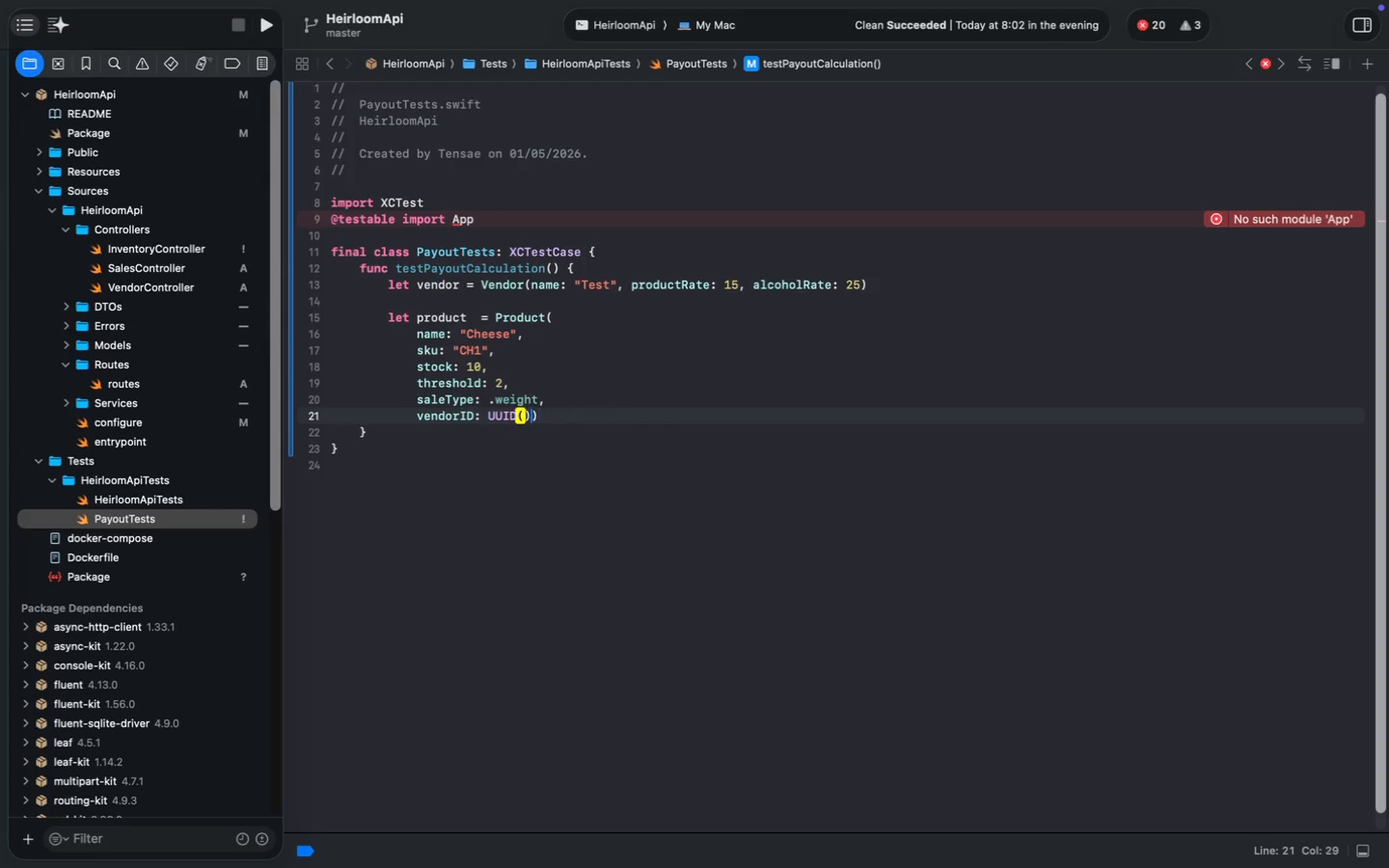 
key(Enter)
 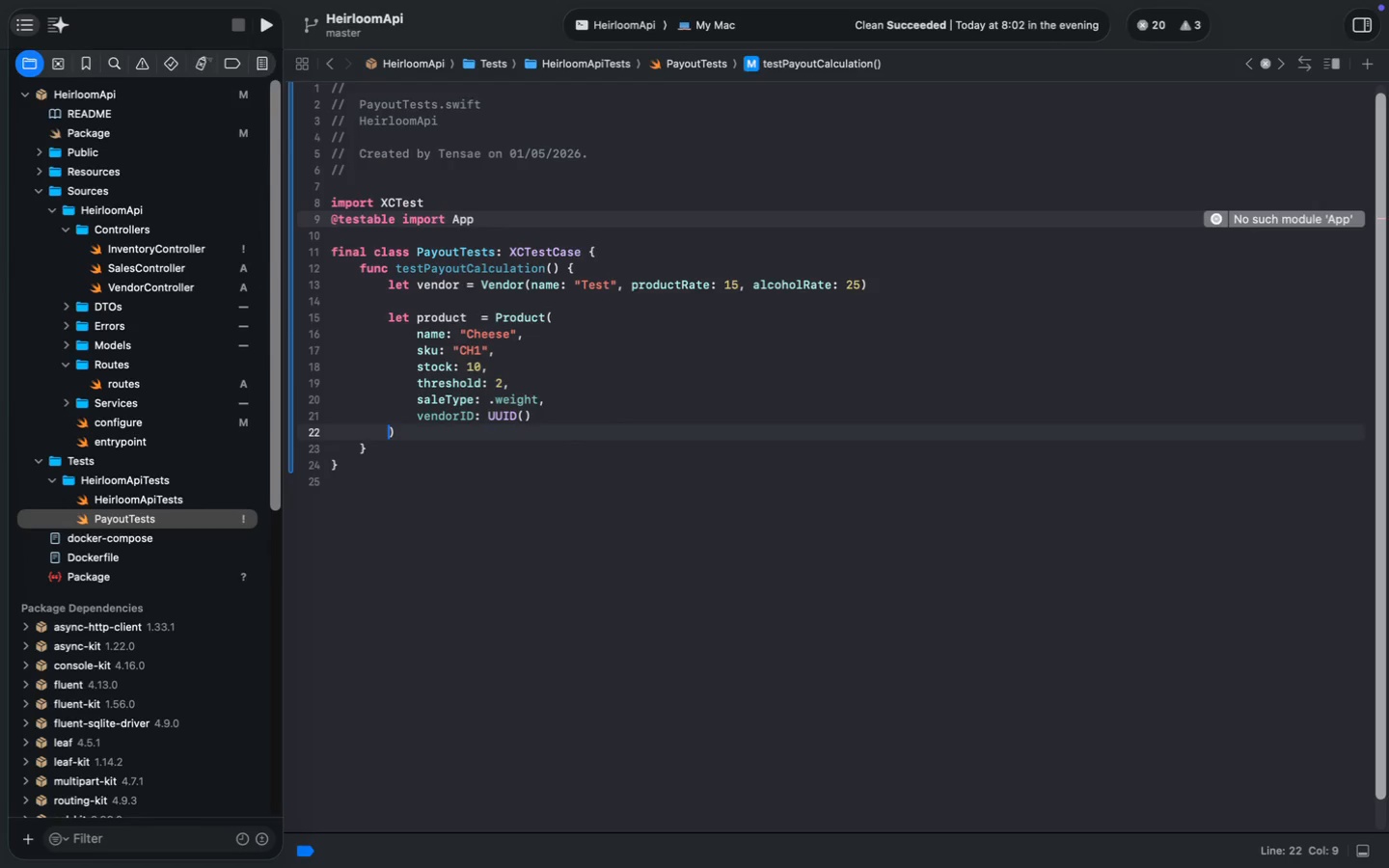 
key(ArrowDown)
 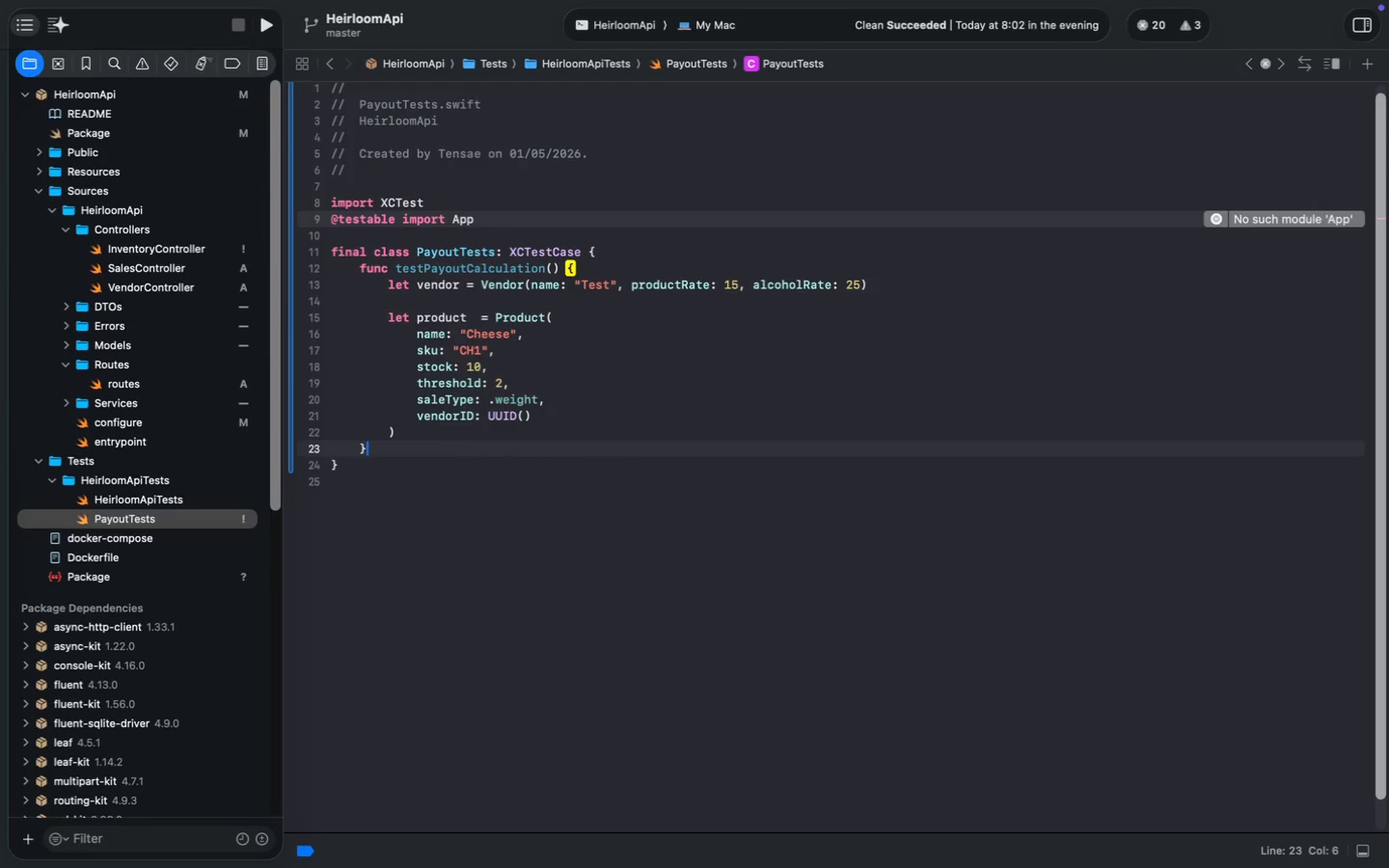 
key(ArrowUp)
 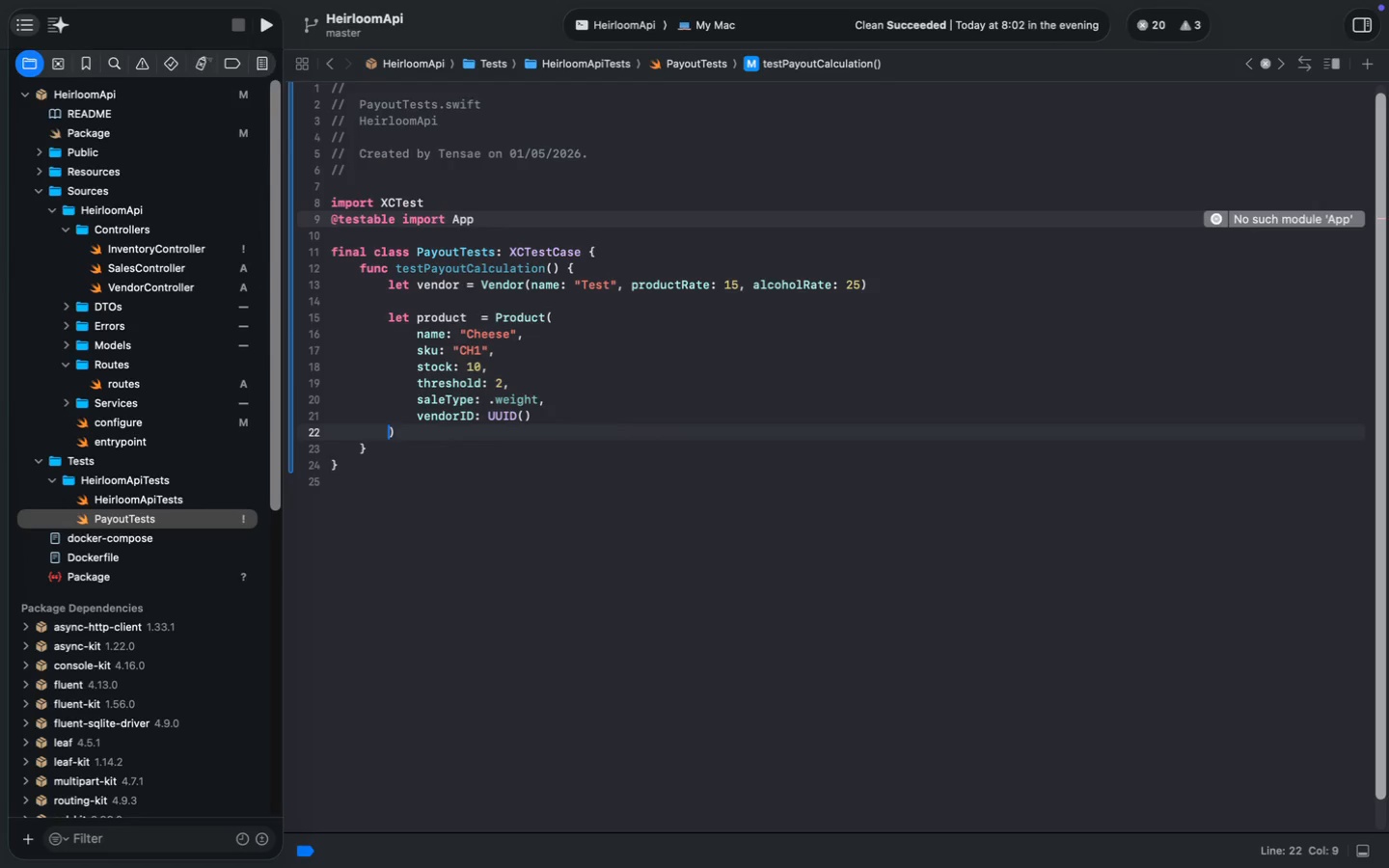 
key(Meta+MetaRight)
 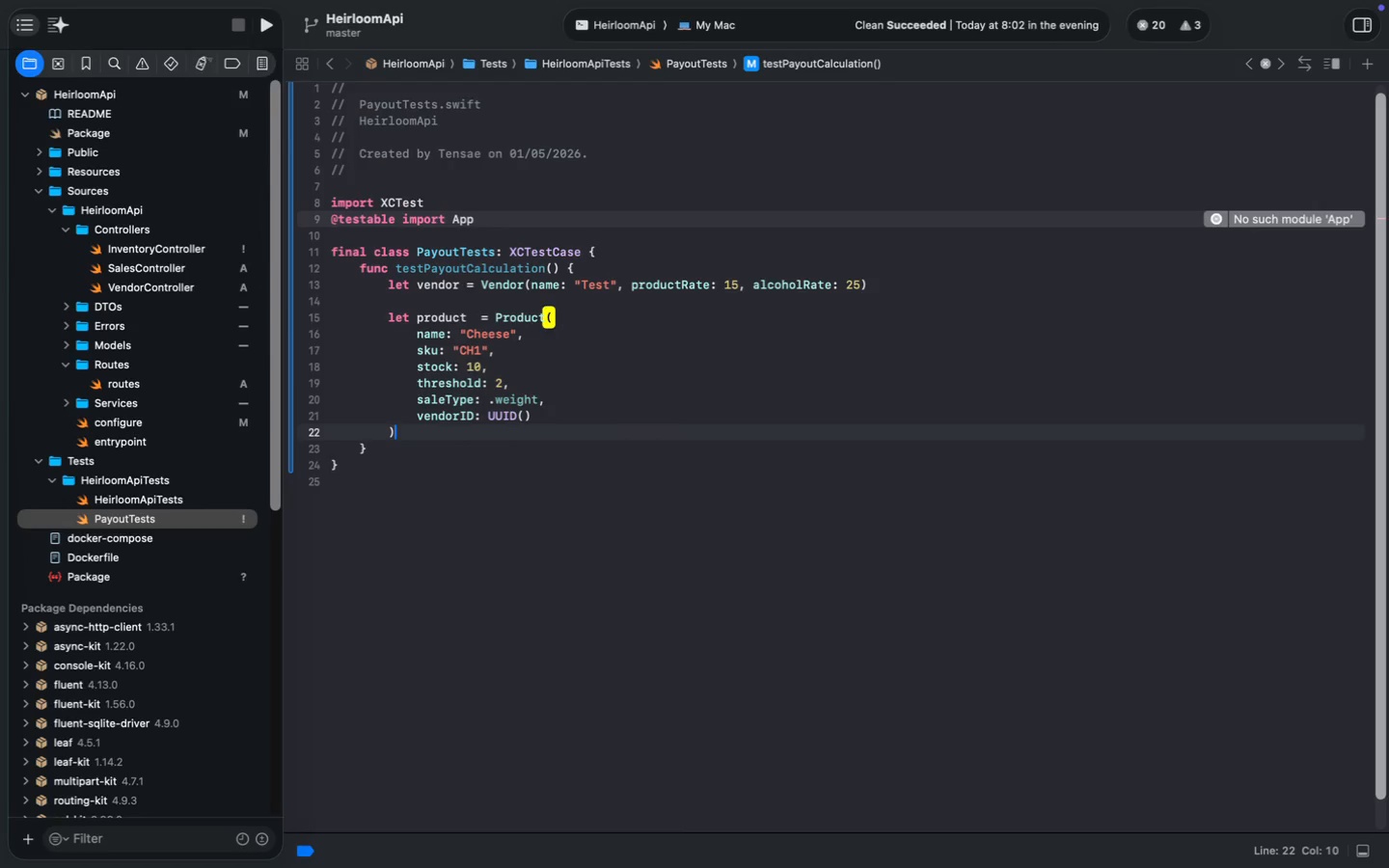 
key(Meta+ArrowRight)
 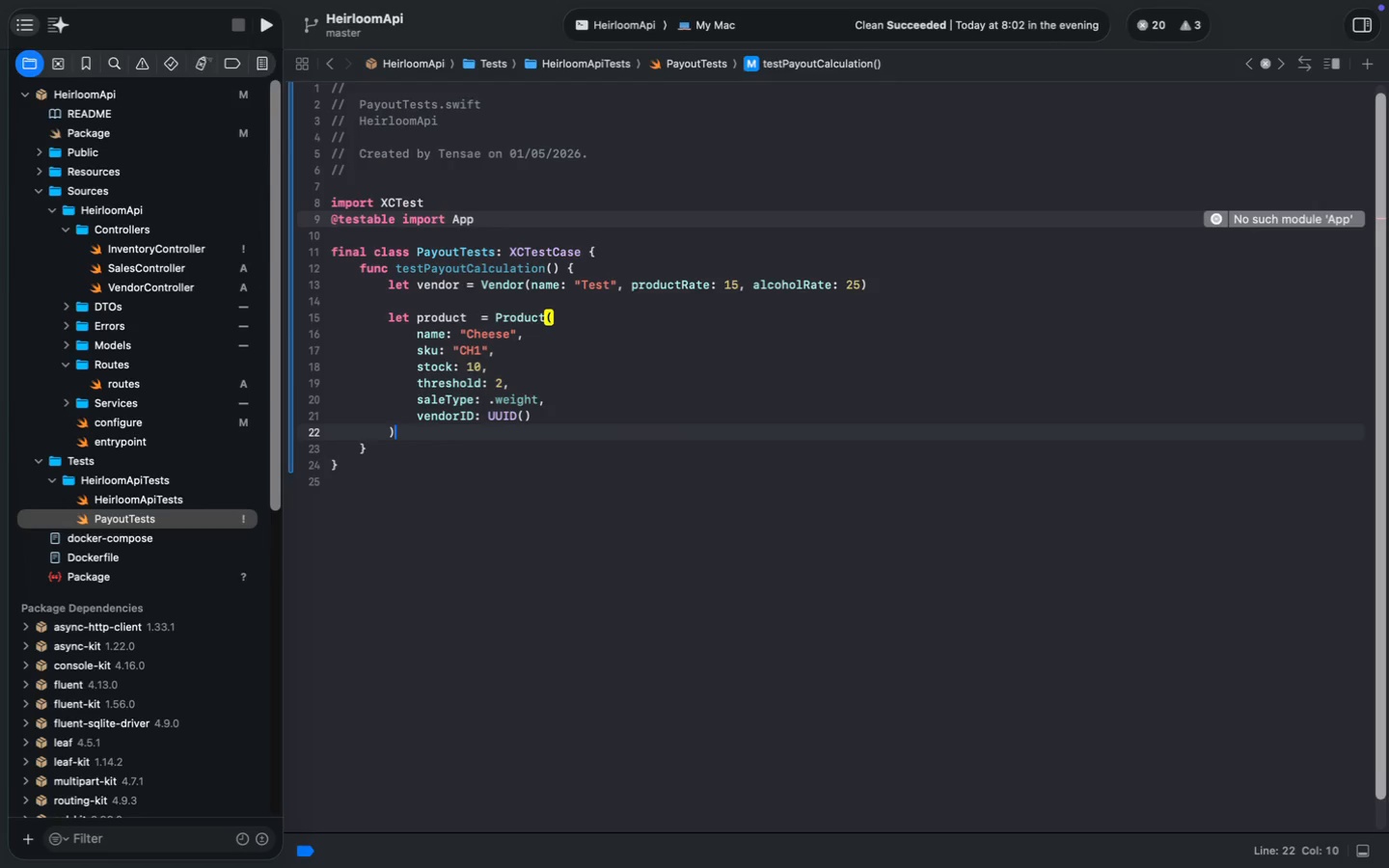 
key(Enter)
 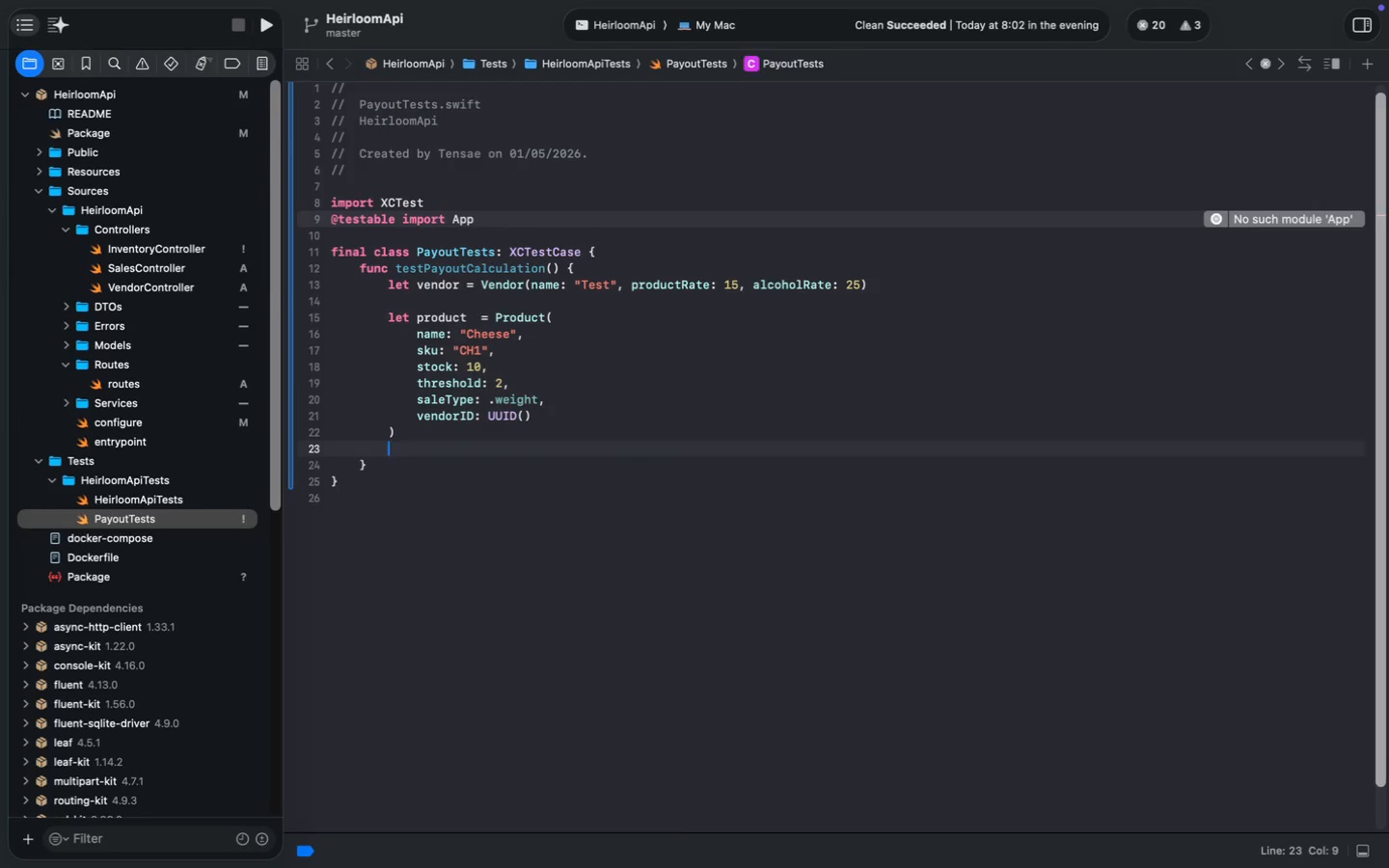 
key(Enter)
 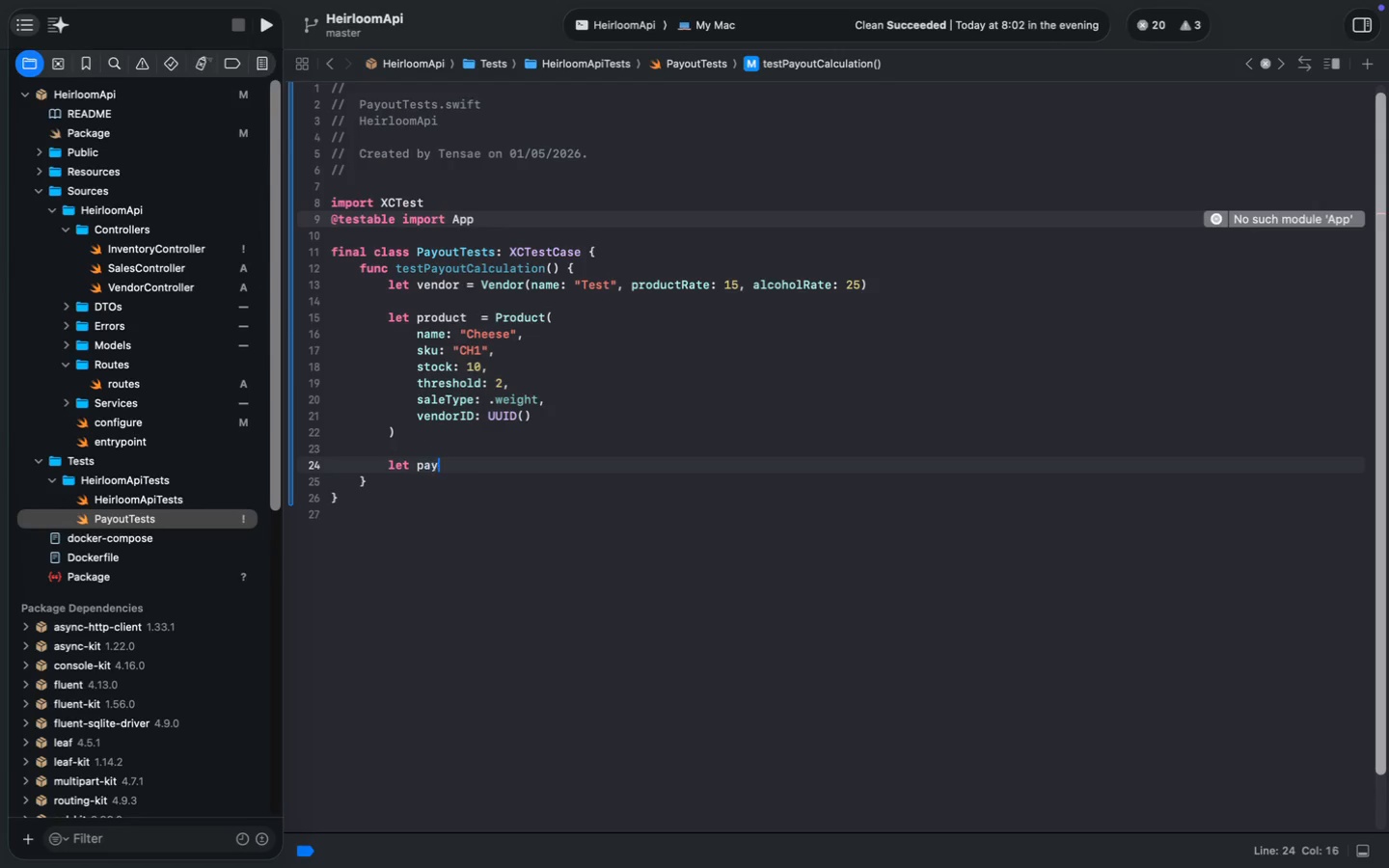 
type(let payout = PayoutE)
 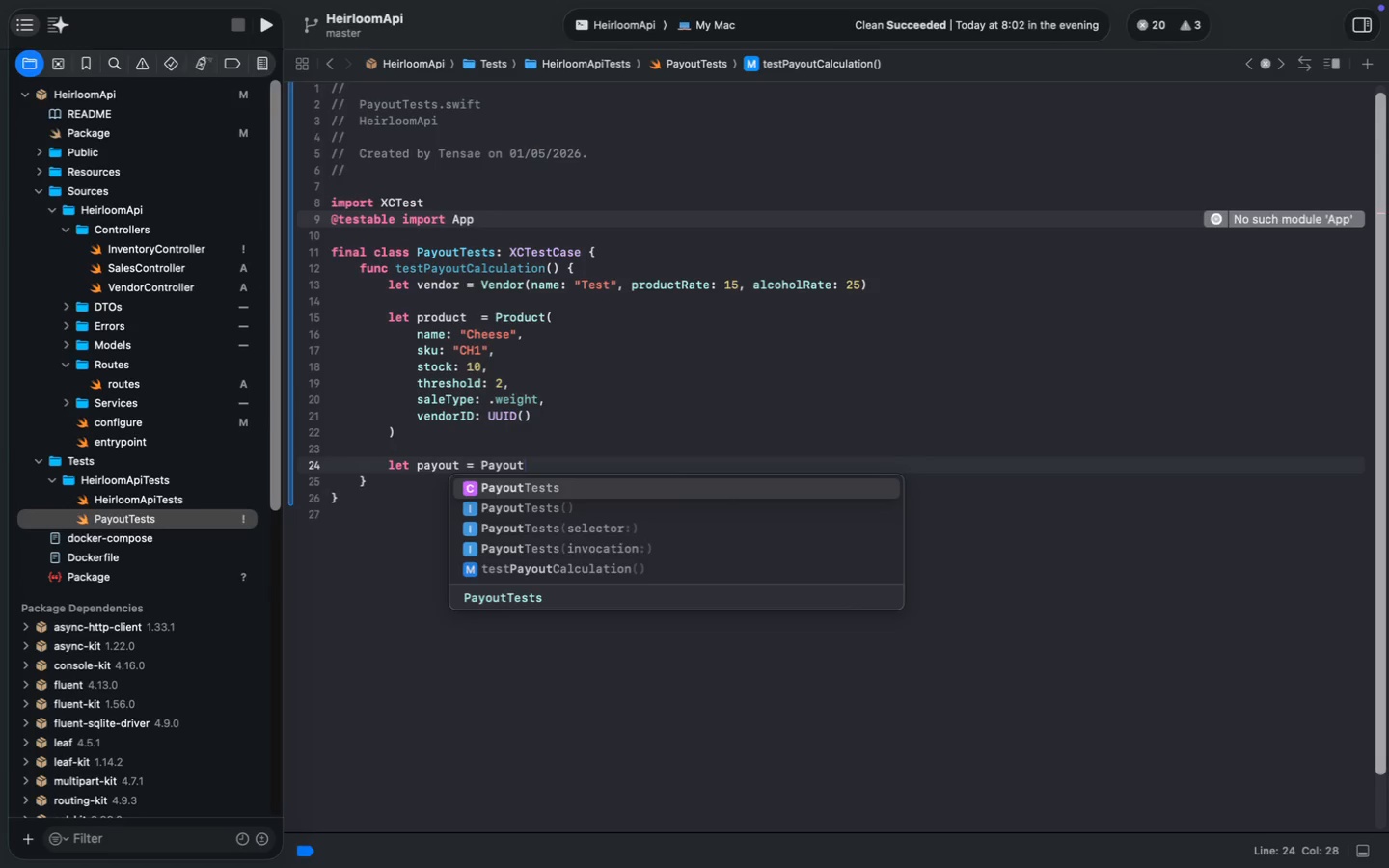 
key(Enter)
 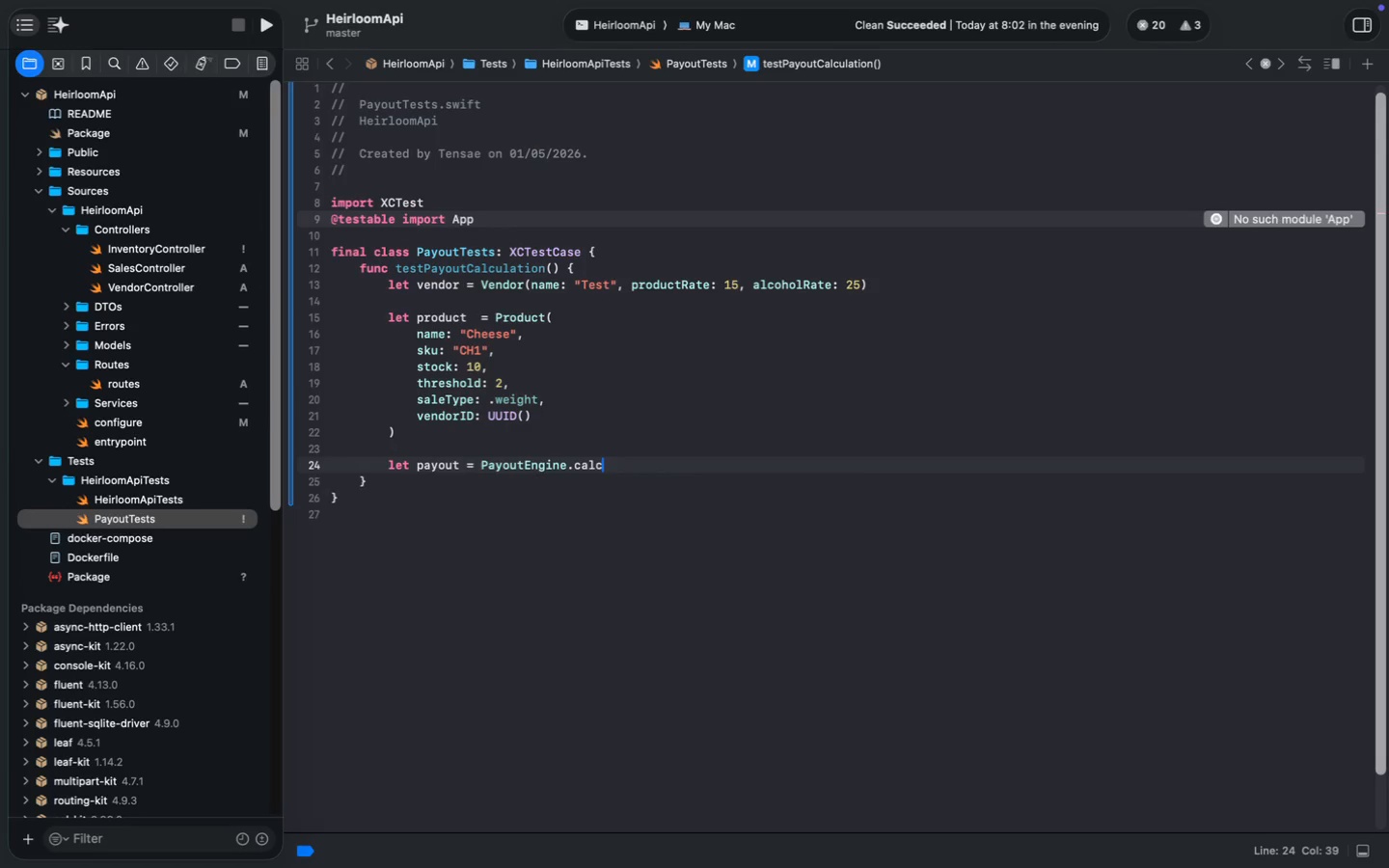 
type(.calculate()
key(Tab)
 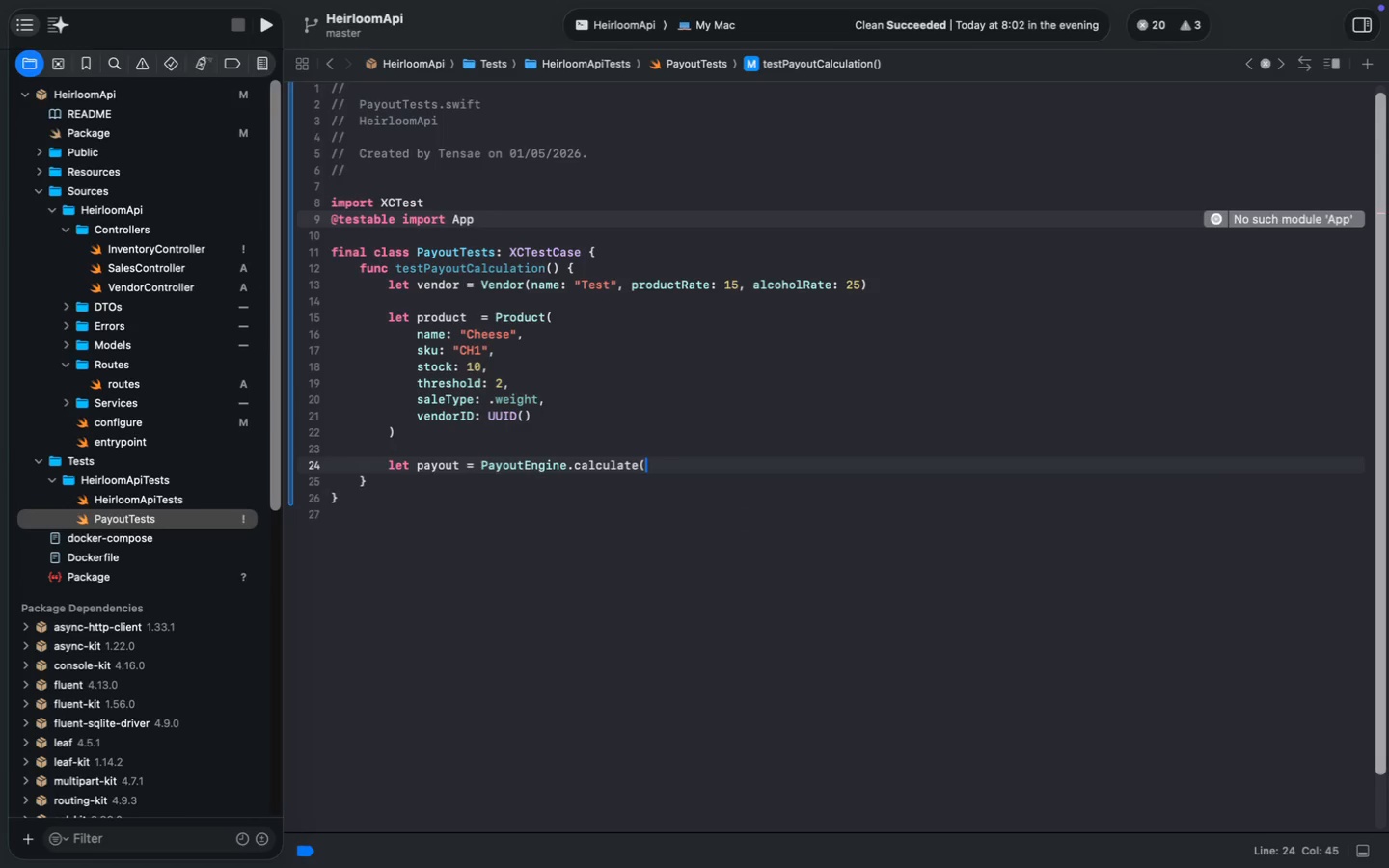 
left_click([646, 467])
 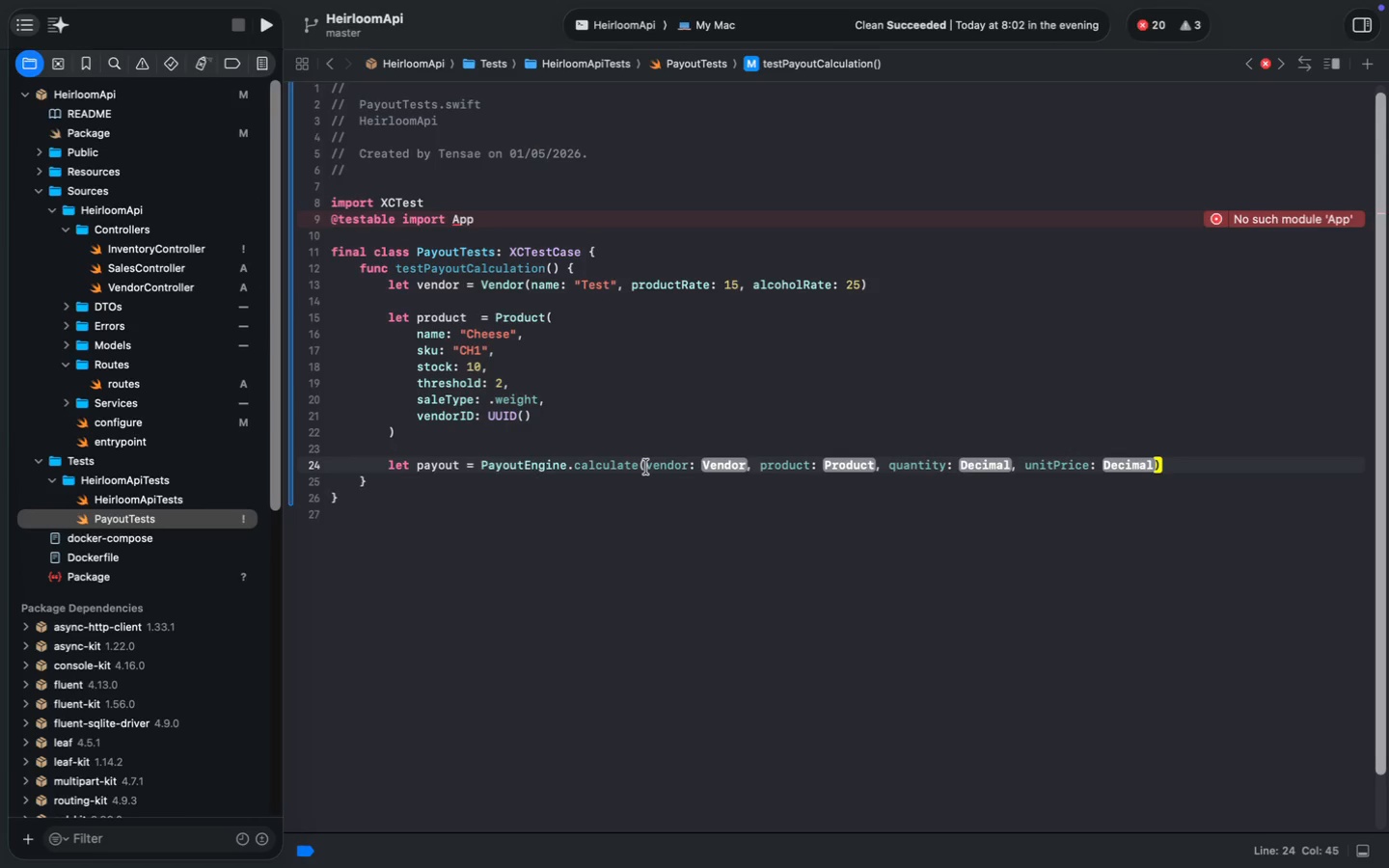 
key(Enter)
 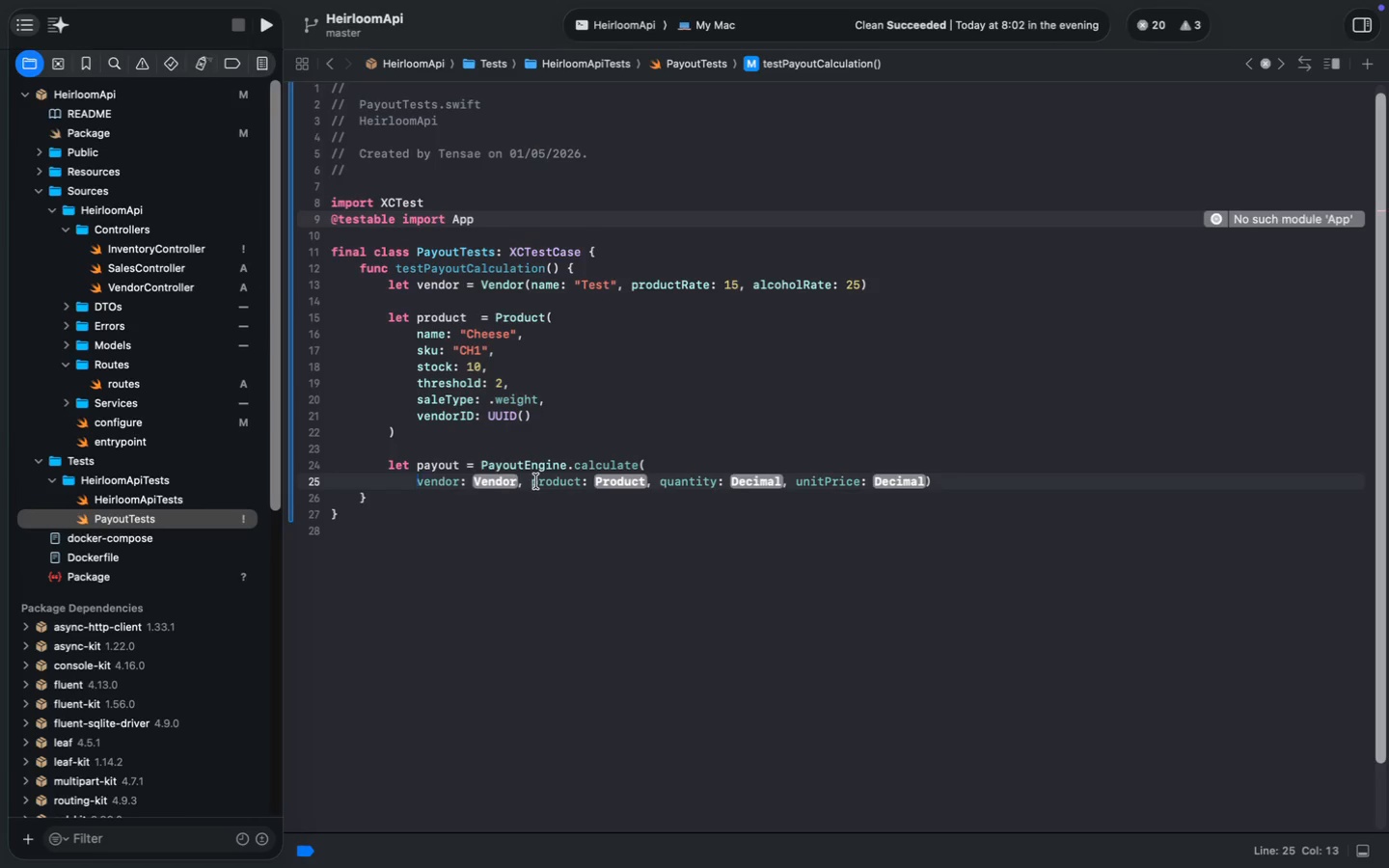 
left_click([533, 481])
 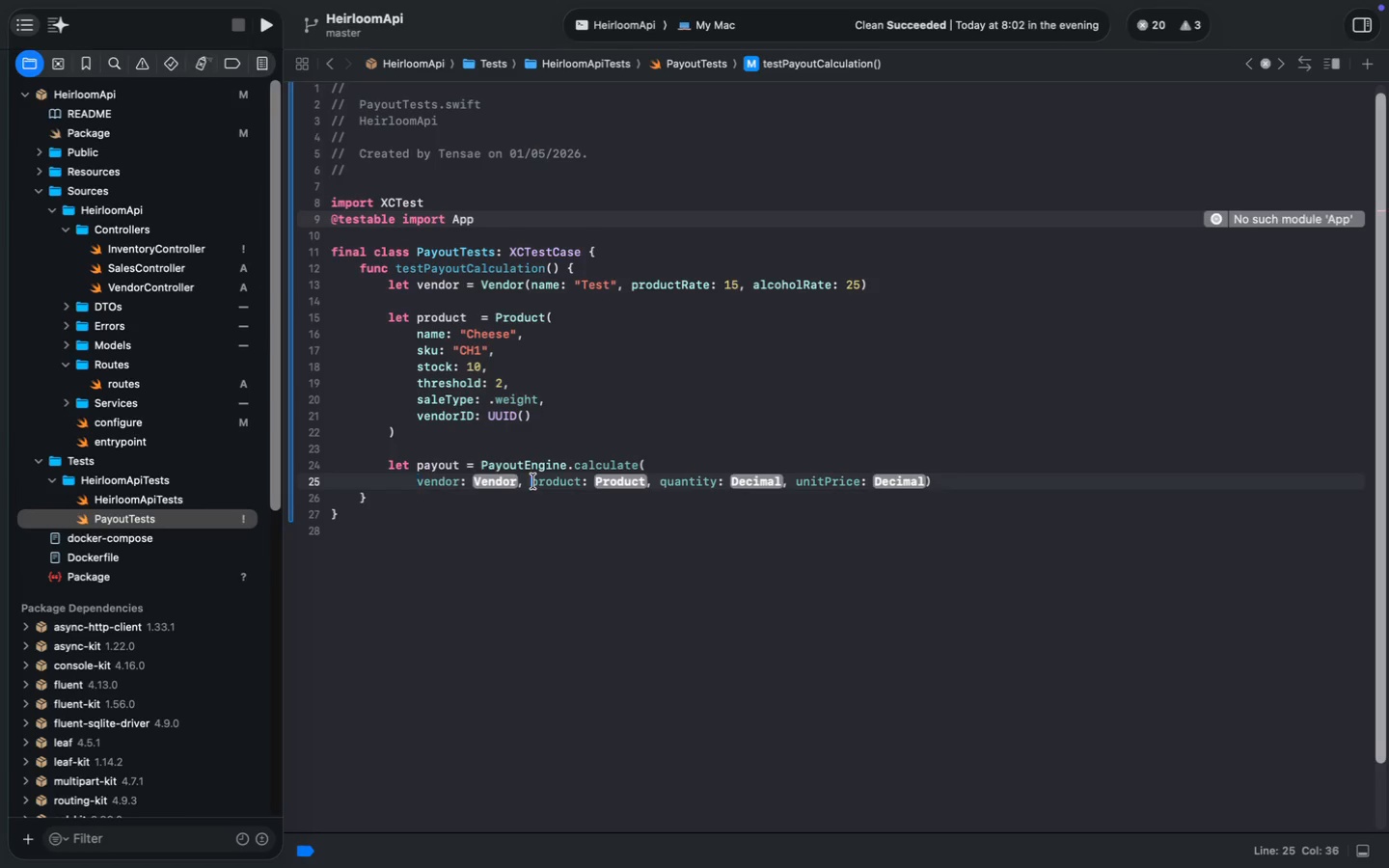 
key(Enter)
 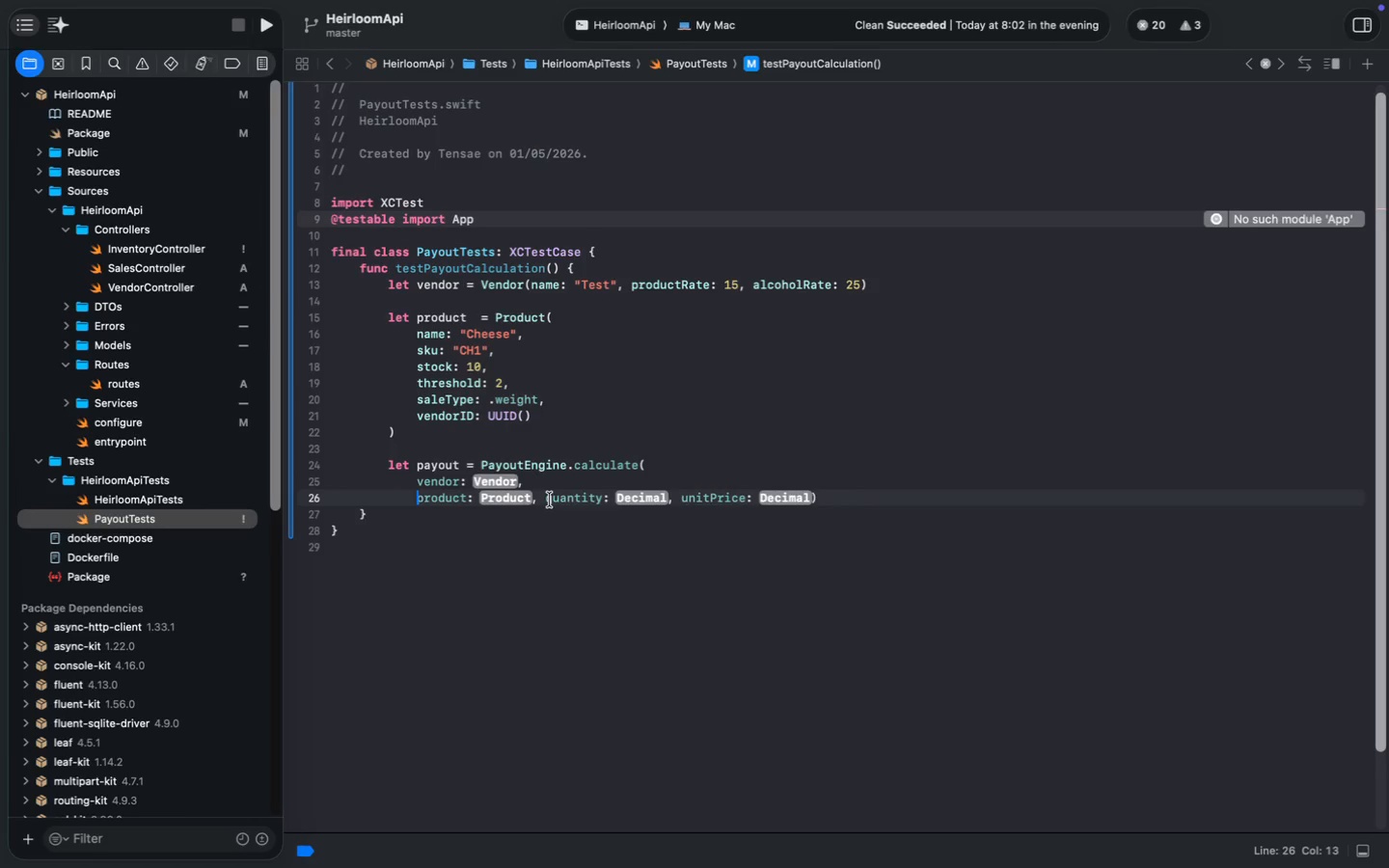 
left_click([548, 499])
 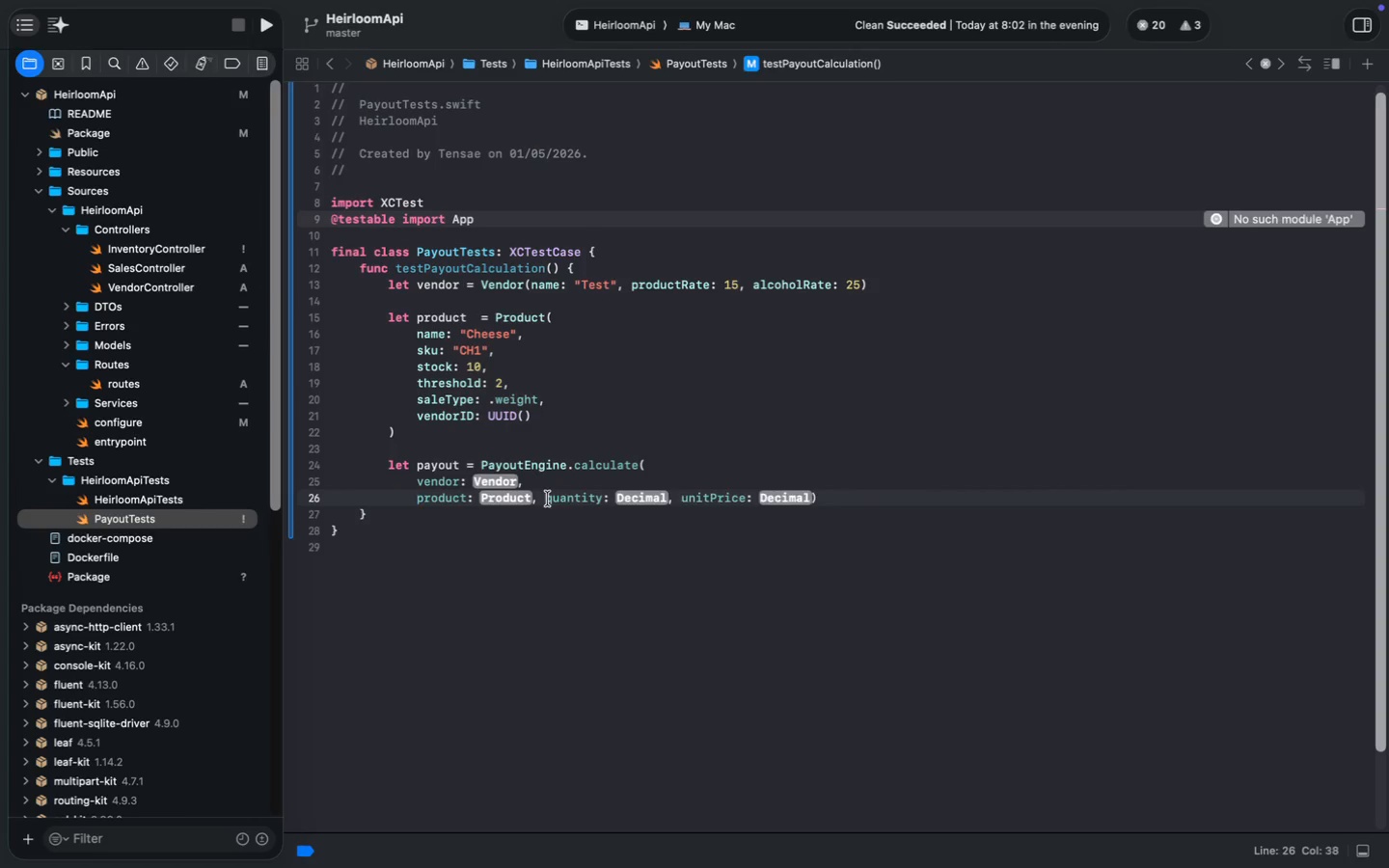 
key(Enter)
 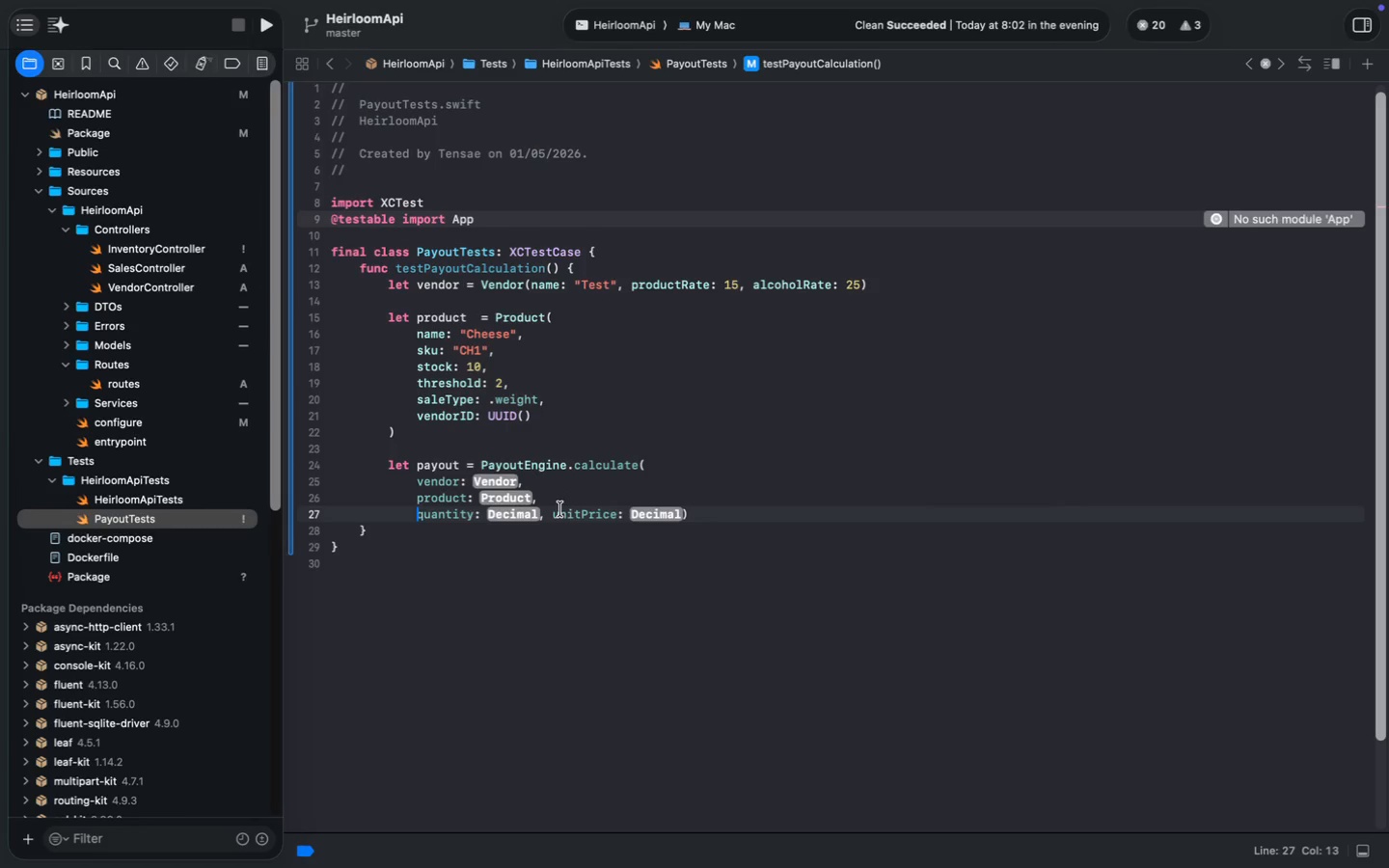 
left_click([556, 513])
 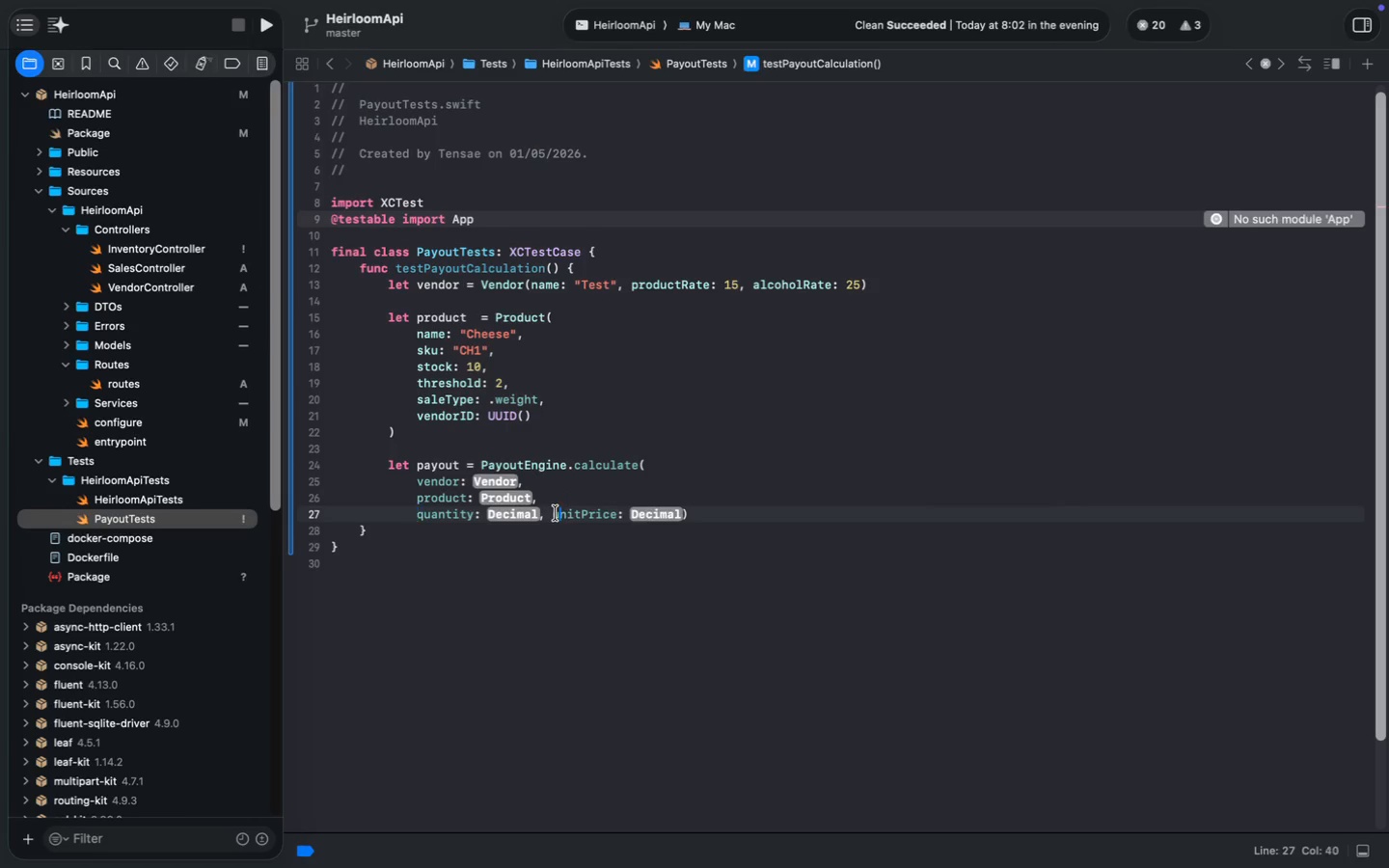 
key(Enter)
 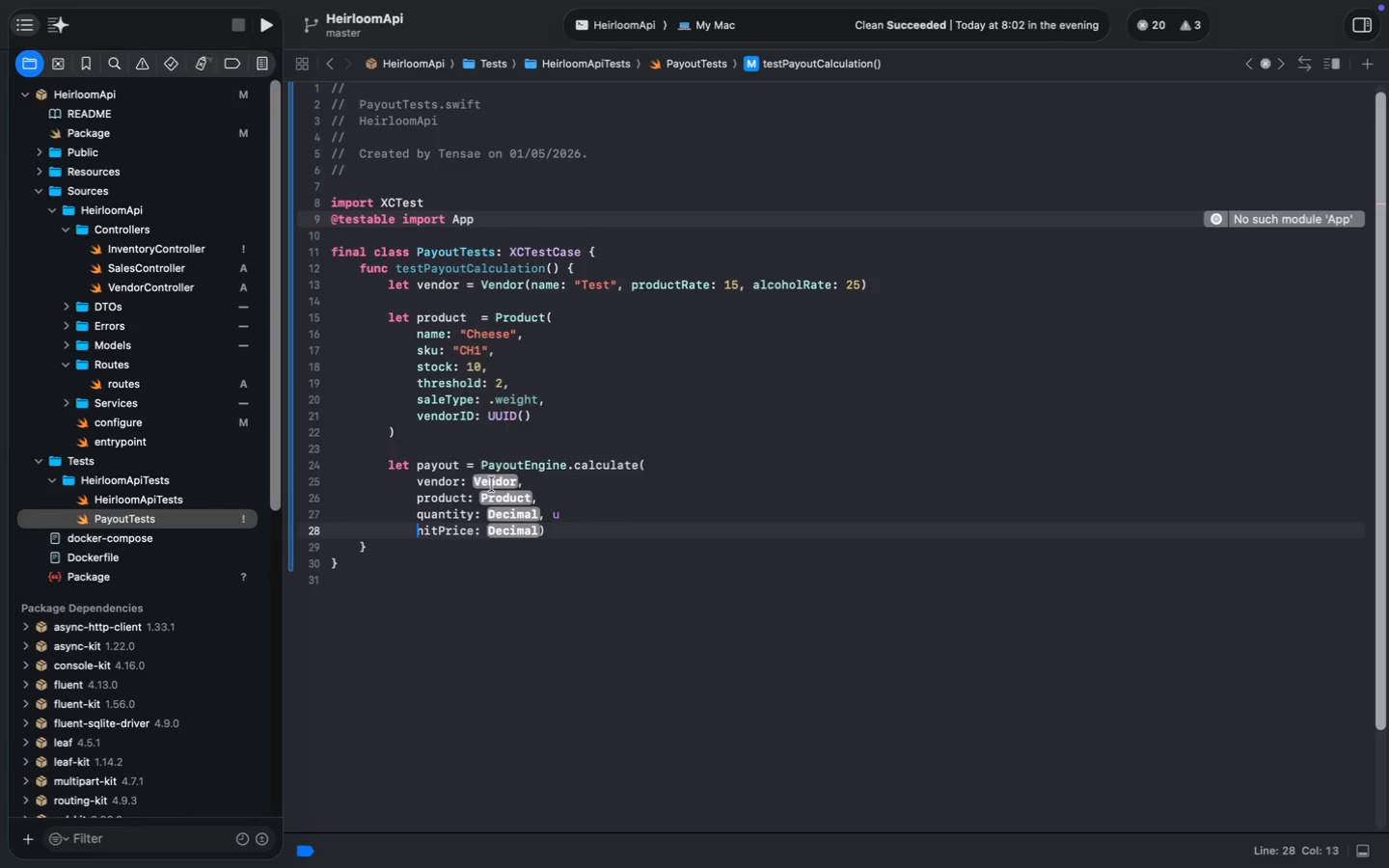 
left_click([492, 484])
 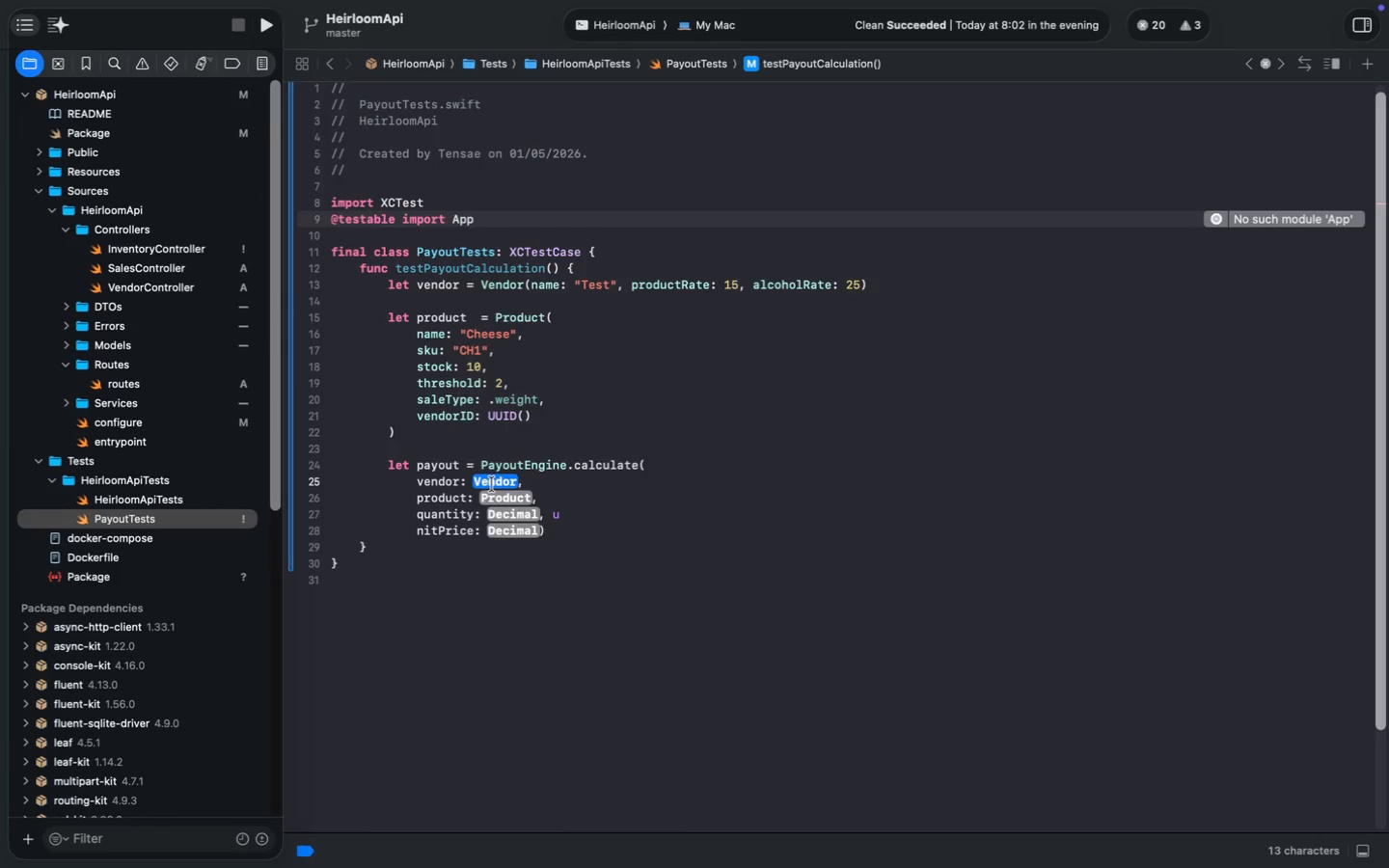 
type(vendor)
key(Escape)
 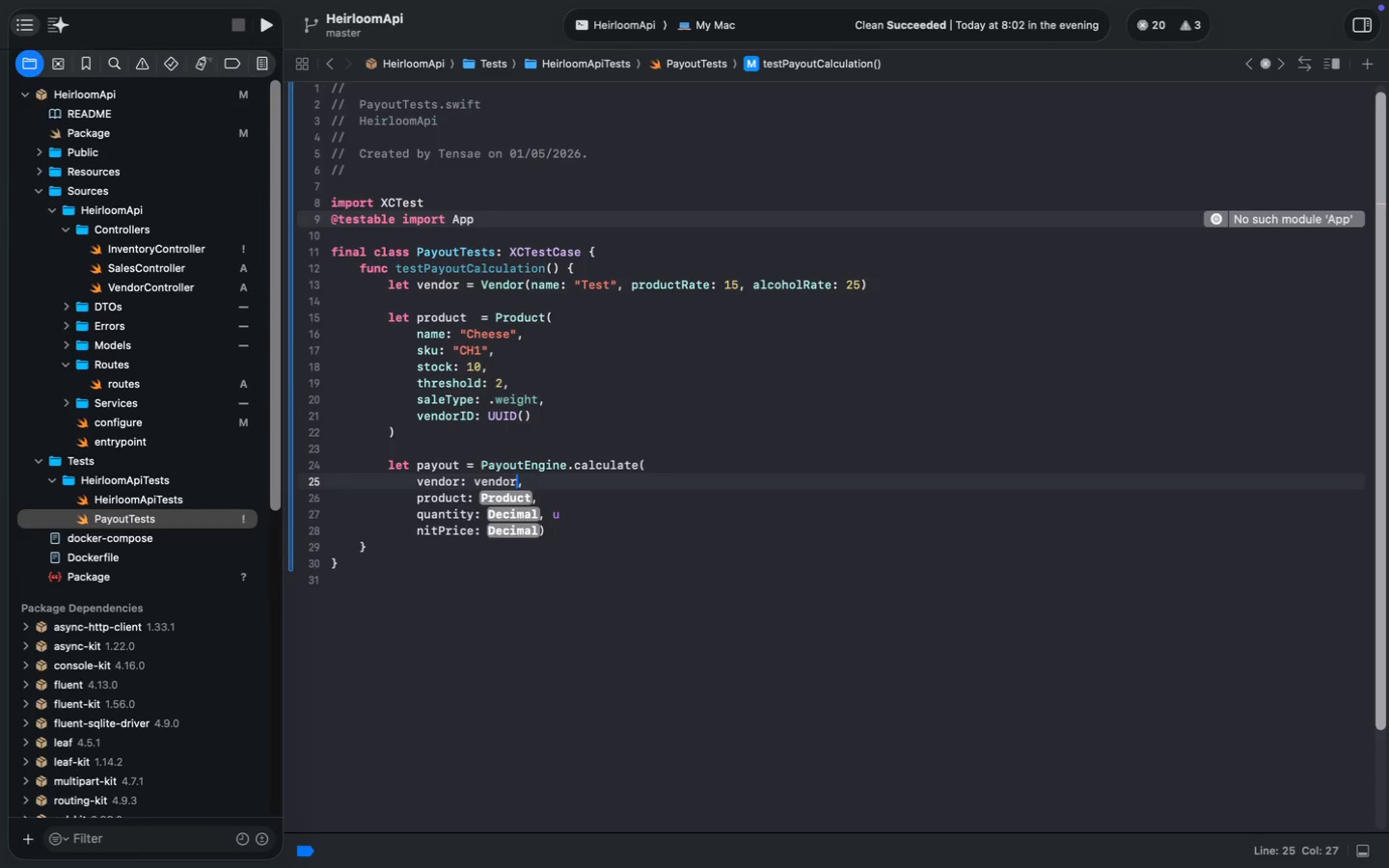 
left_click([498, 495])
 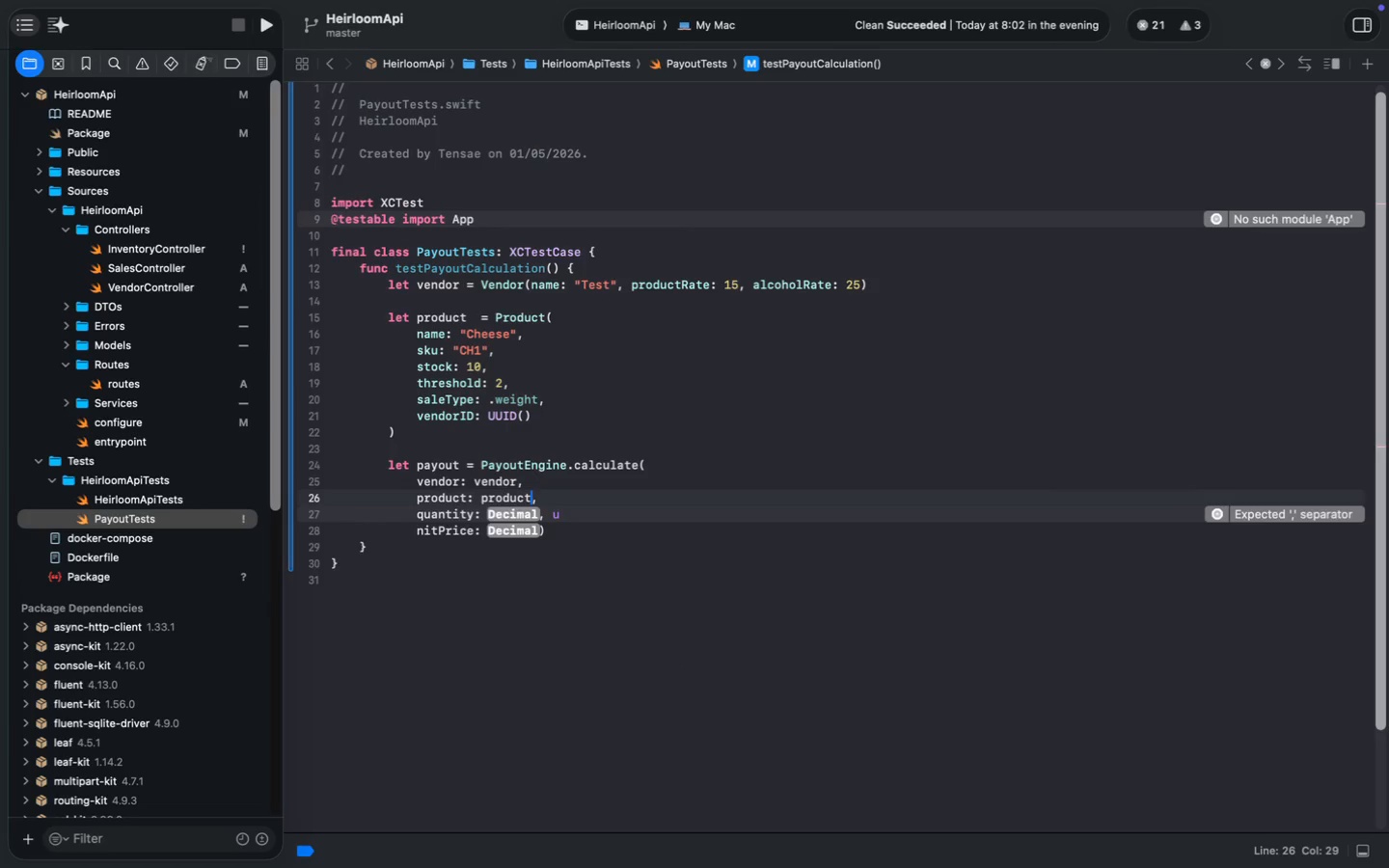 
type(product)
key(Escape)
 